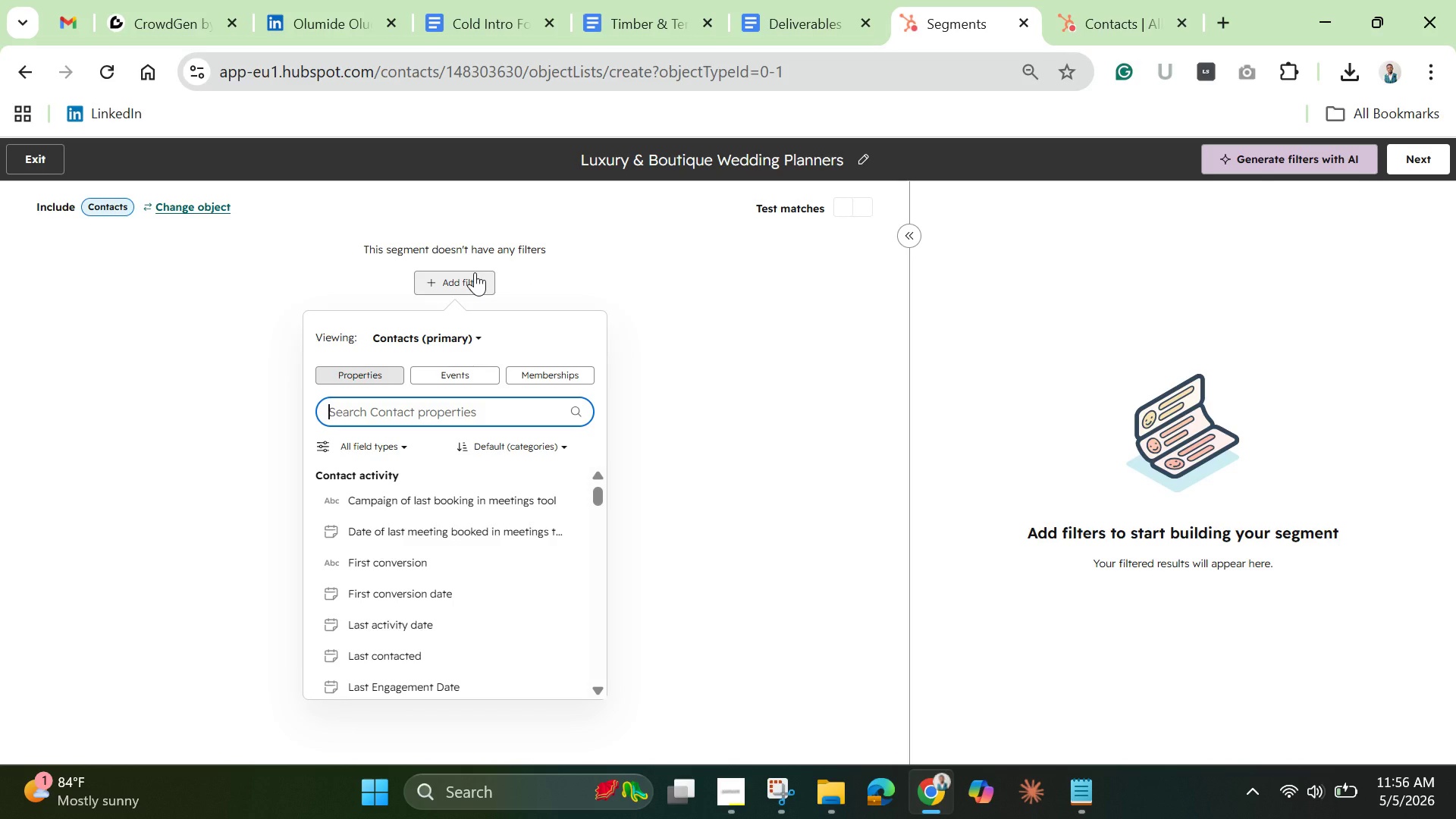 
wait(6.39)
 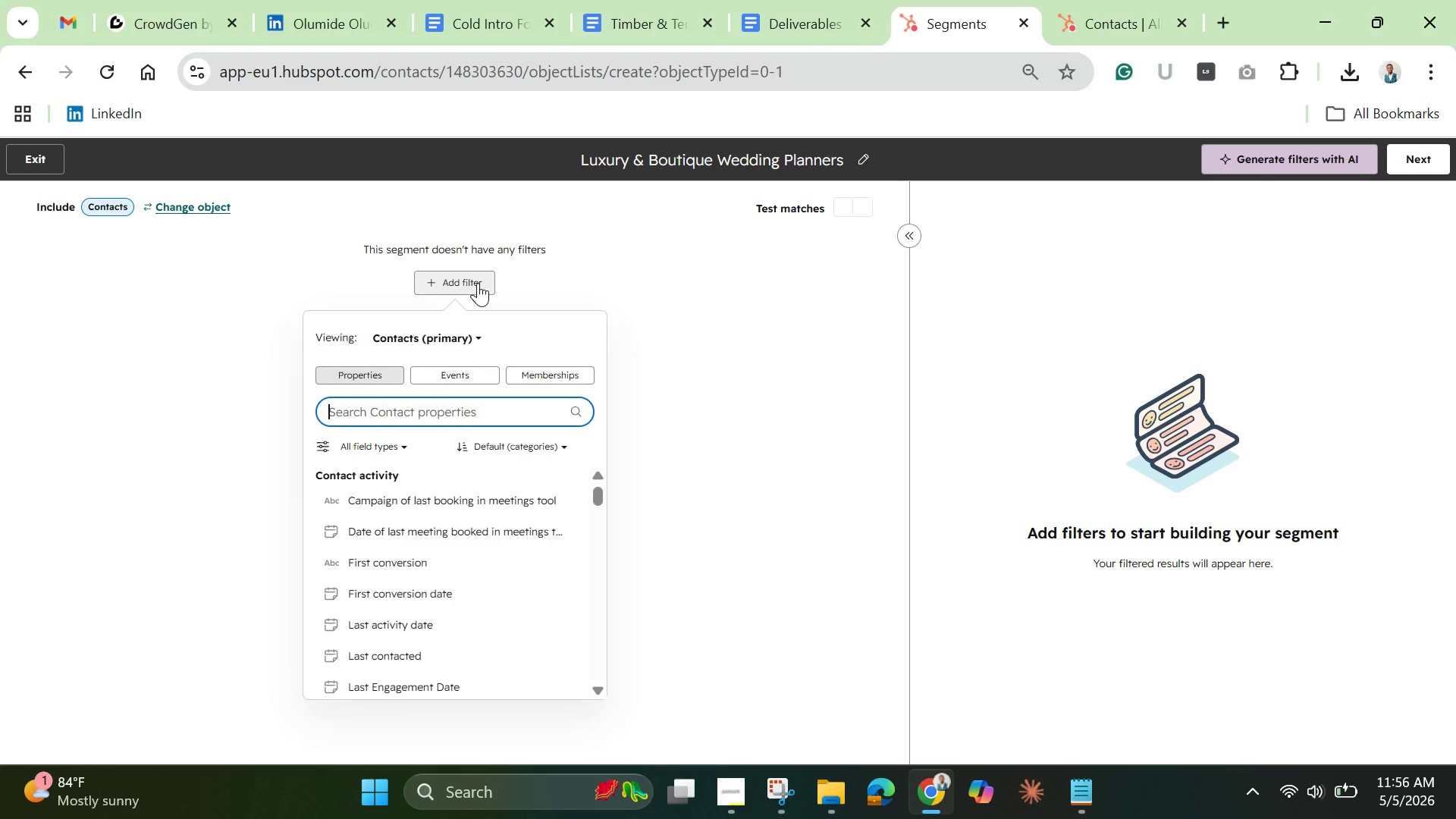 
type(planner)
 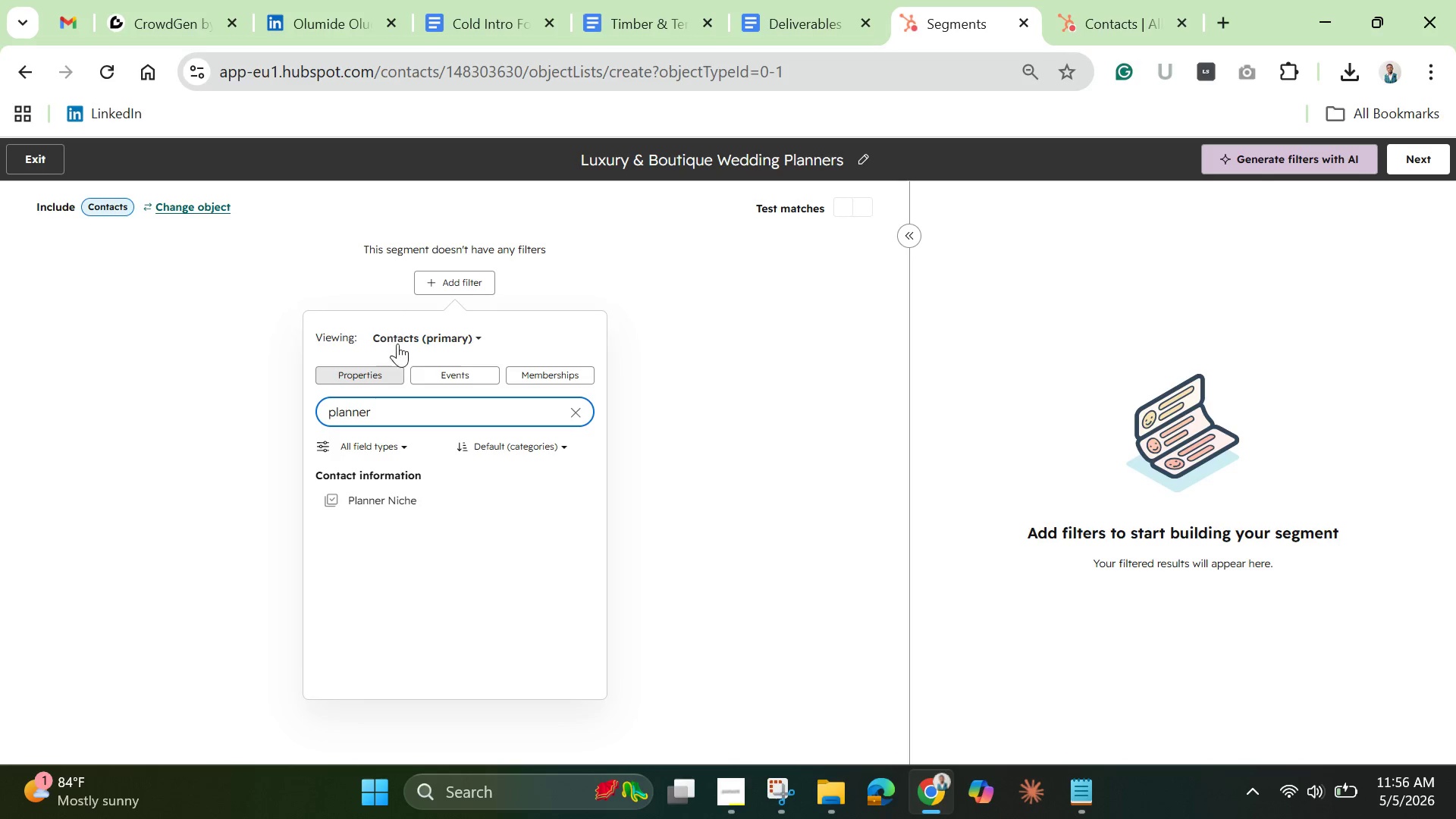 
left_click([359, 494])
 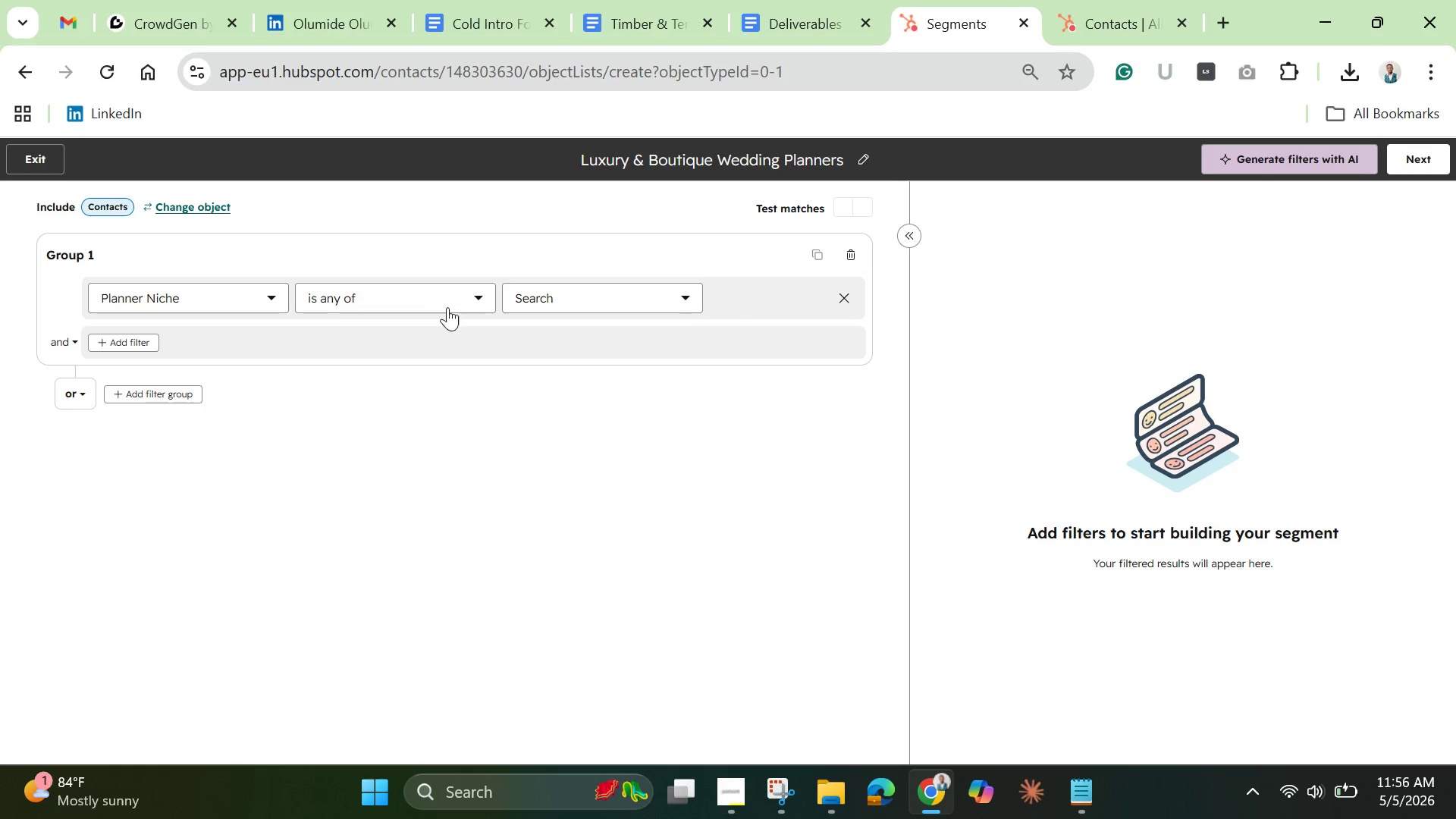 
left_click([441, 297])
 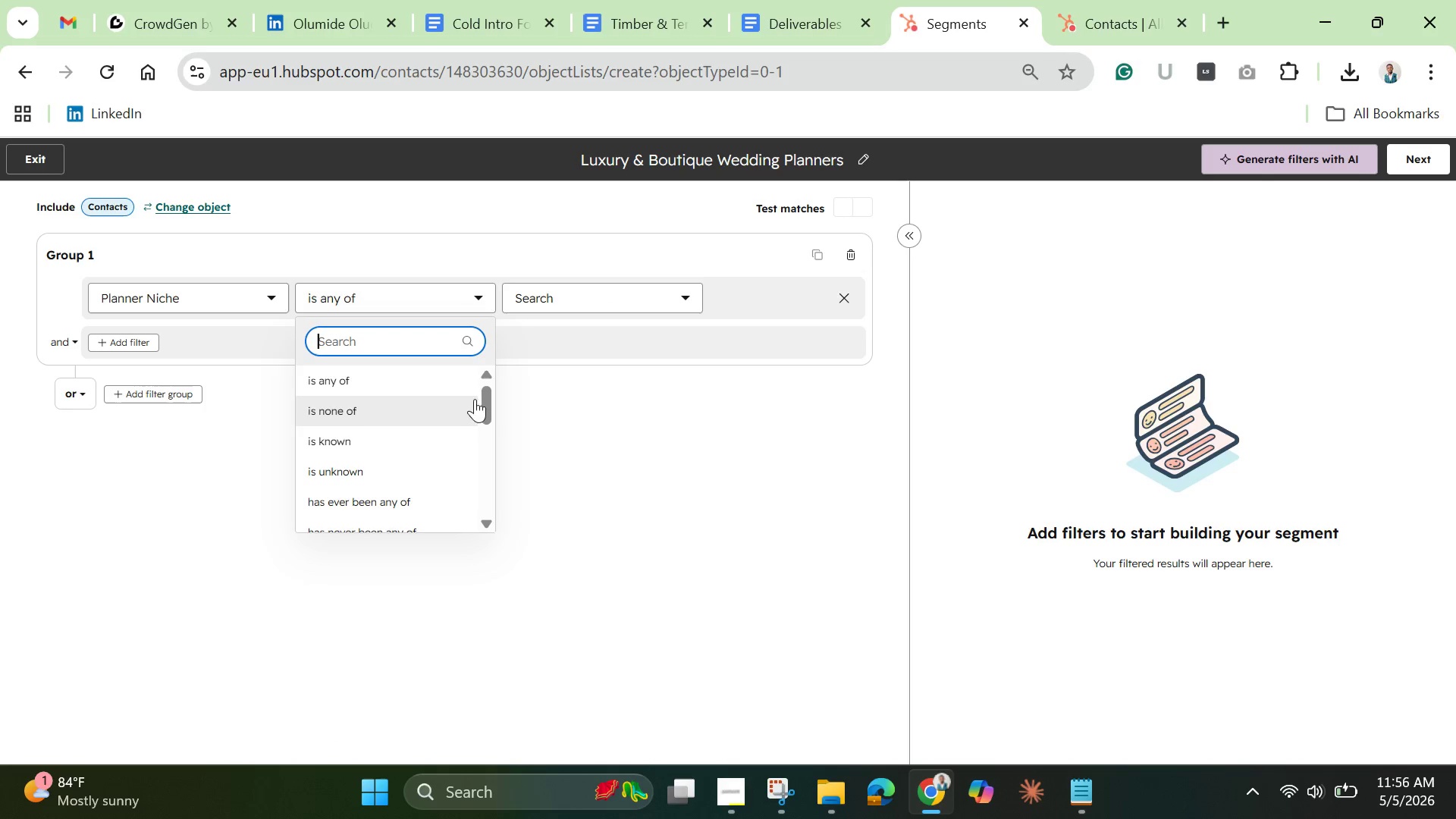 
left_click_drag(start_coordinate=[484, 399], to_coordinate=[489, 435])
 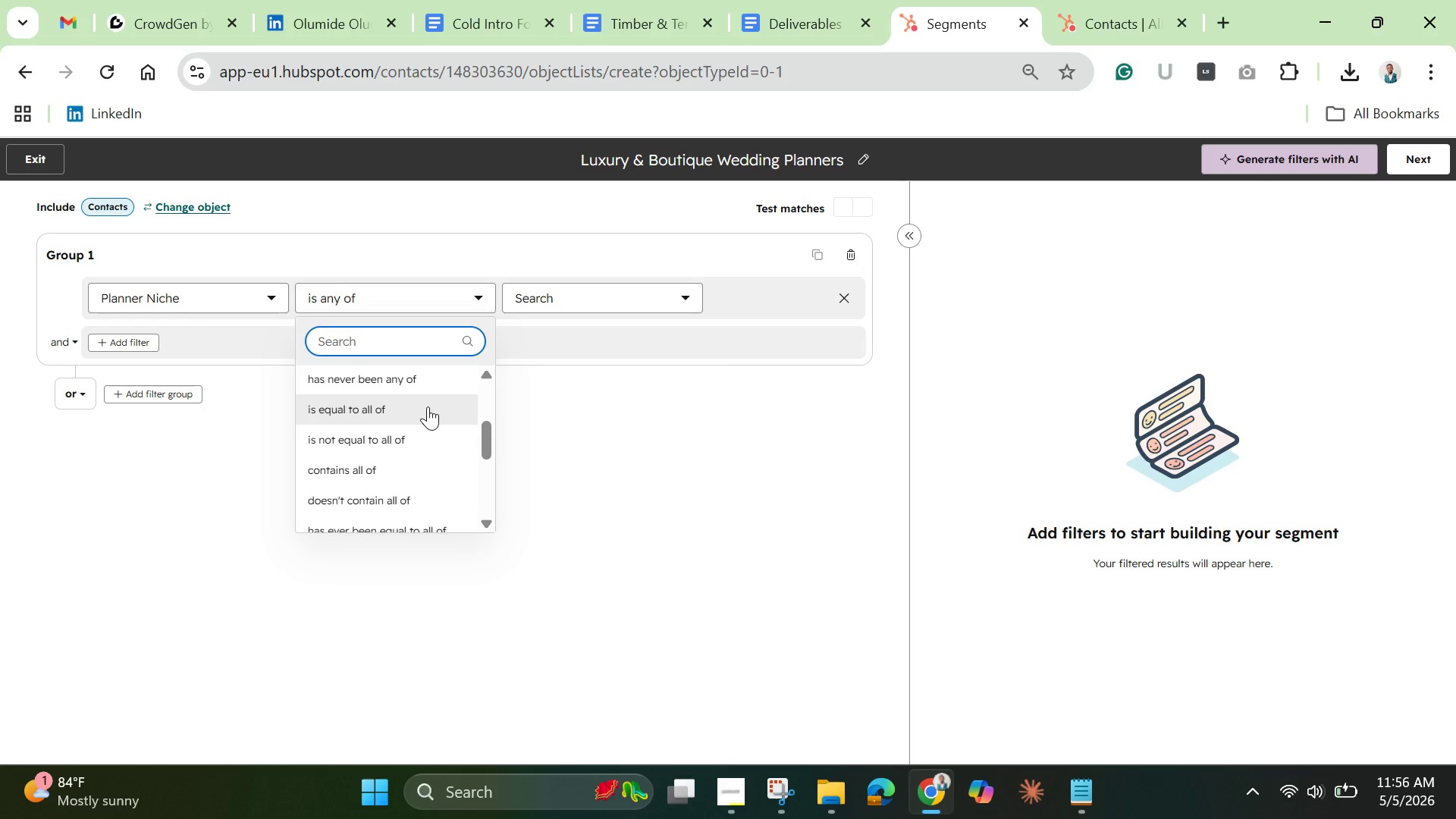 
left_click([428, 406])
 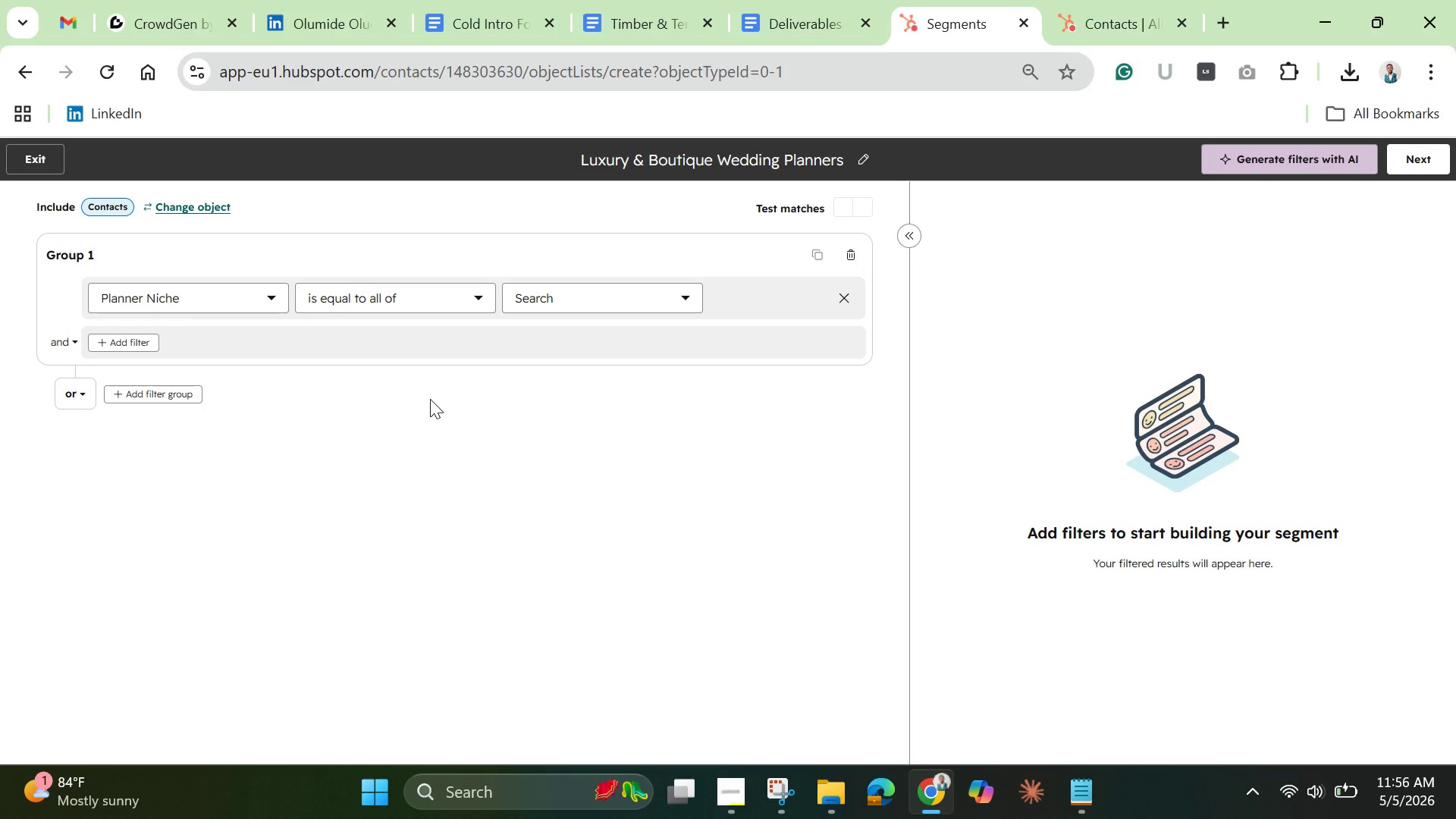 
wait(14.38)
 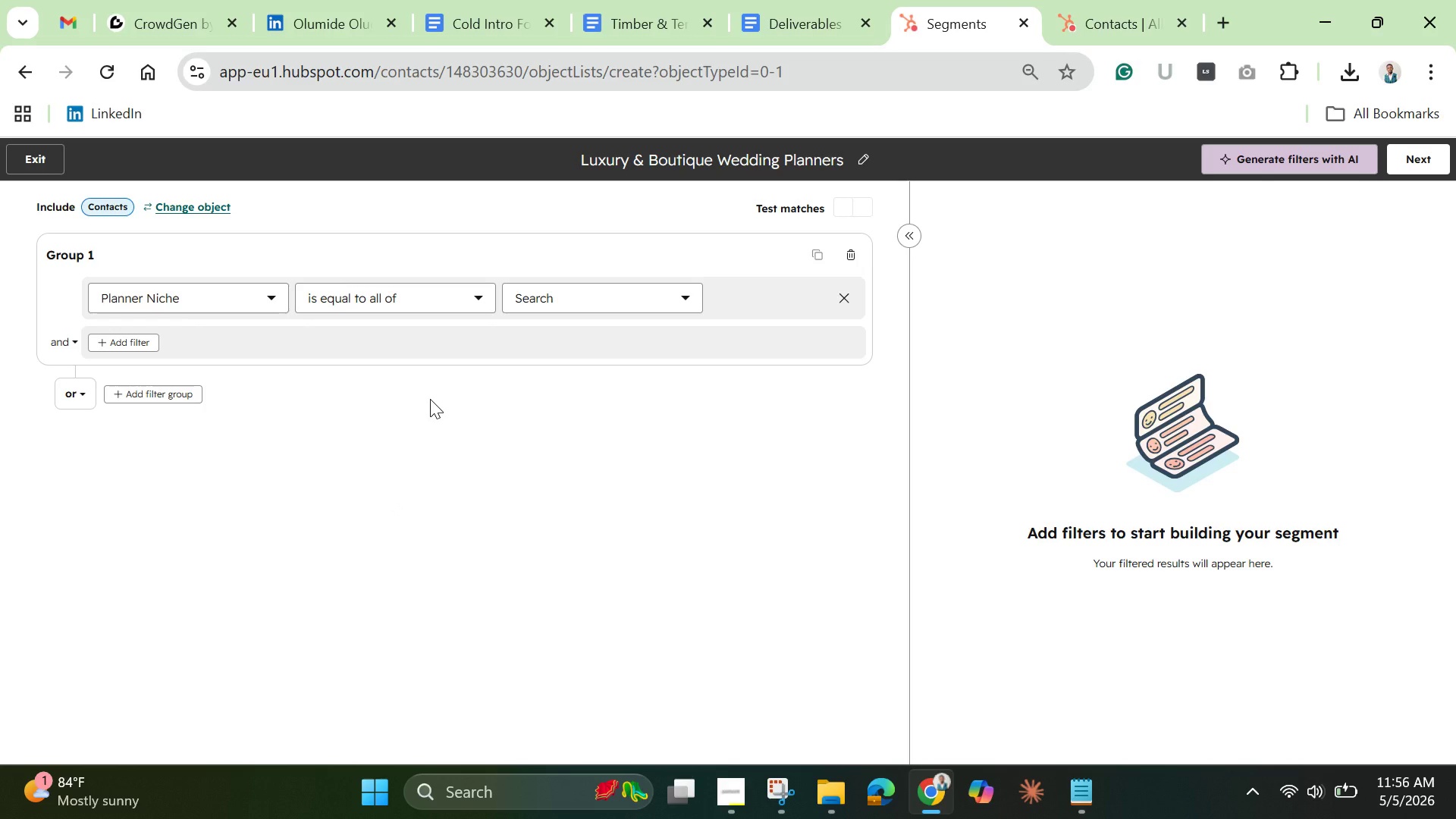 
mouse_move([579, 319])
 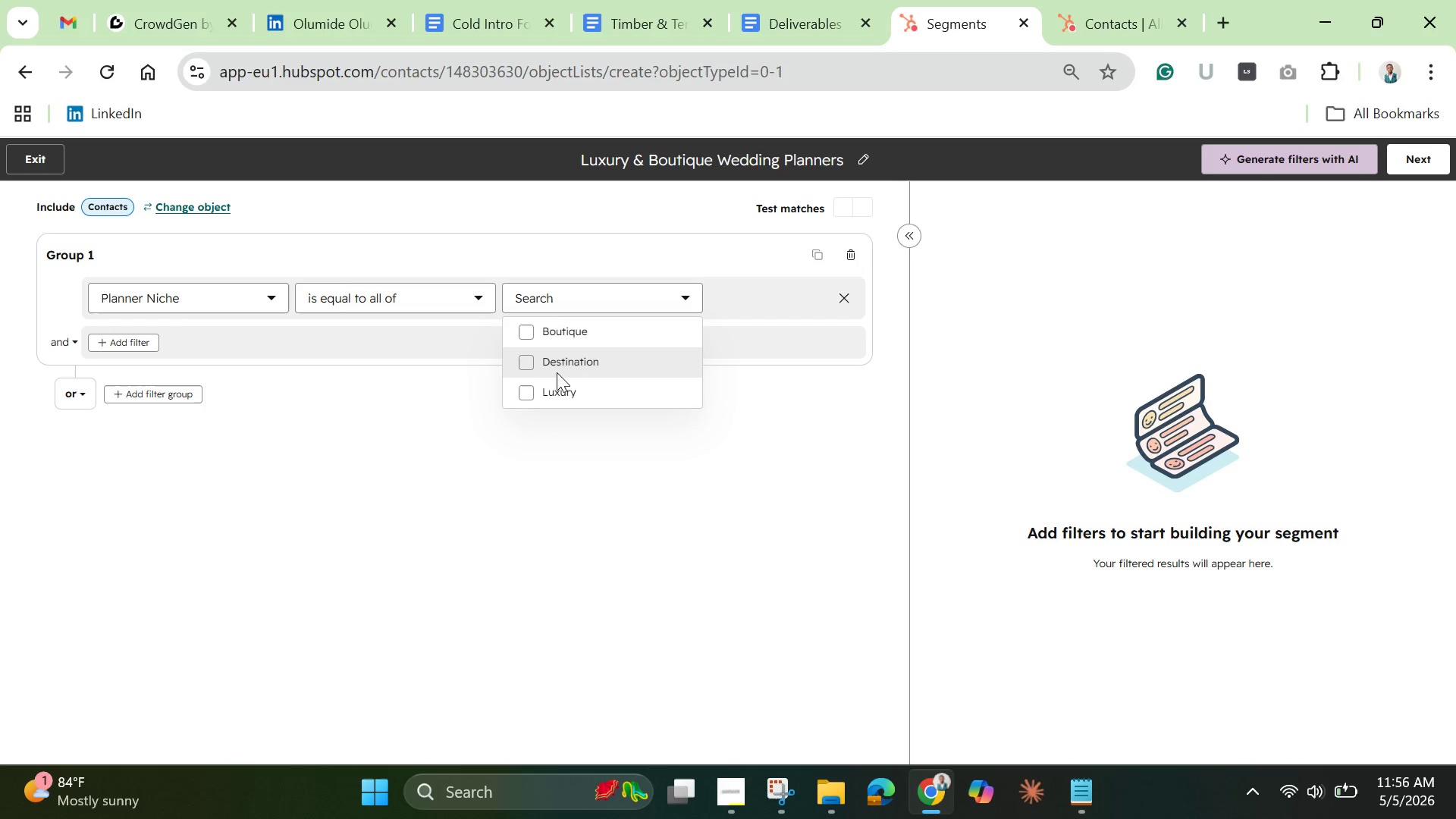 
mouse_move([540, 381])
 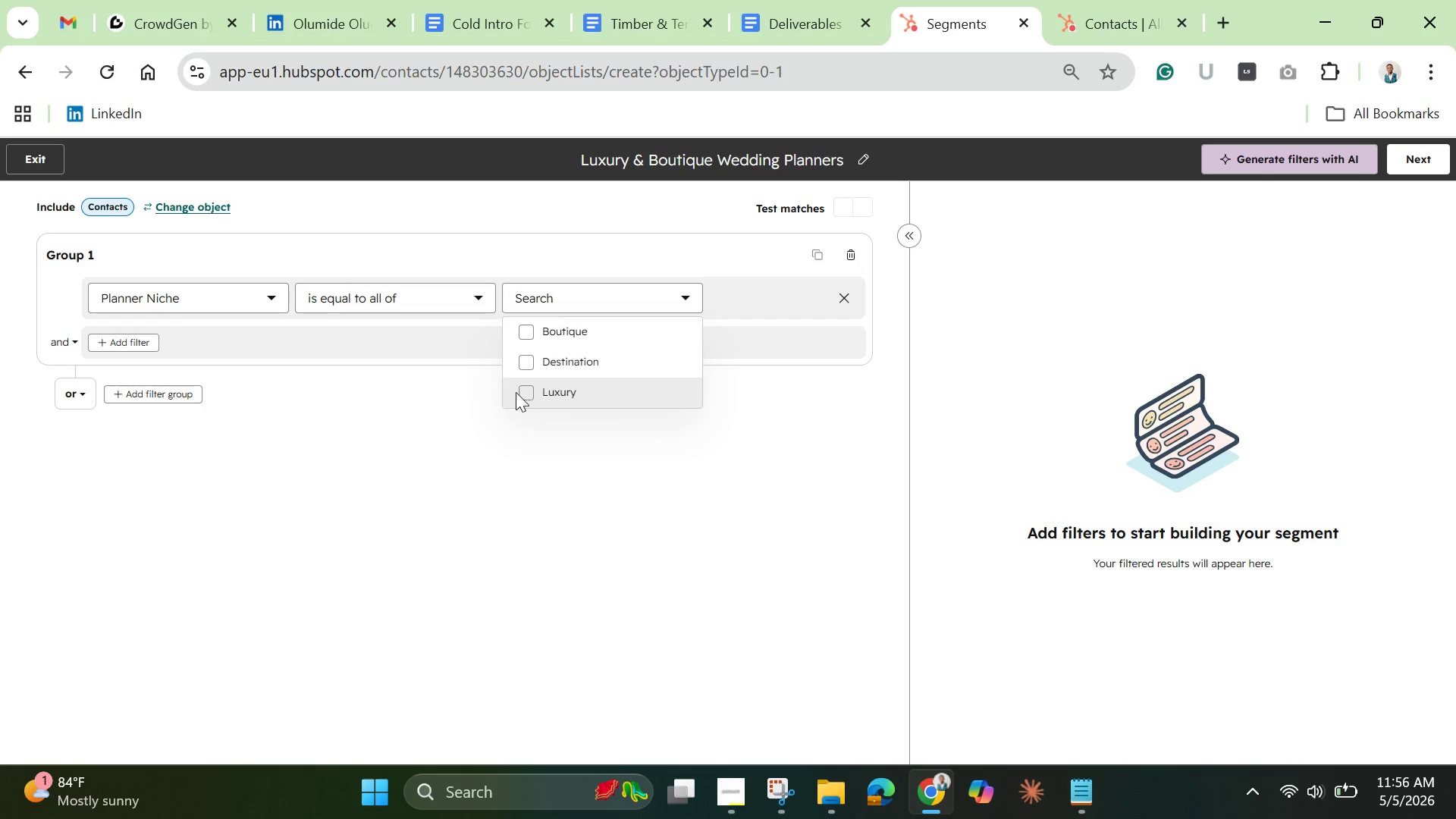 
mouse_move([516, 375])
 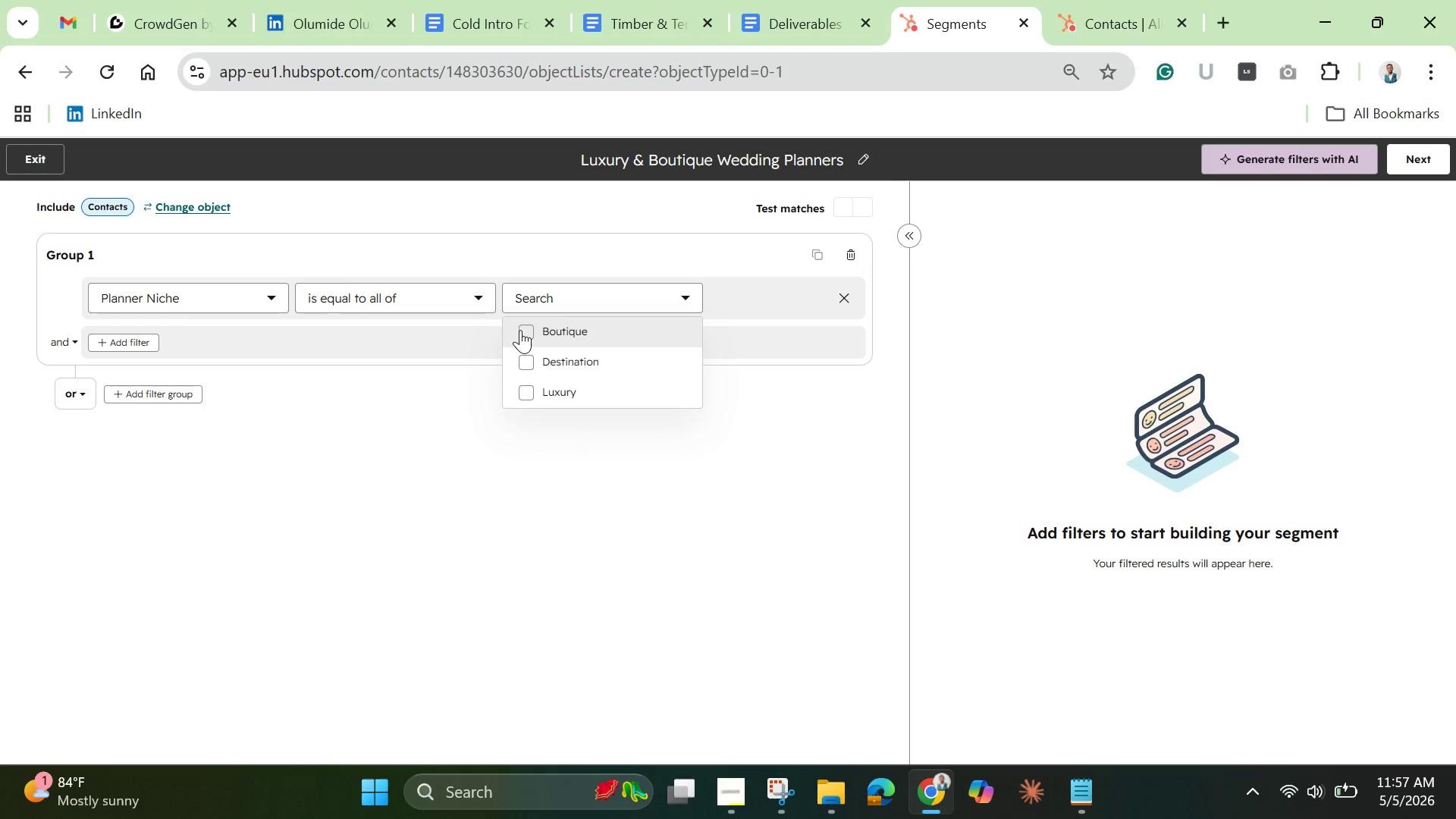 
left_click([520, 330])
 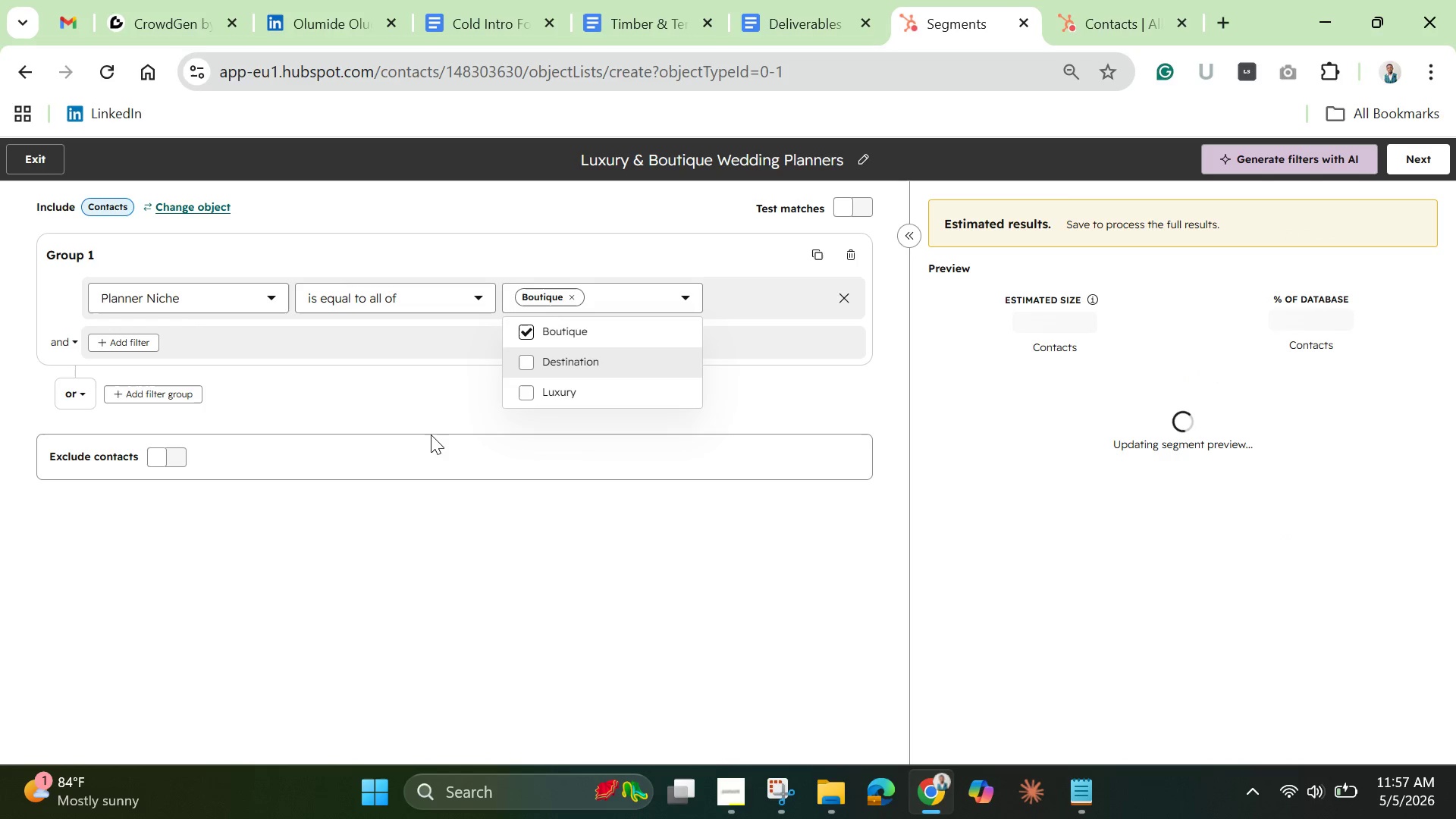 
wait(9.62)
 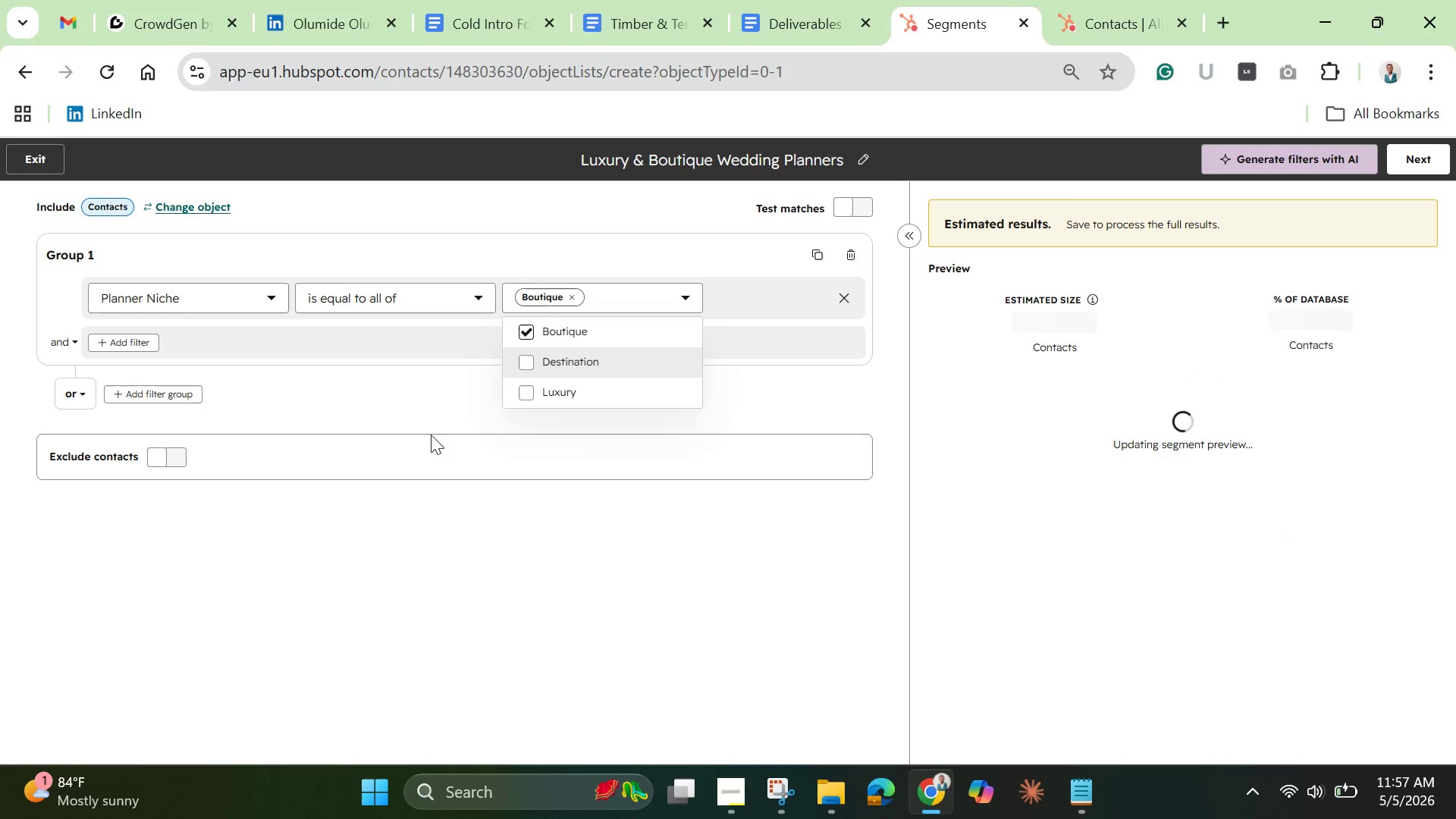 
left_click([157, 400])
 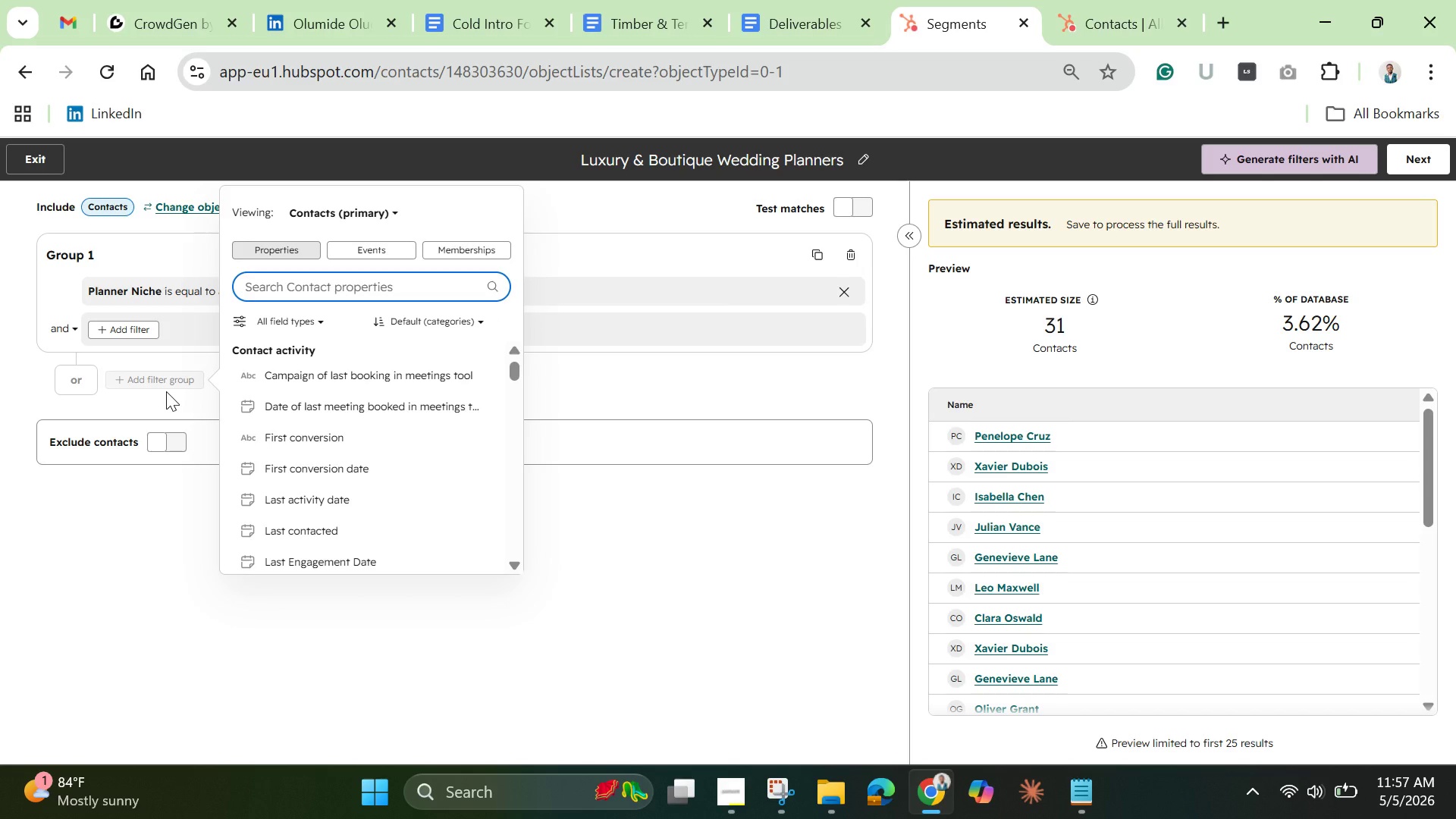 
type(planer )
key(Backspace)
key(Backspace)
key(Backspace)
type(ner)
 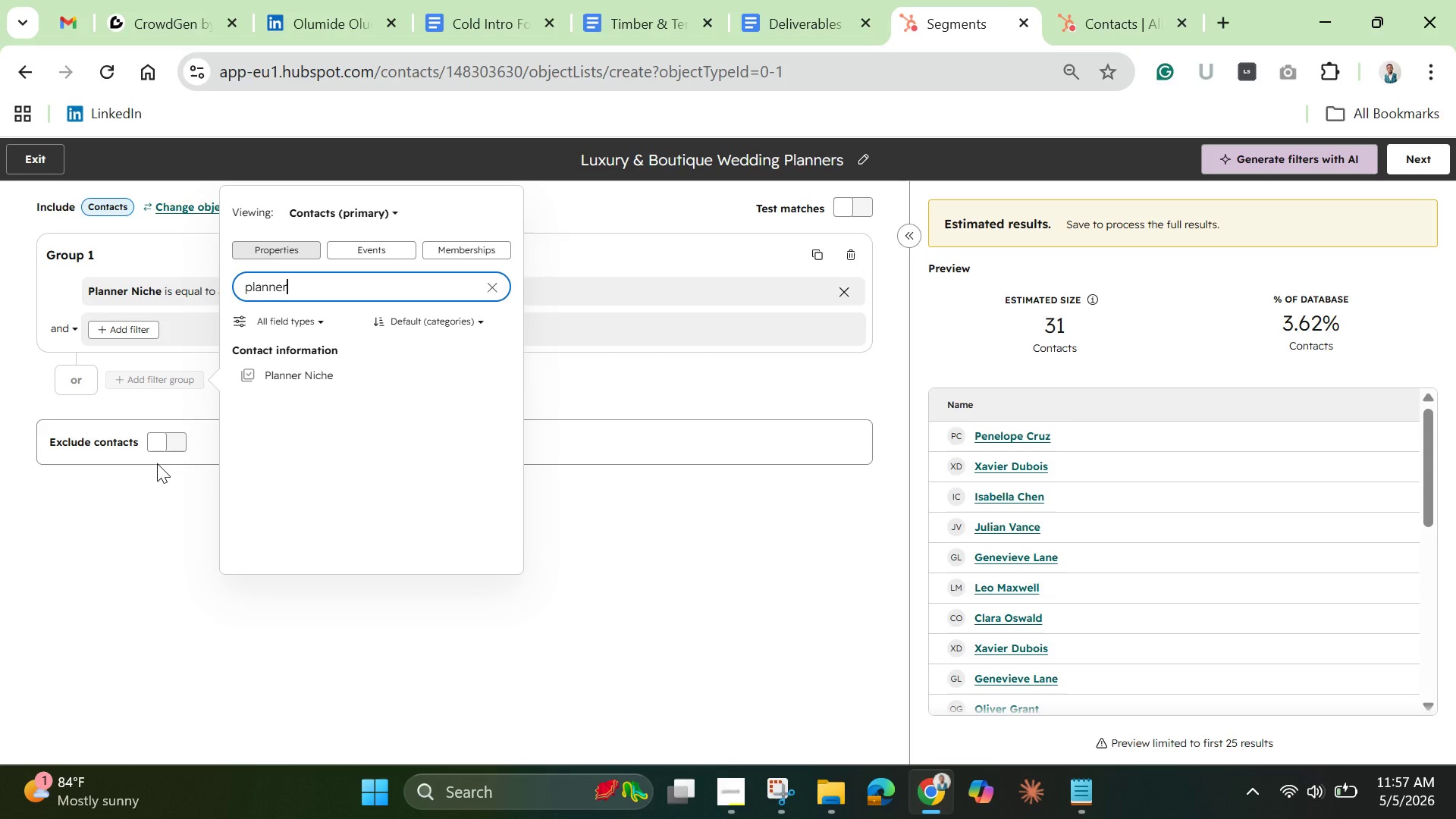 
wait(7.22)
 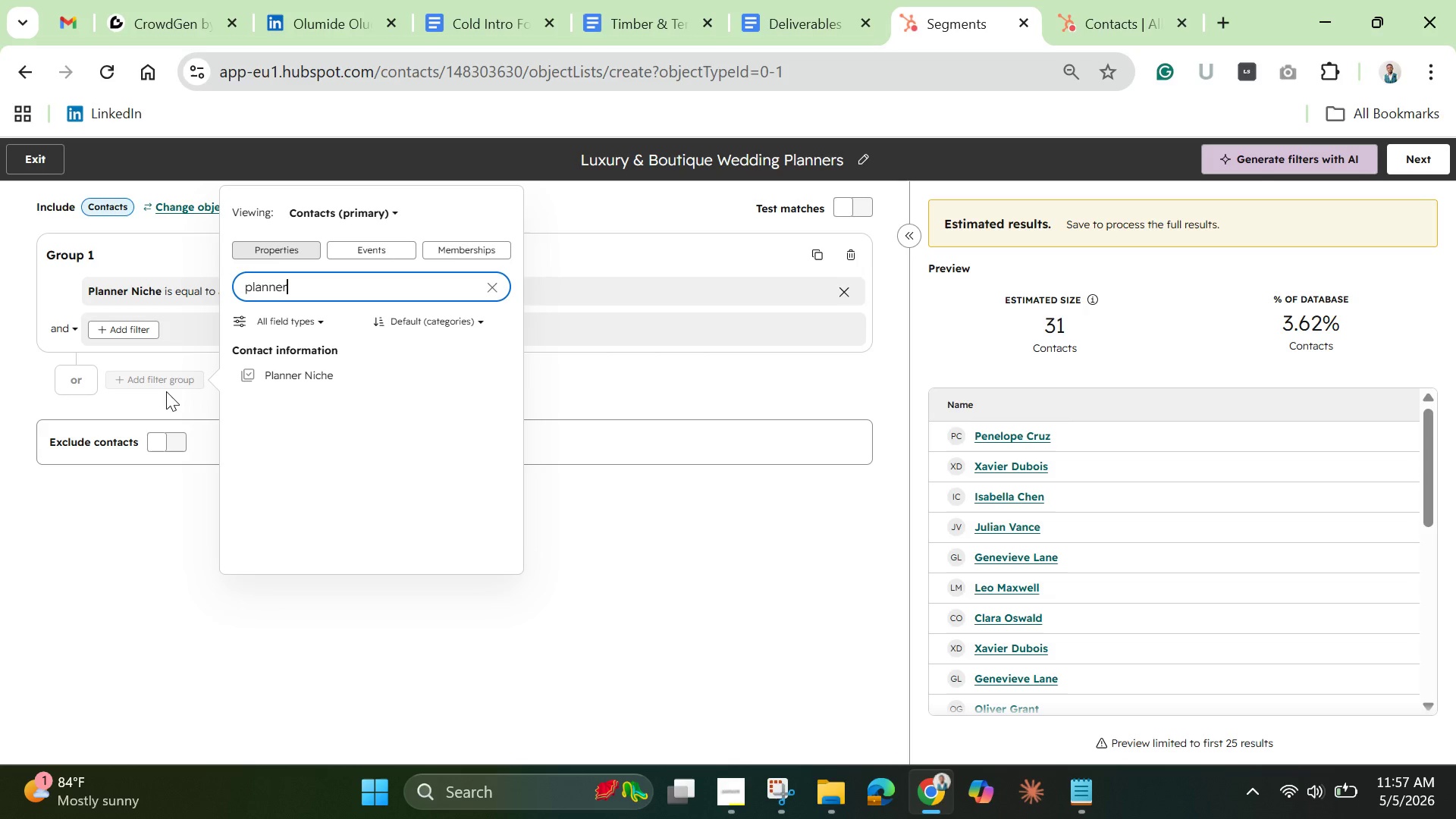 
left_click([302, 364])
 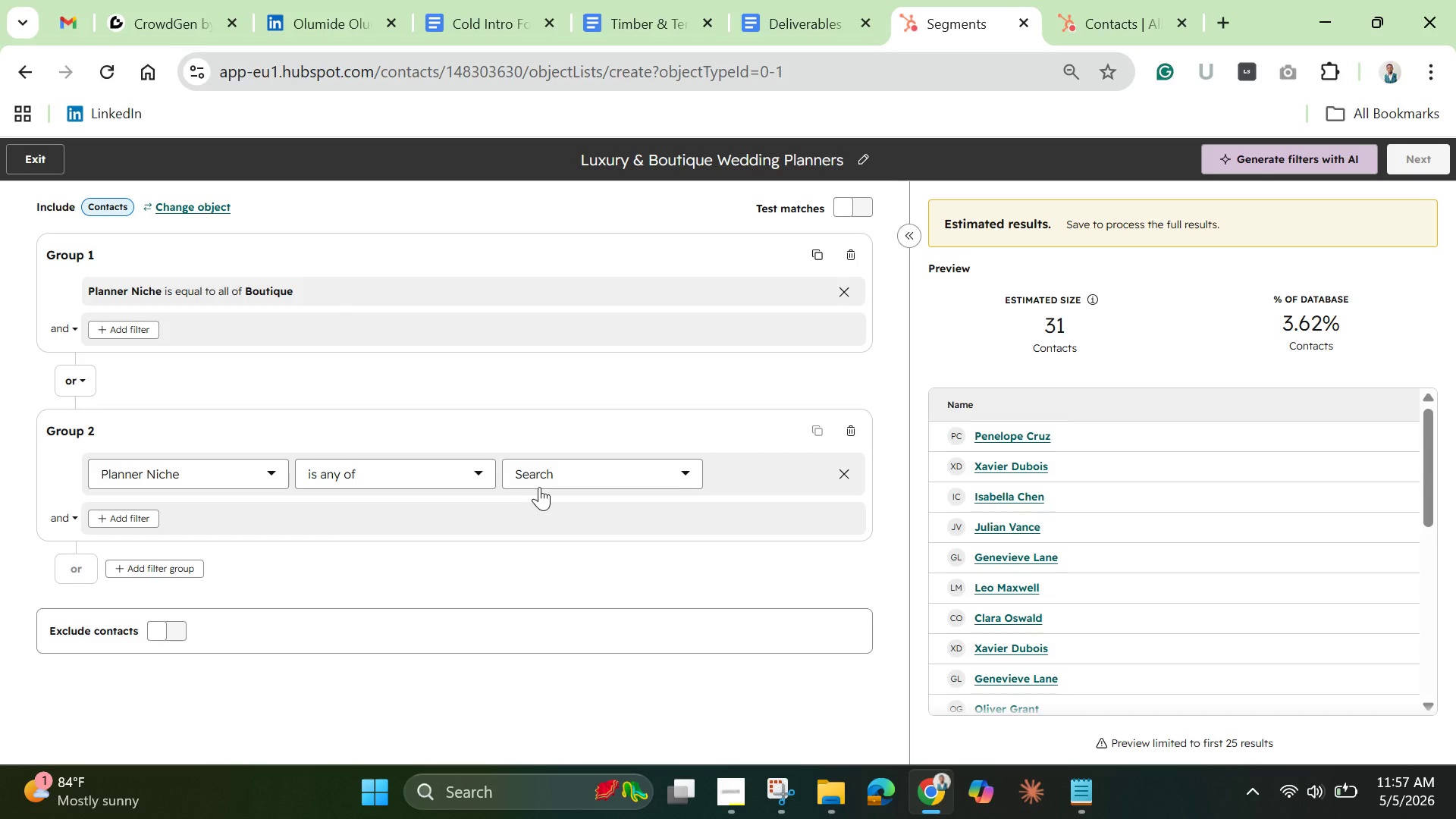 
wait(5.53)
 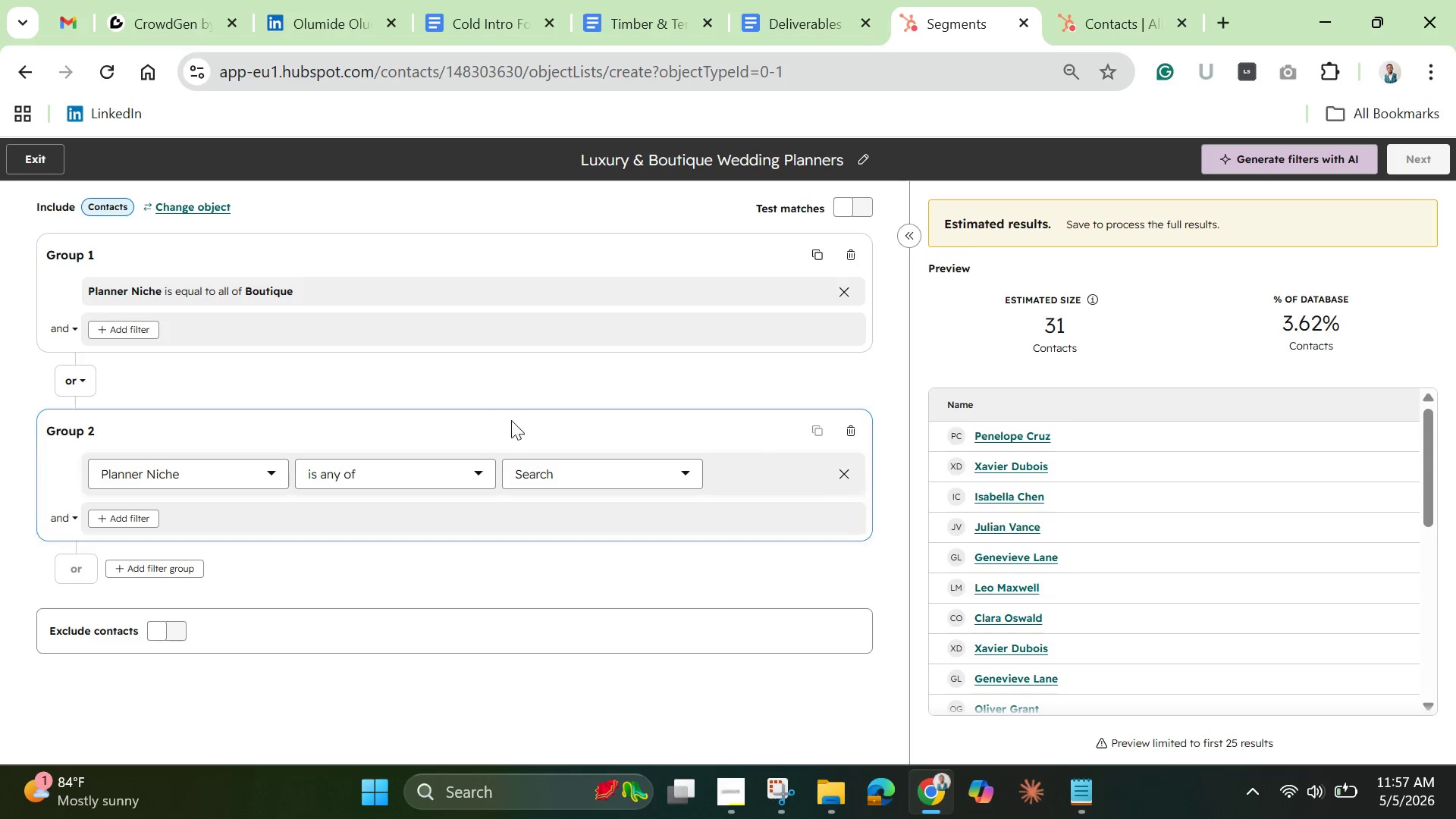 
left_click([539, 487])
 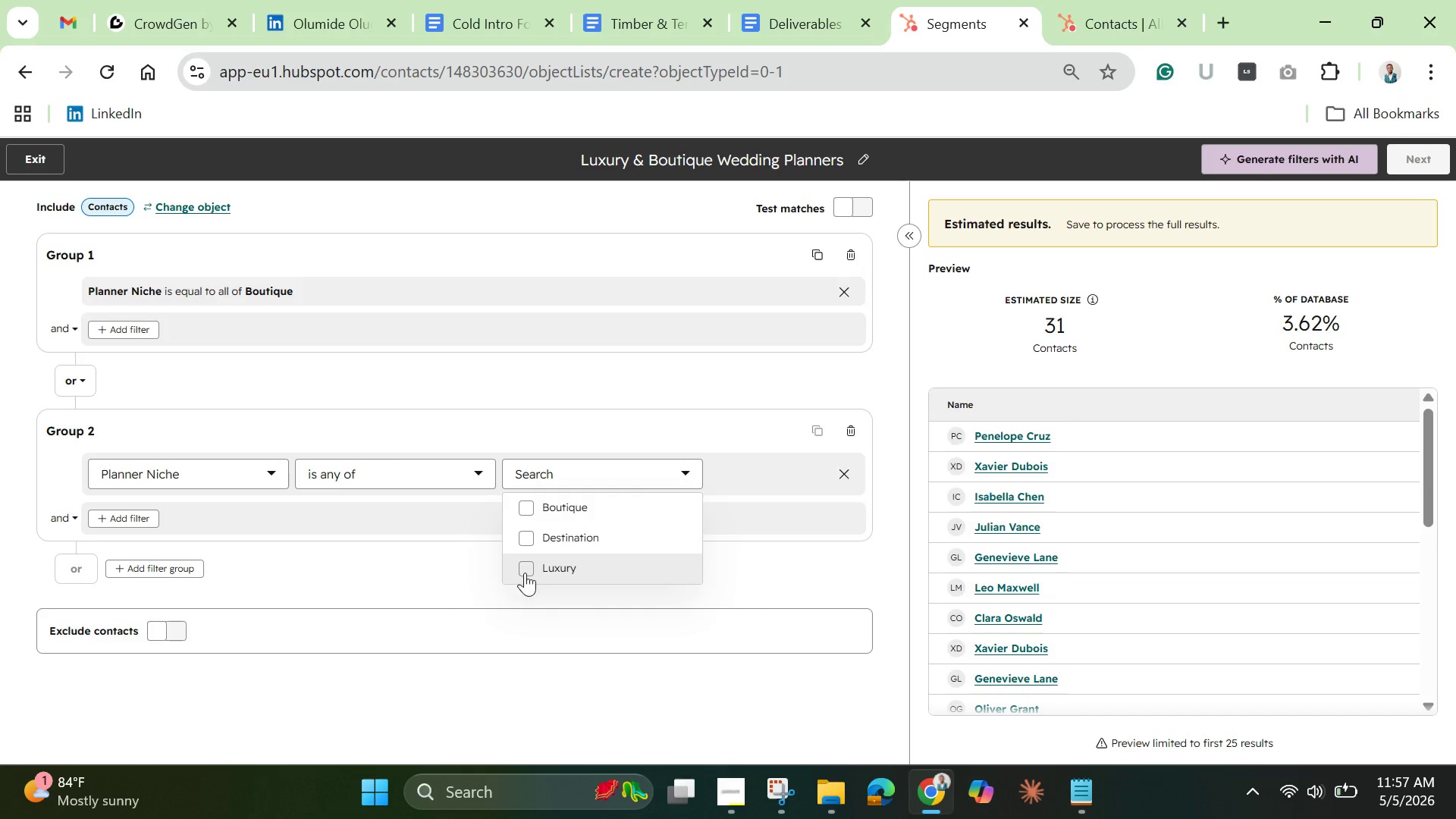 
left_click([523, 571])
 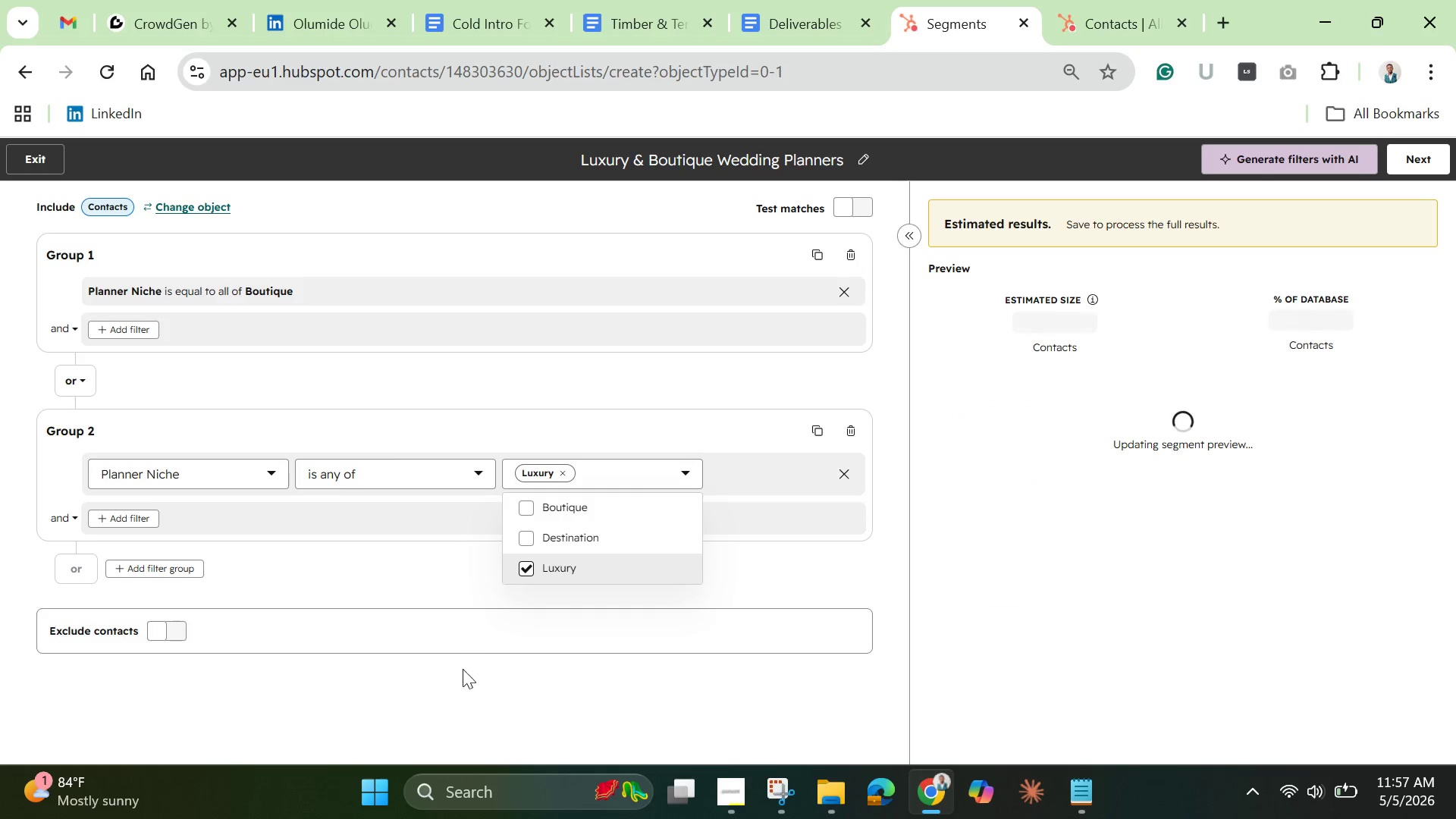 
left_click([450, 689])
 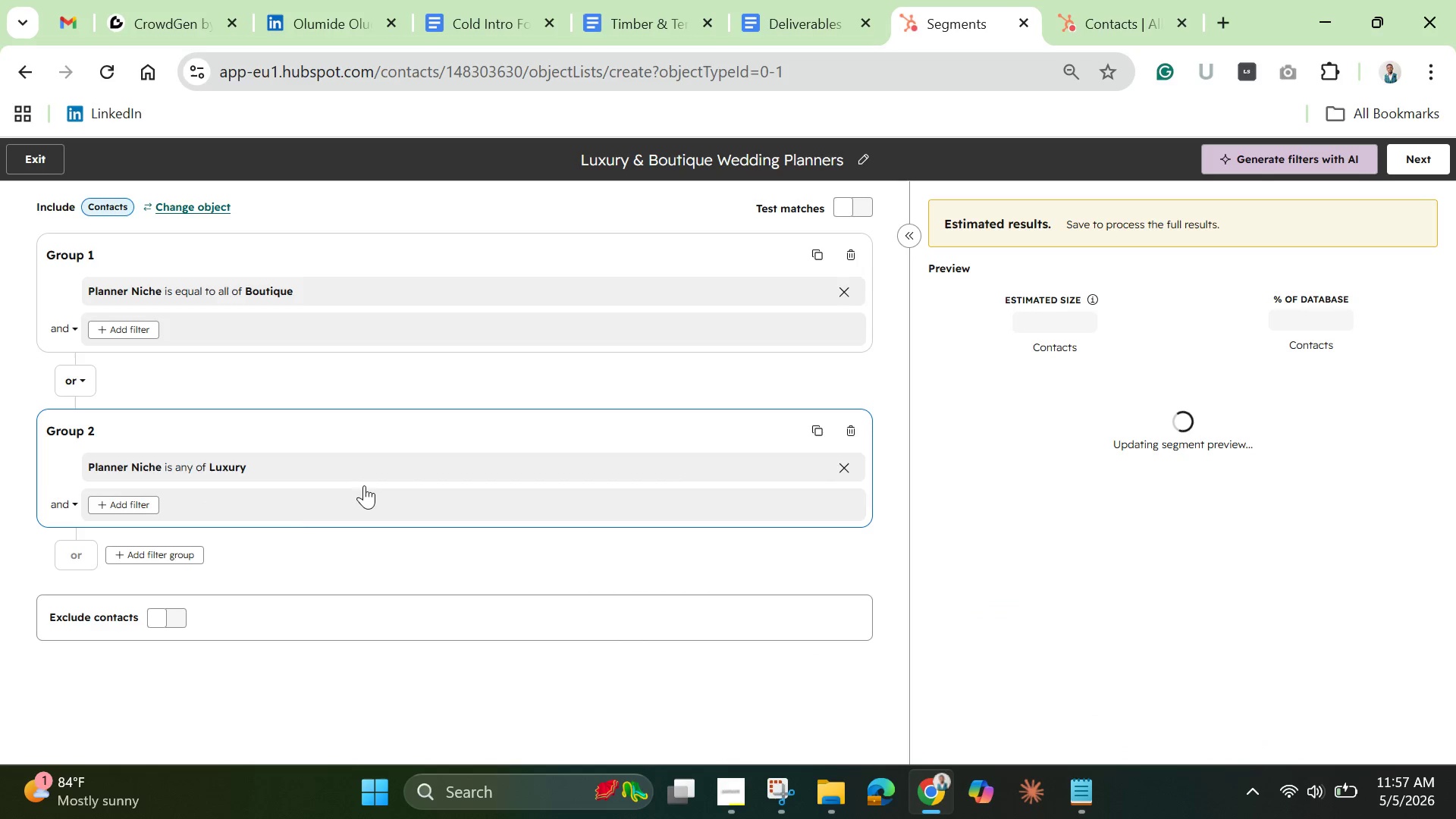 
wait(5.34)
 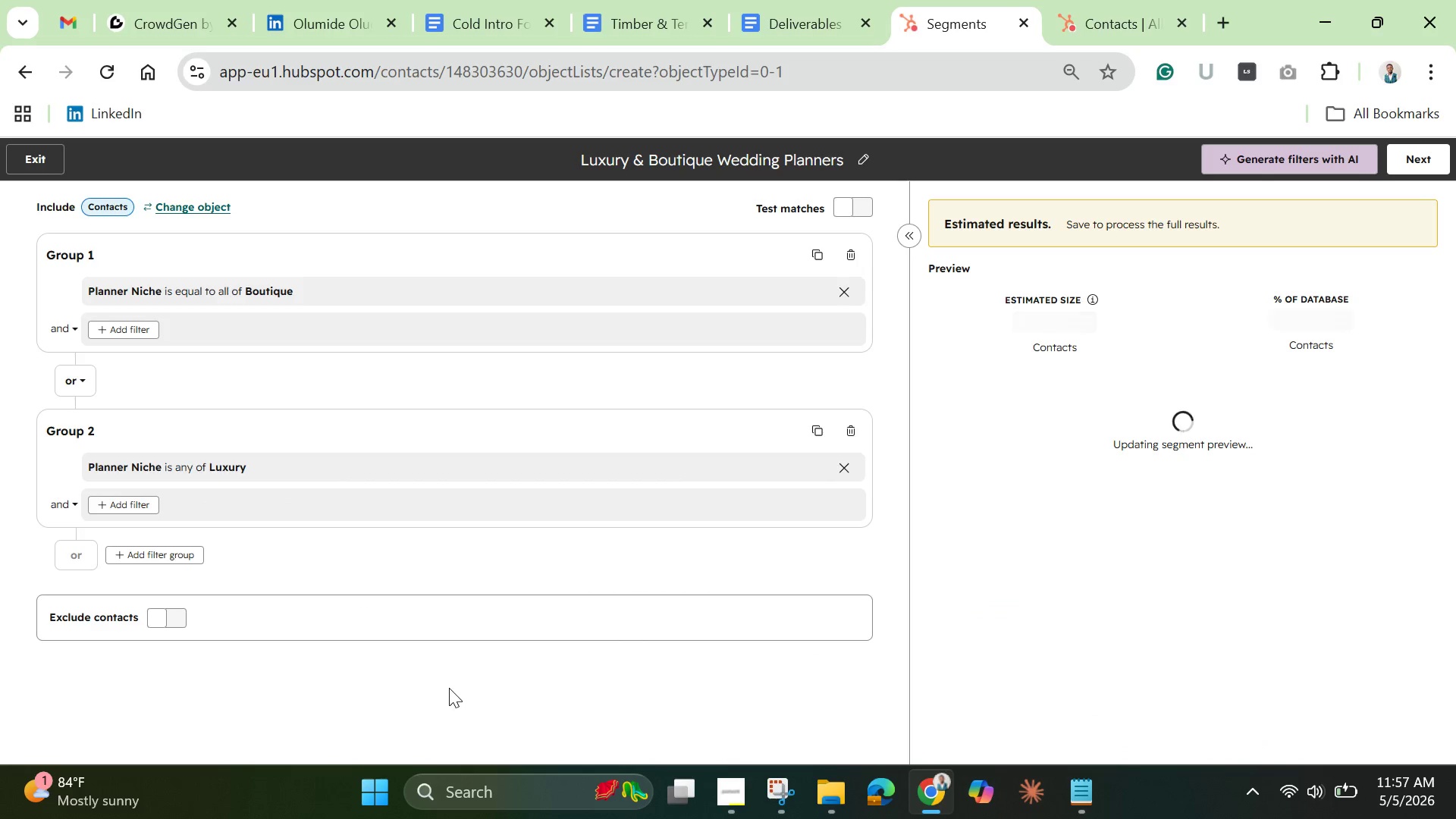 
left_click([729, 460])
 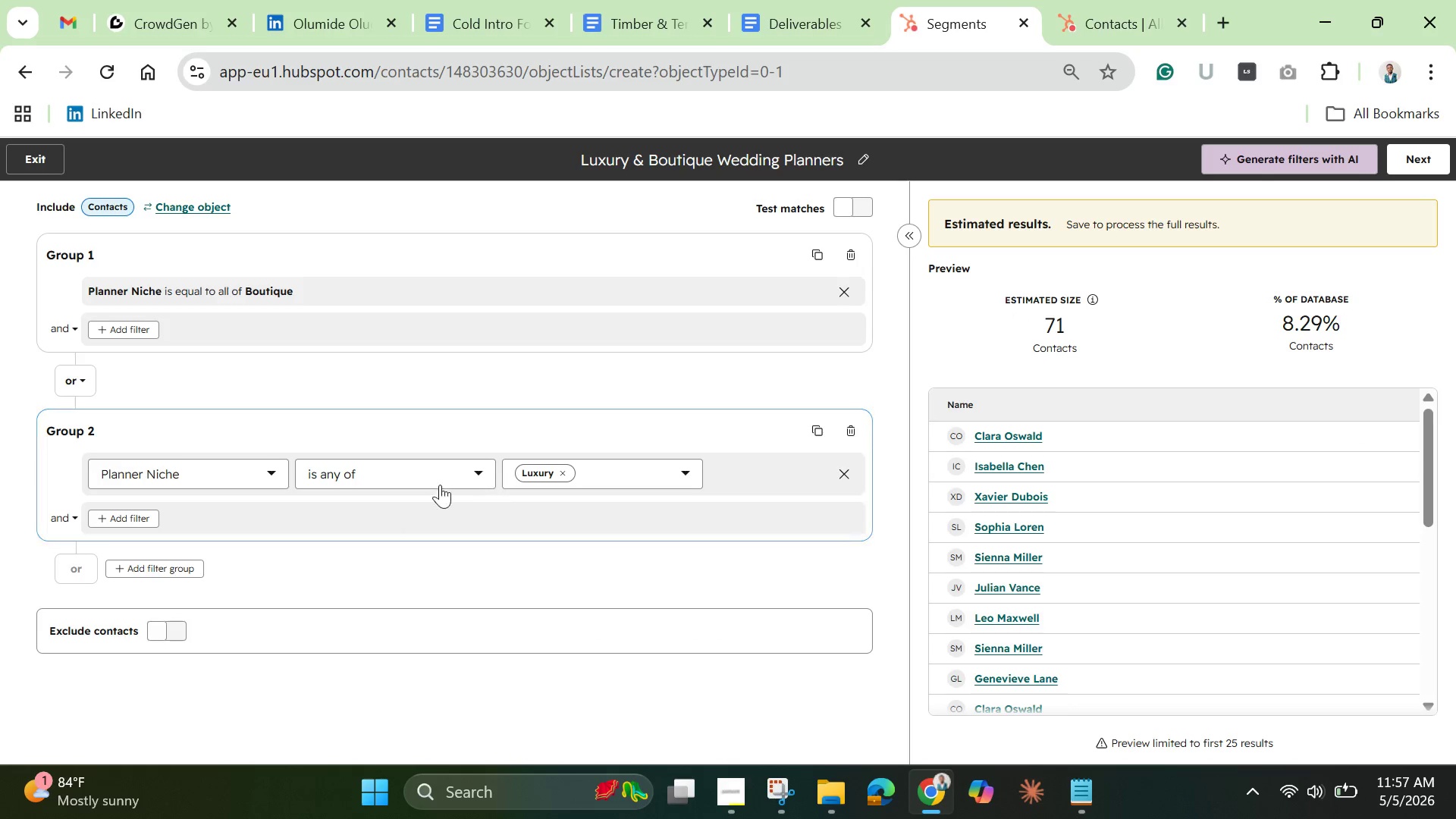 
left_click([419, 474])
 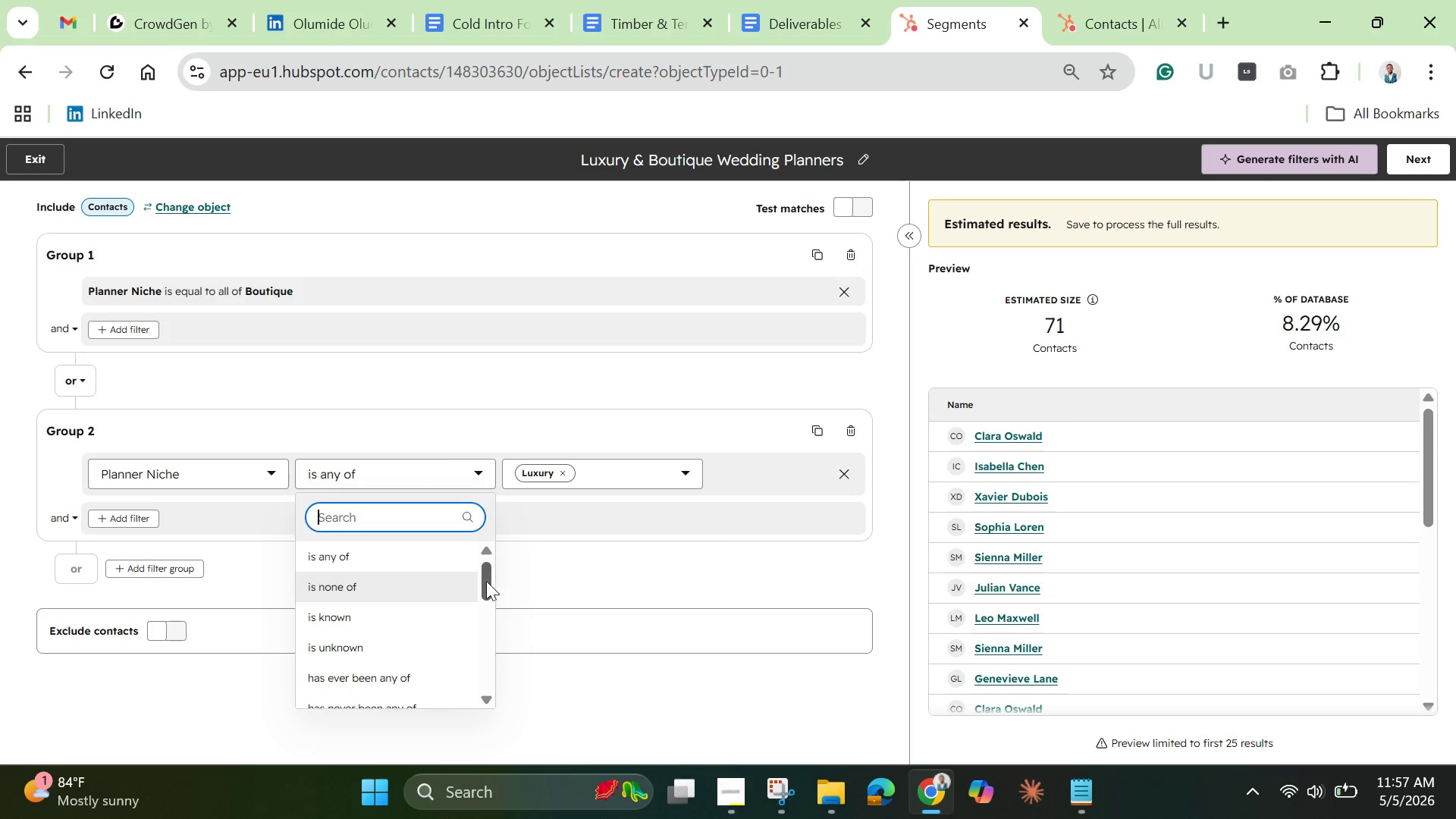 
left_click_drag(start_coordinate=[483, 579], to_coordinate=[466, 597])
 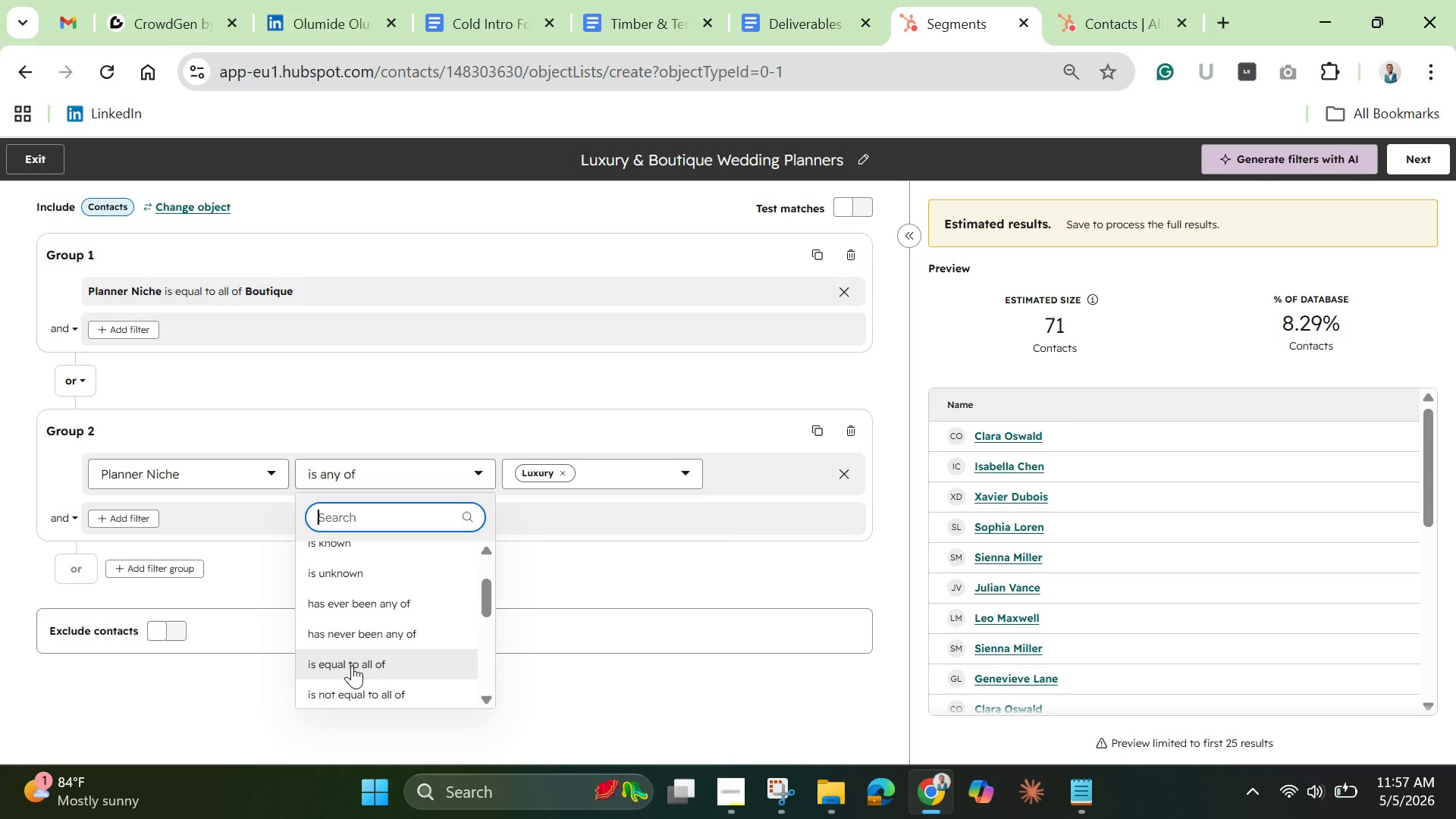 
left_click([352, 665])
 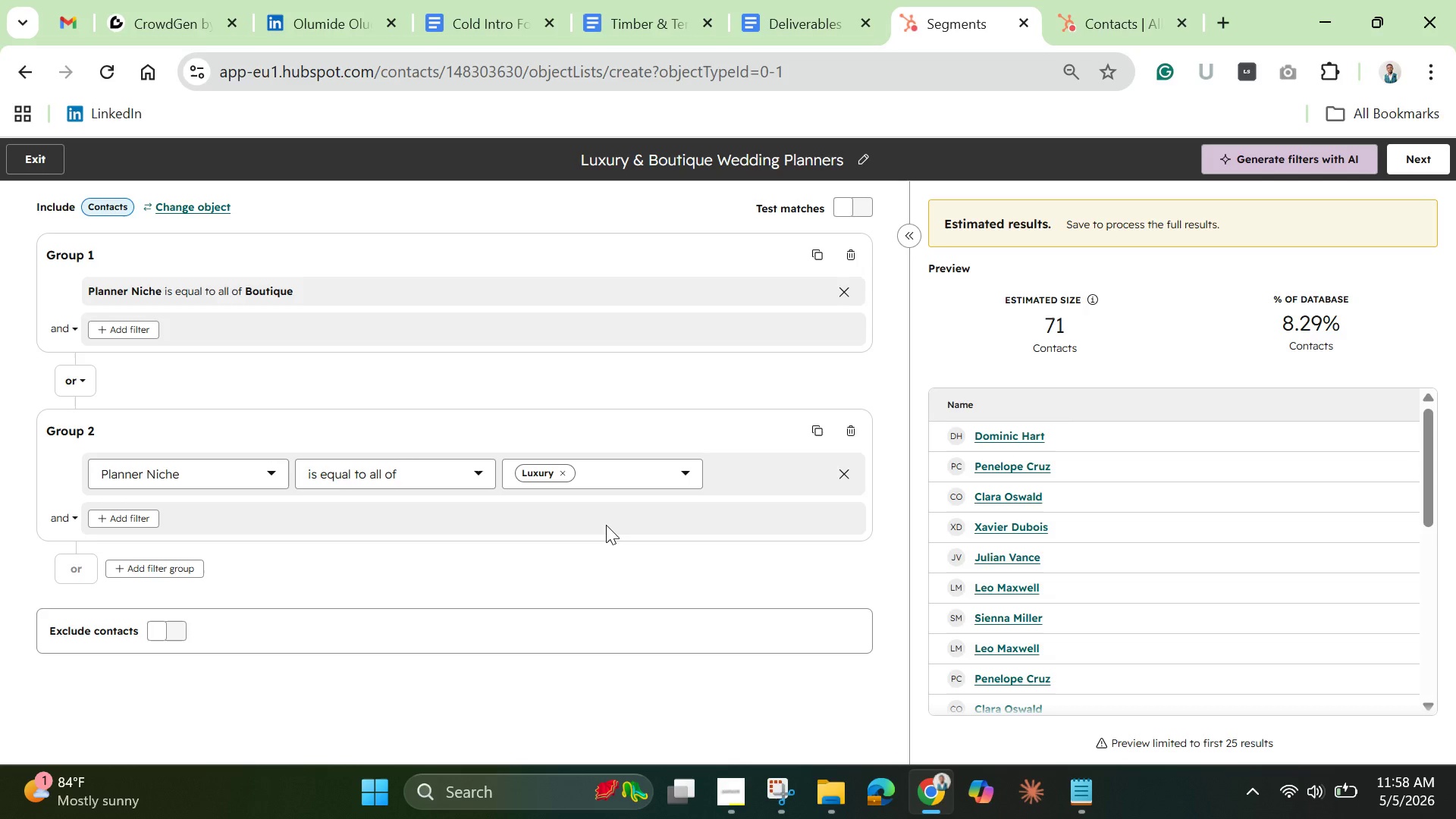 
wait(35.19)
 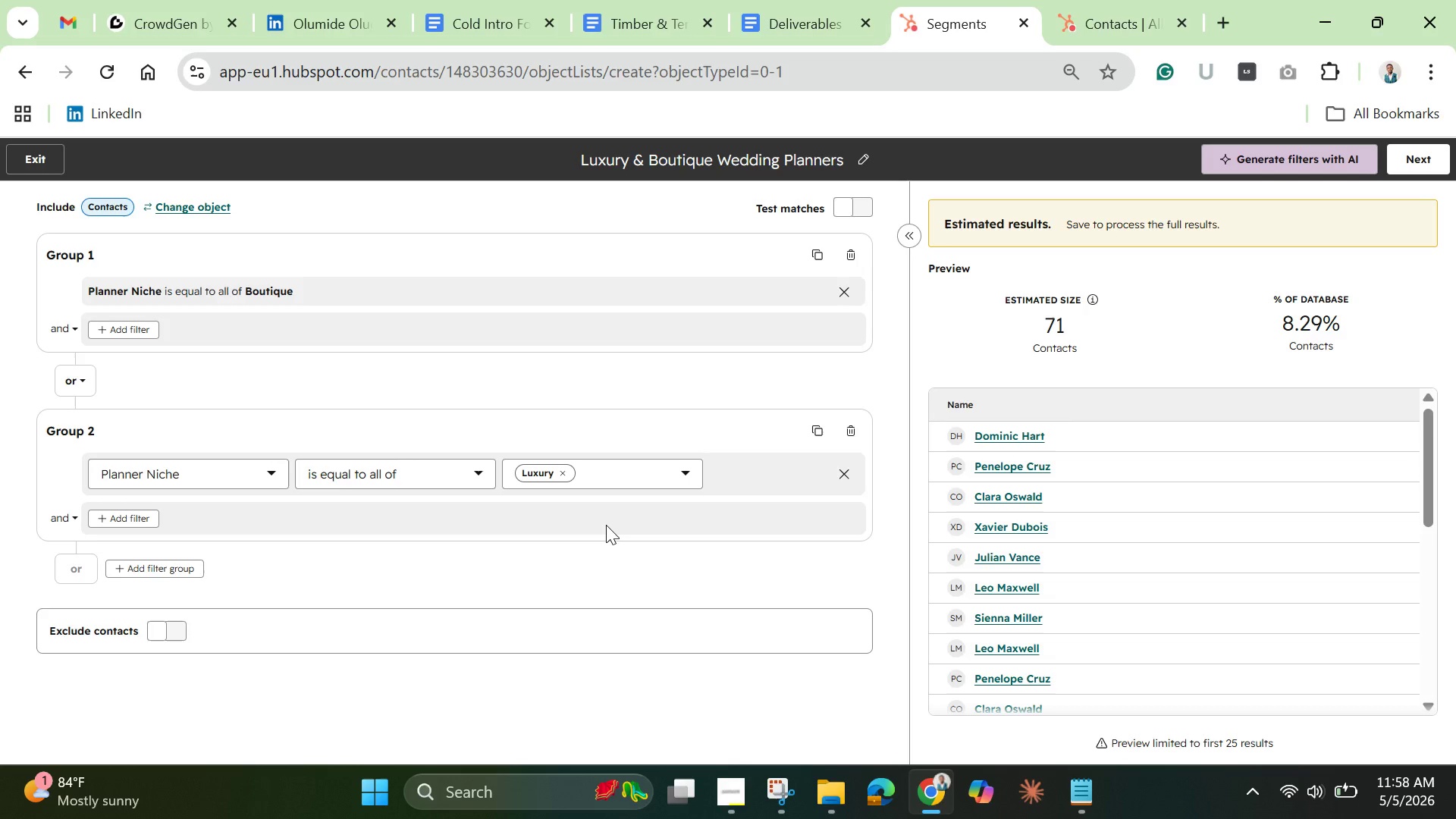 
left_click([1443, 159])
 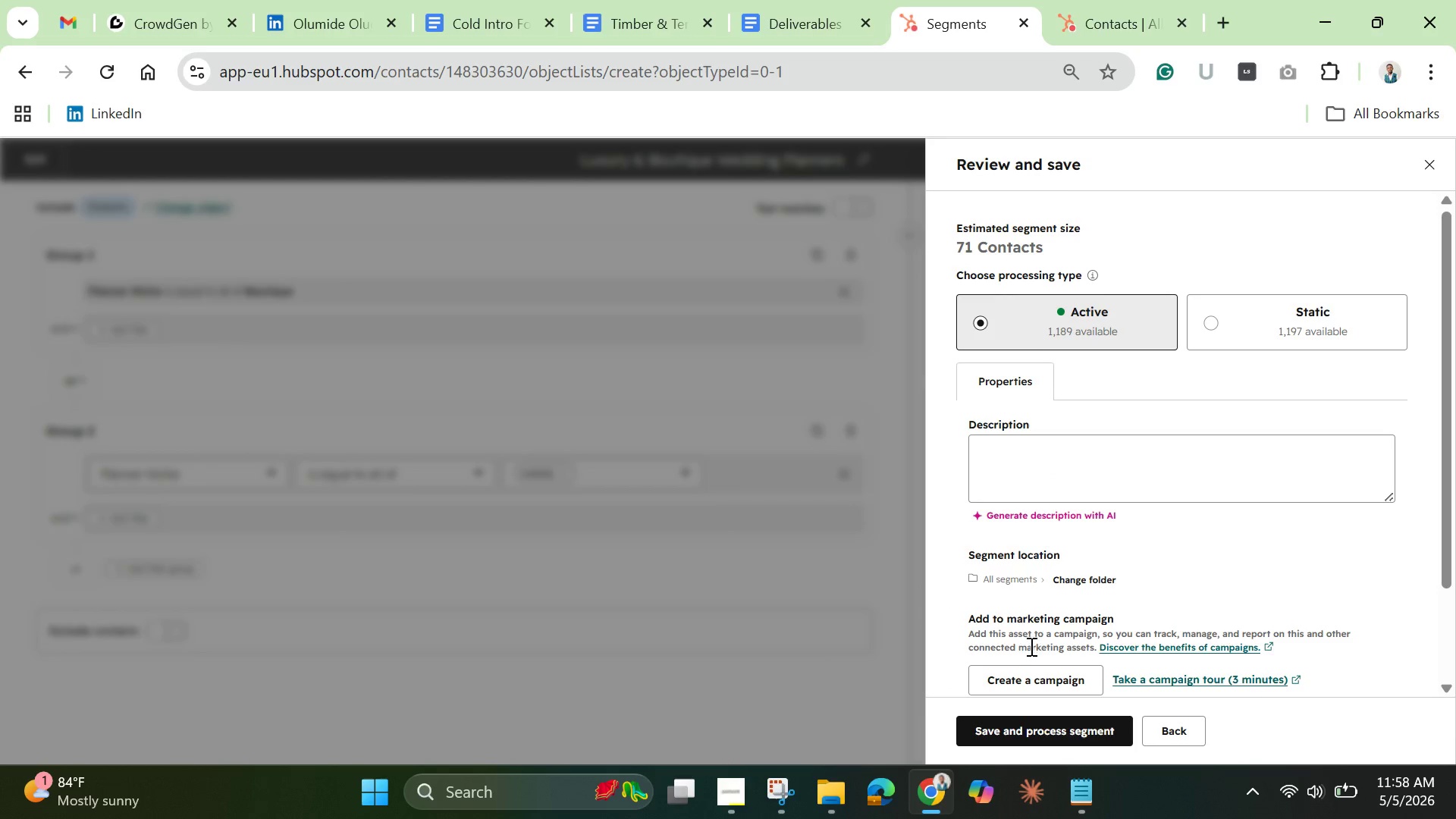 
scroll: coordinate [1032, 651], scroll_direction: none, amount: 0.0
 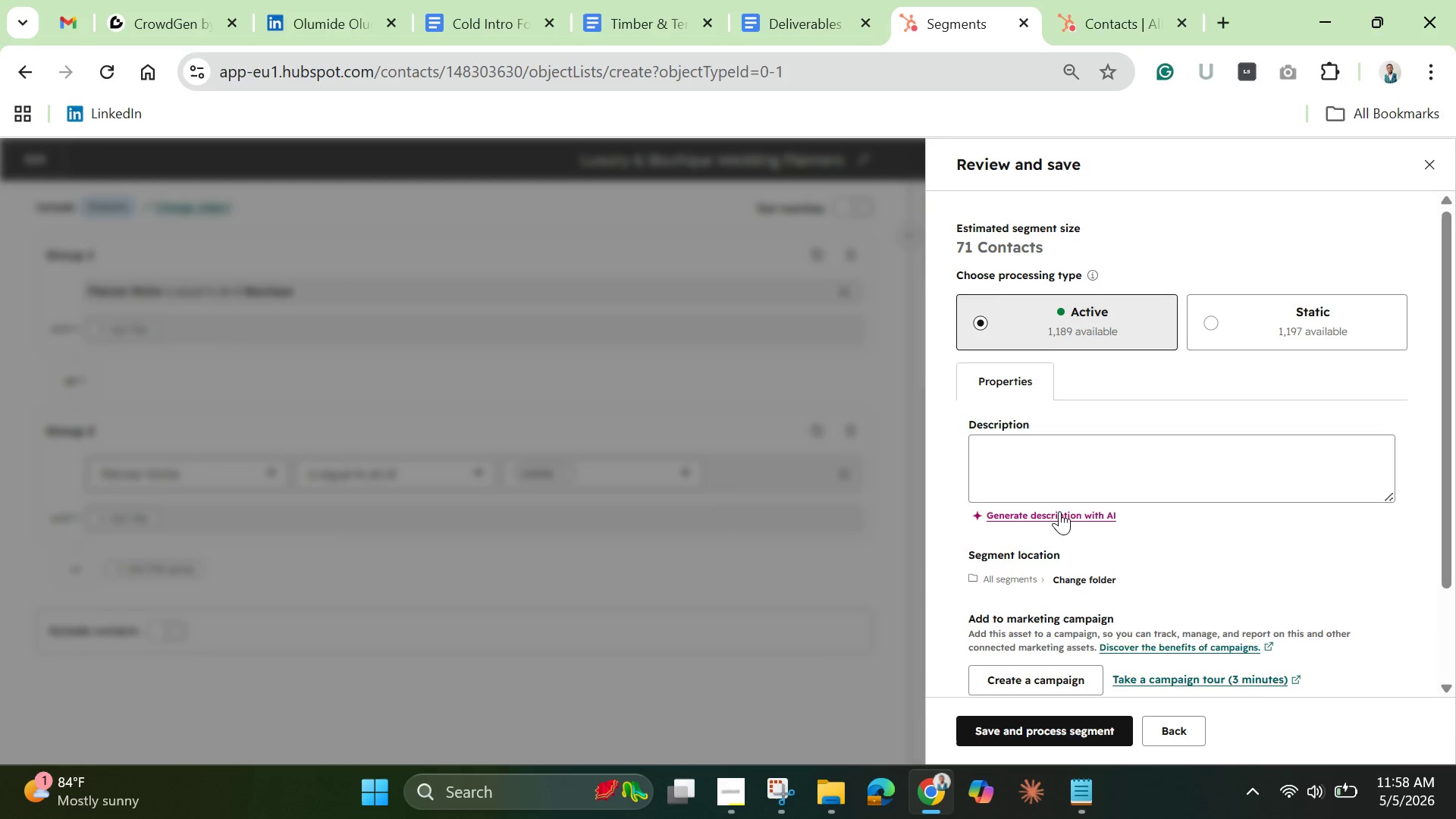 
left_click([1061, 510])
 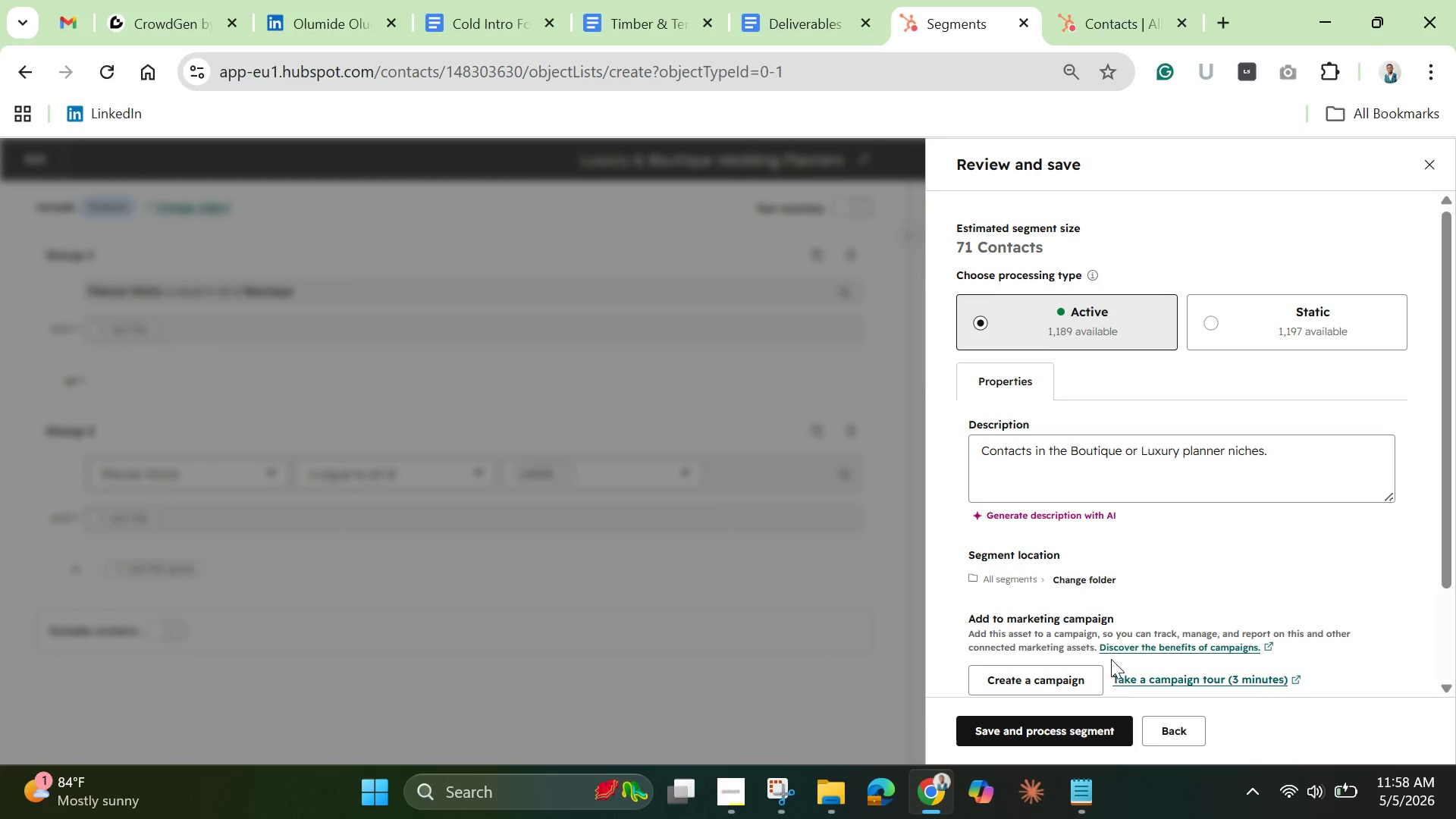 
scroll: coordinate [1114, 692], scroll_direction: down, amount: 5.0
 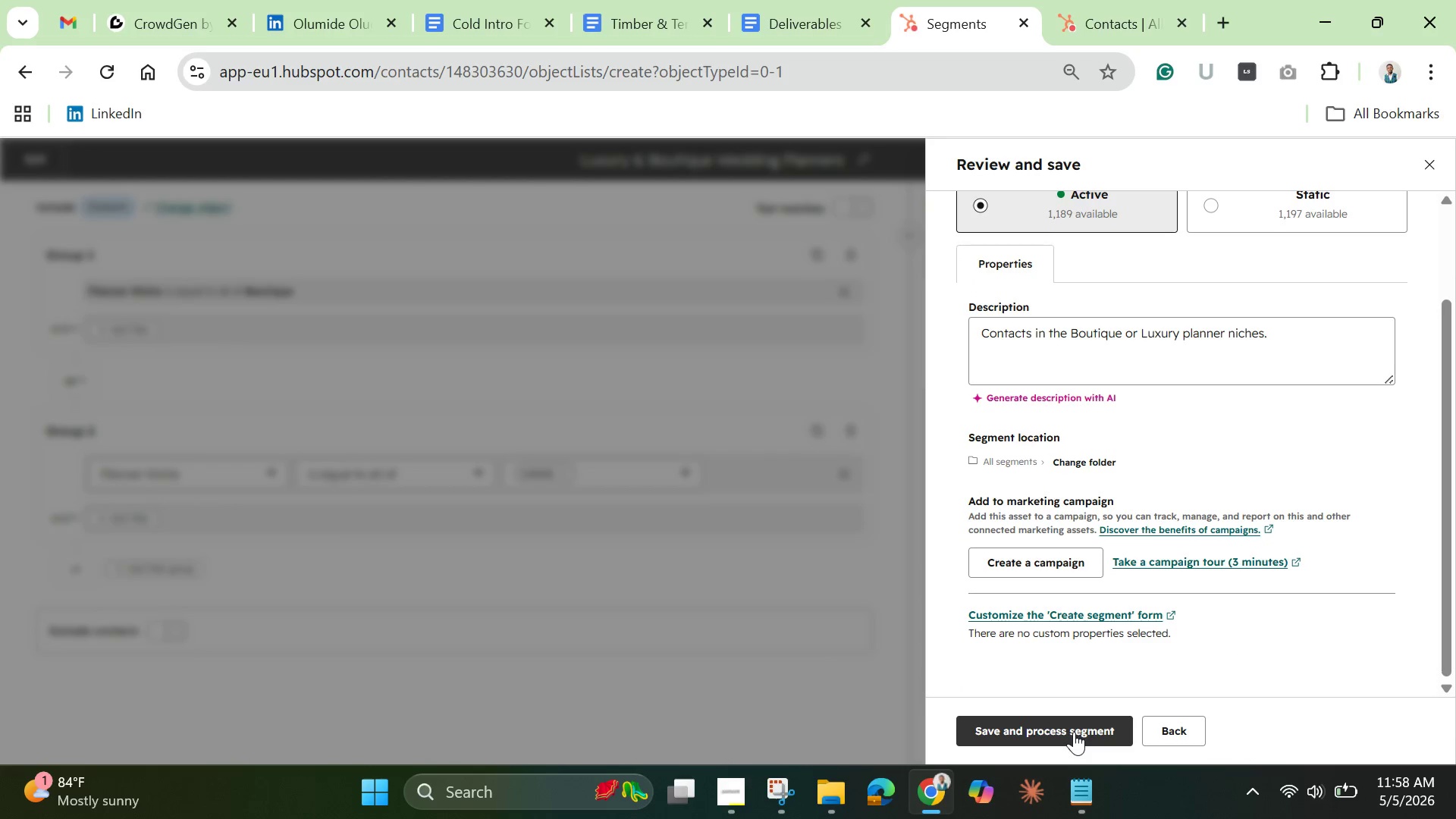 
left_click([1074, 732])
 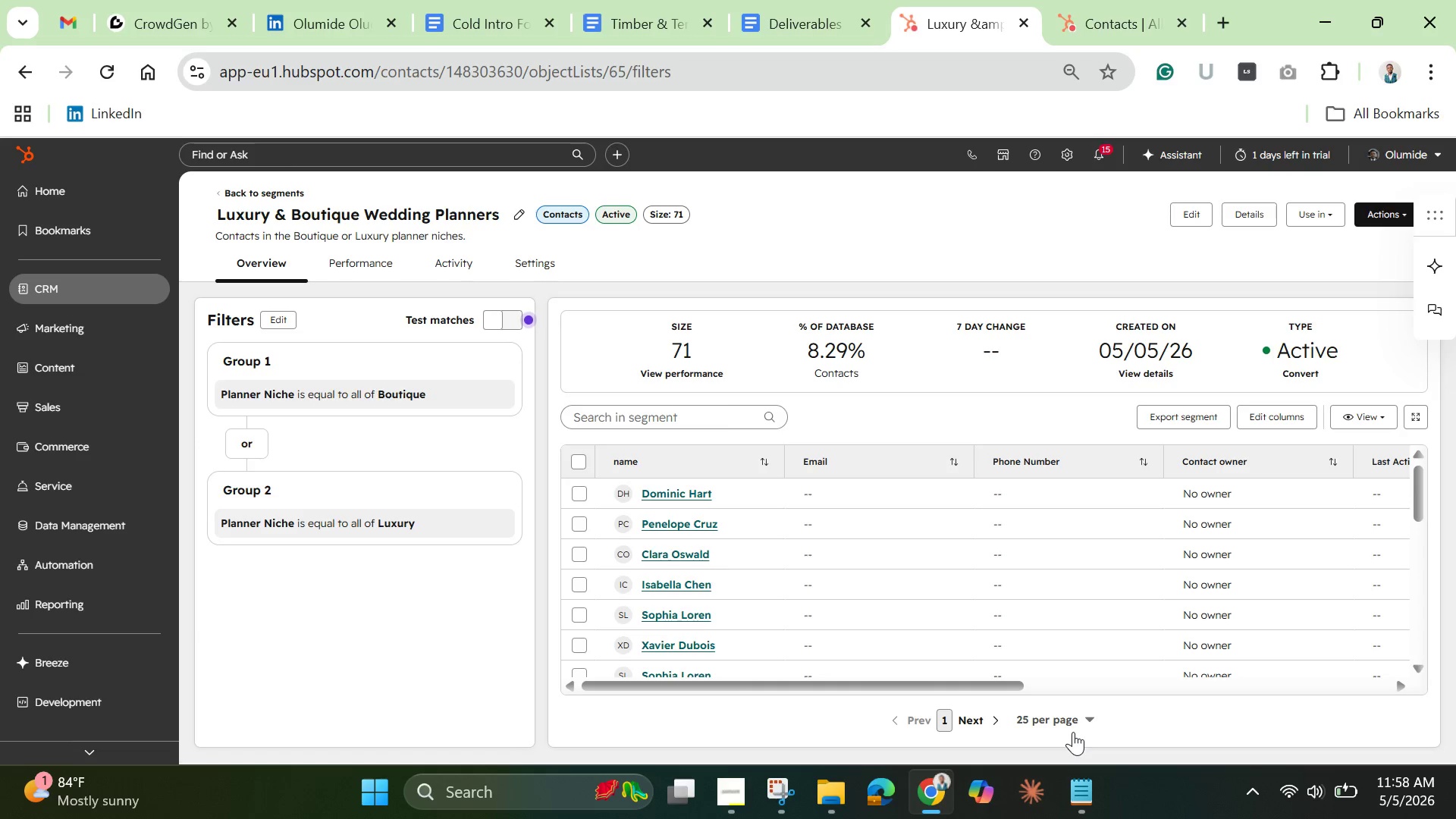 
wait(29.5)
 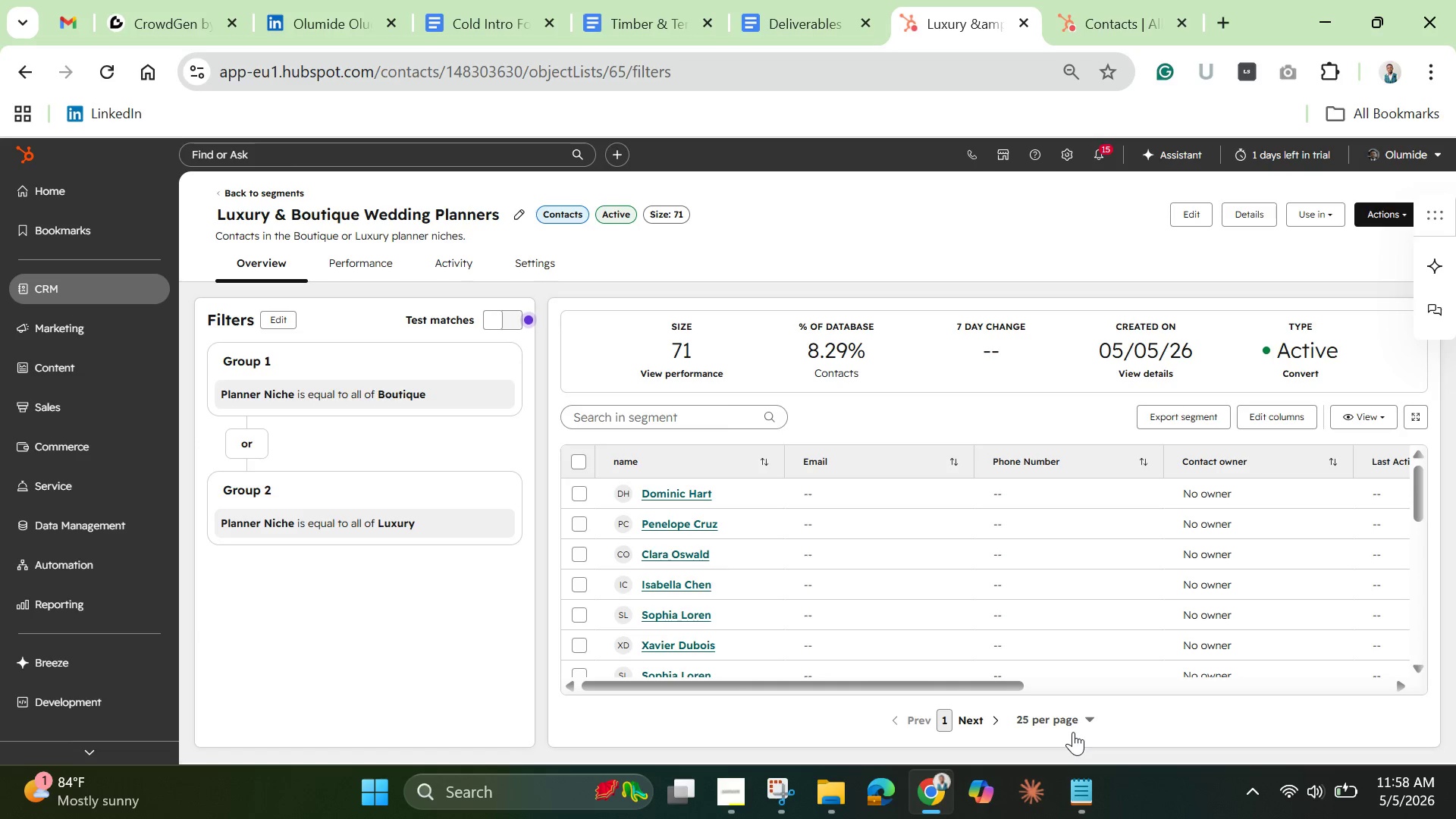 
left_click_drag(start_coordinate=[774, 685], to_coordinate=[817, 649])
 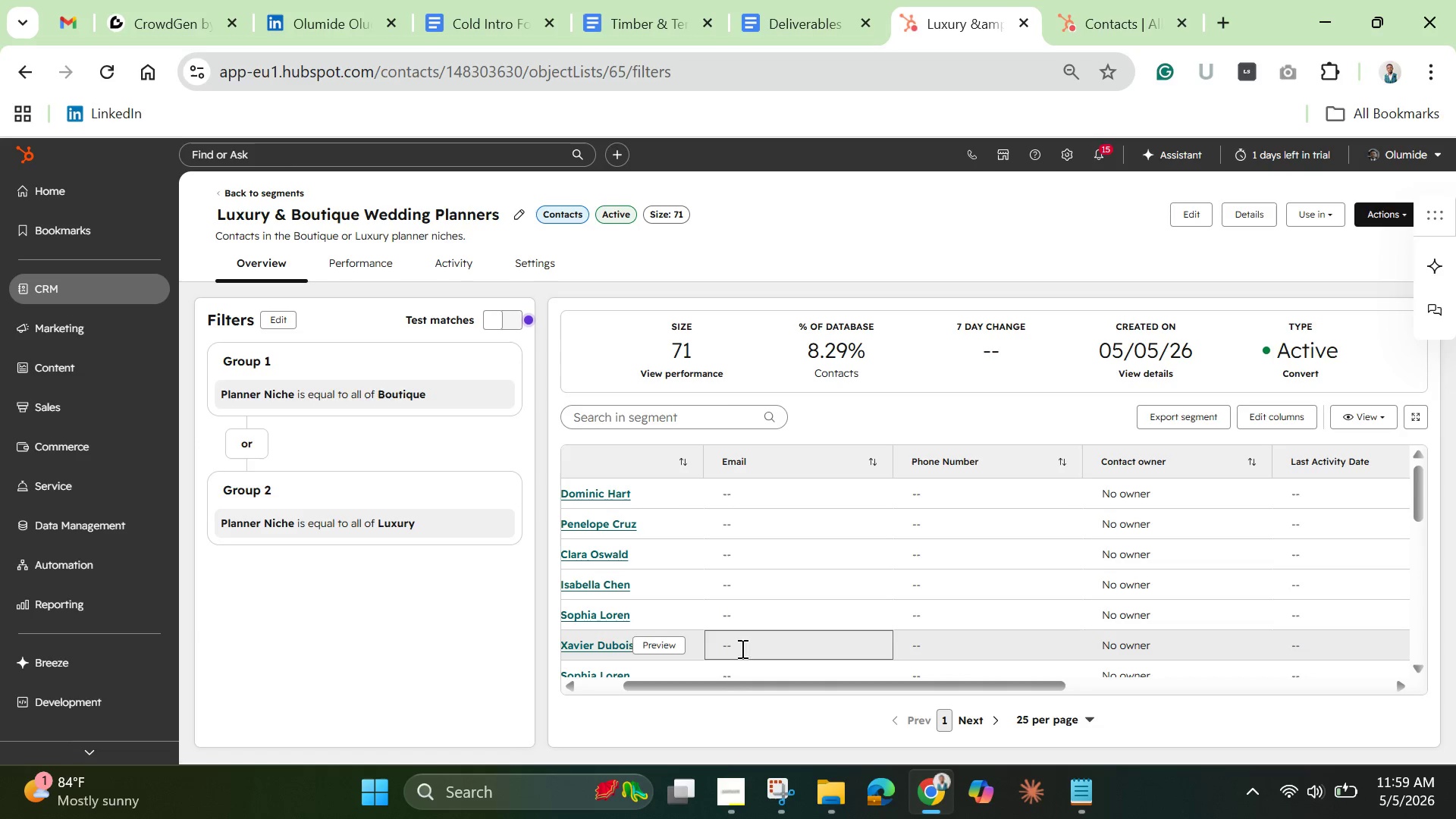 
wait(16.92)
 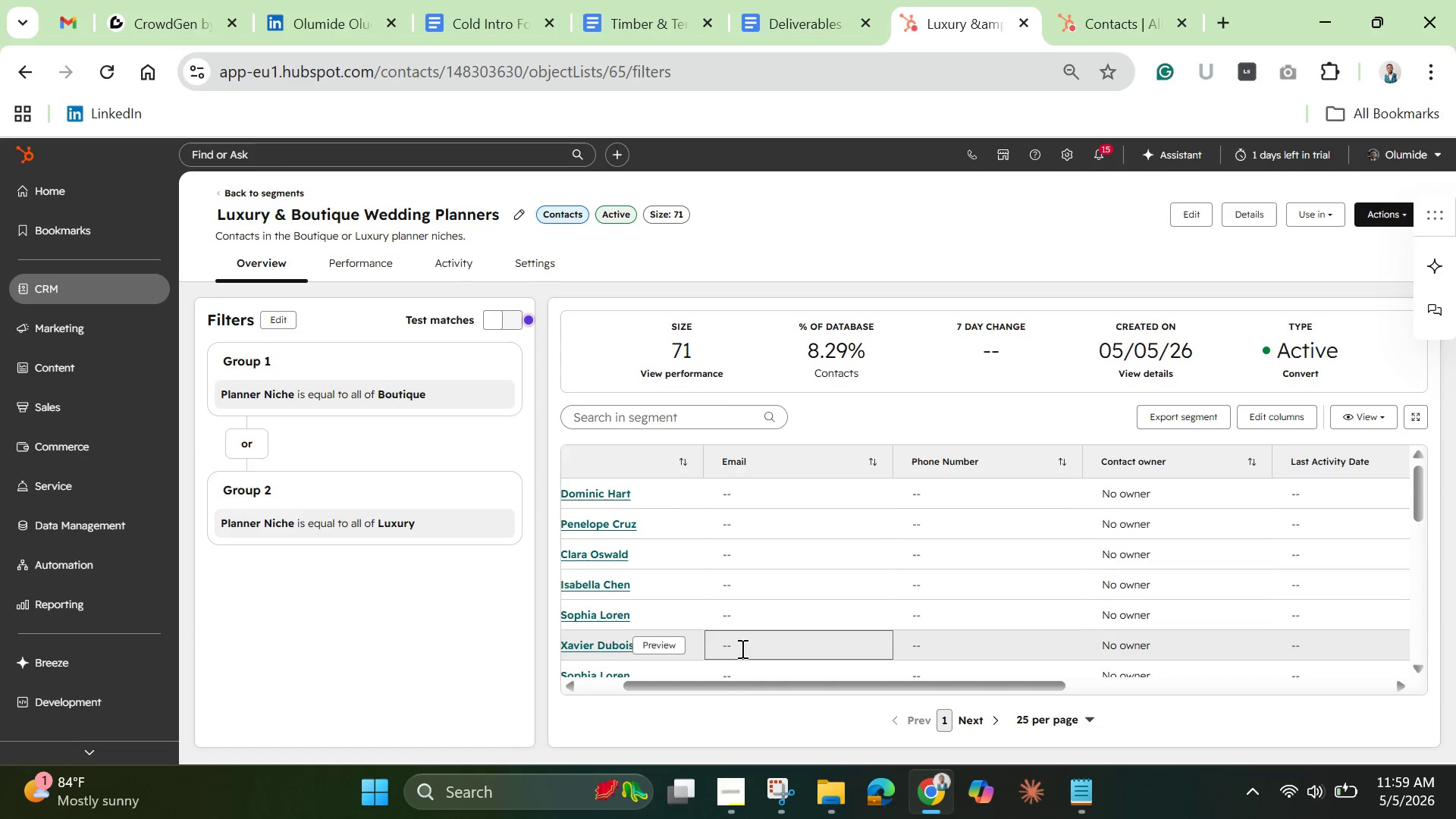 
left_click([75, 557])
 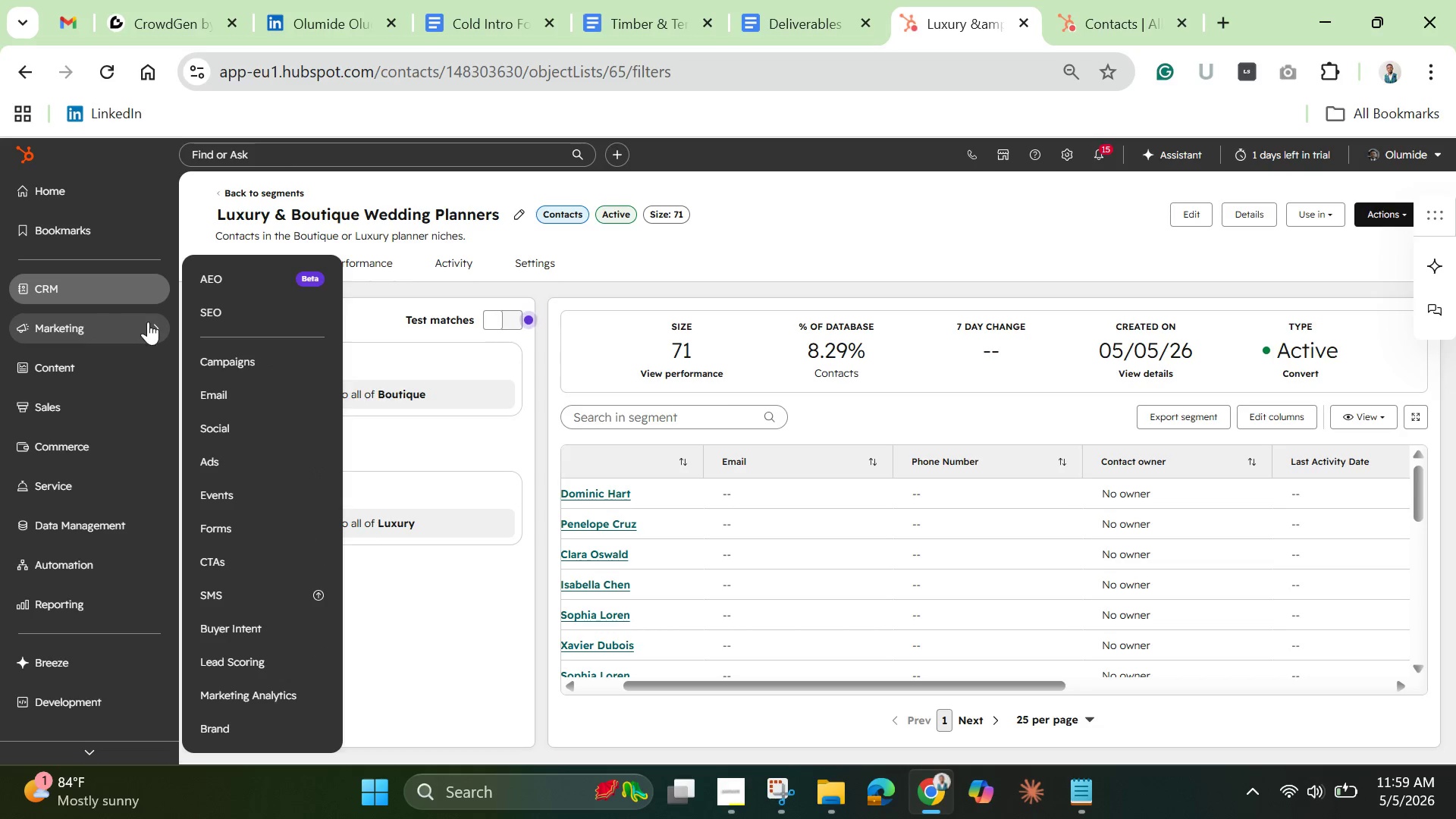 
wait(14.94)
 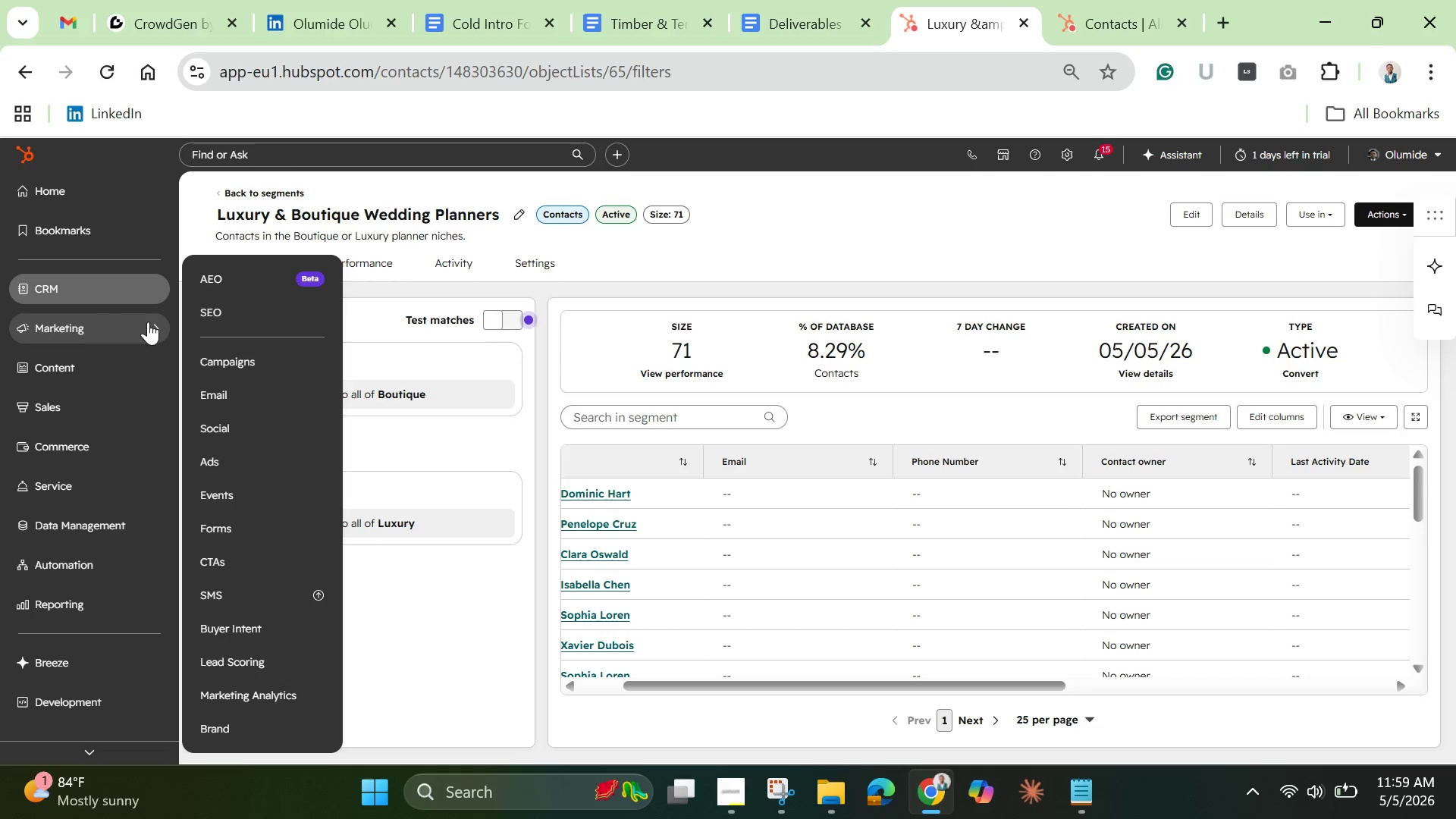 
mouse_move([62, 328])
 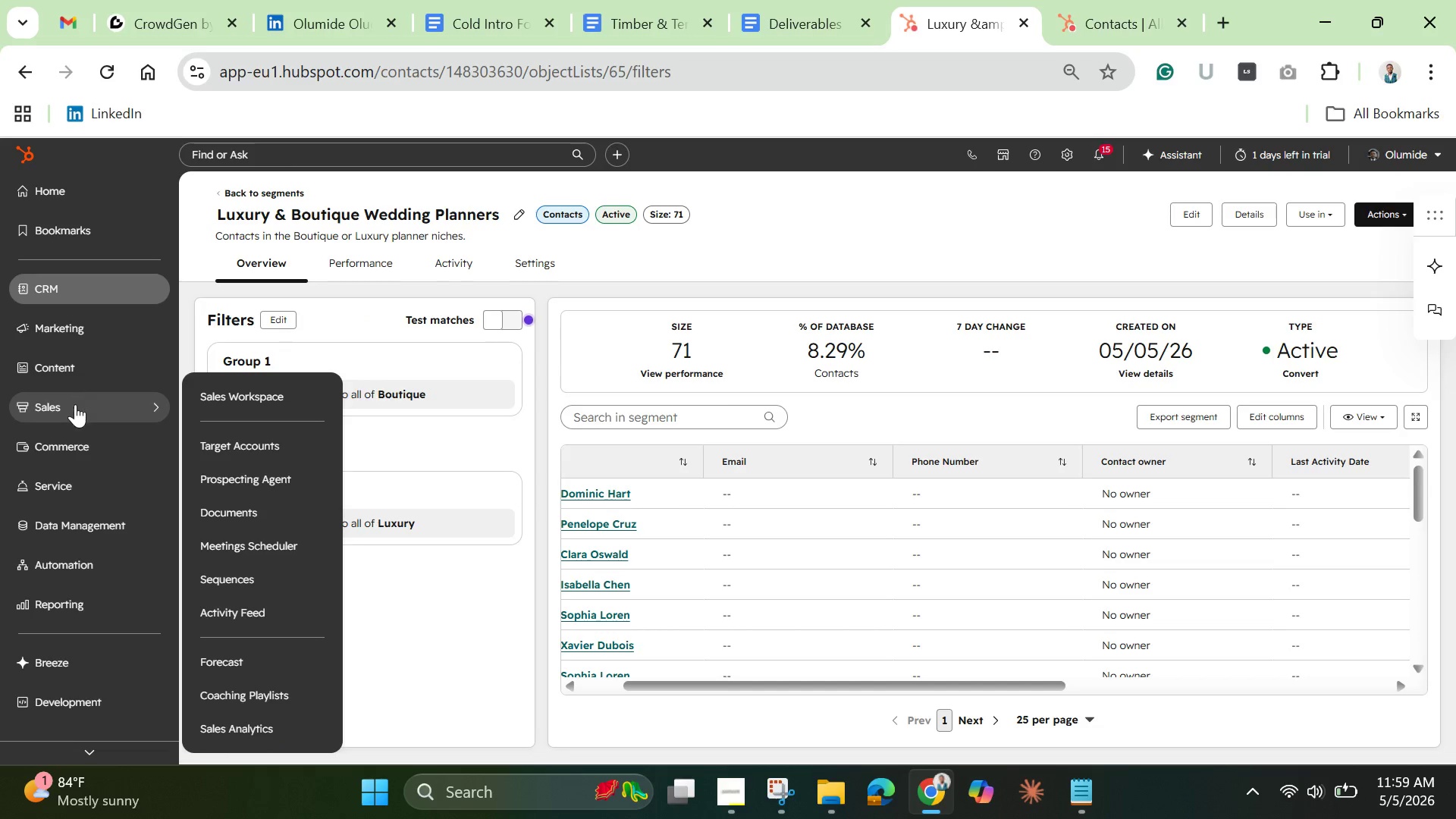 
mouse_move([86, 401])
 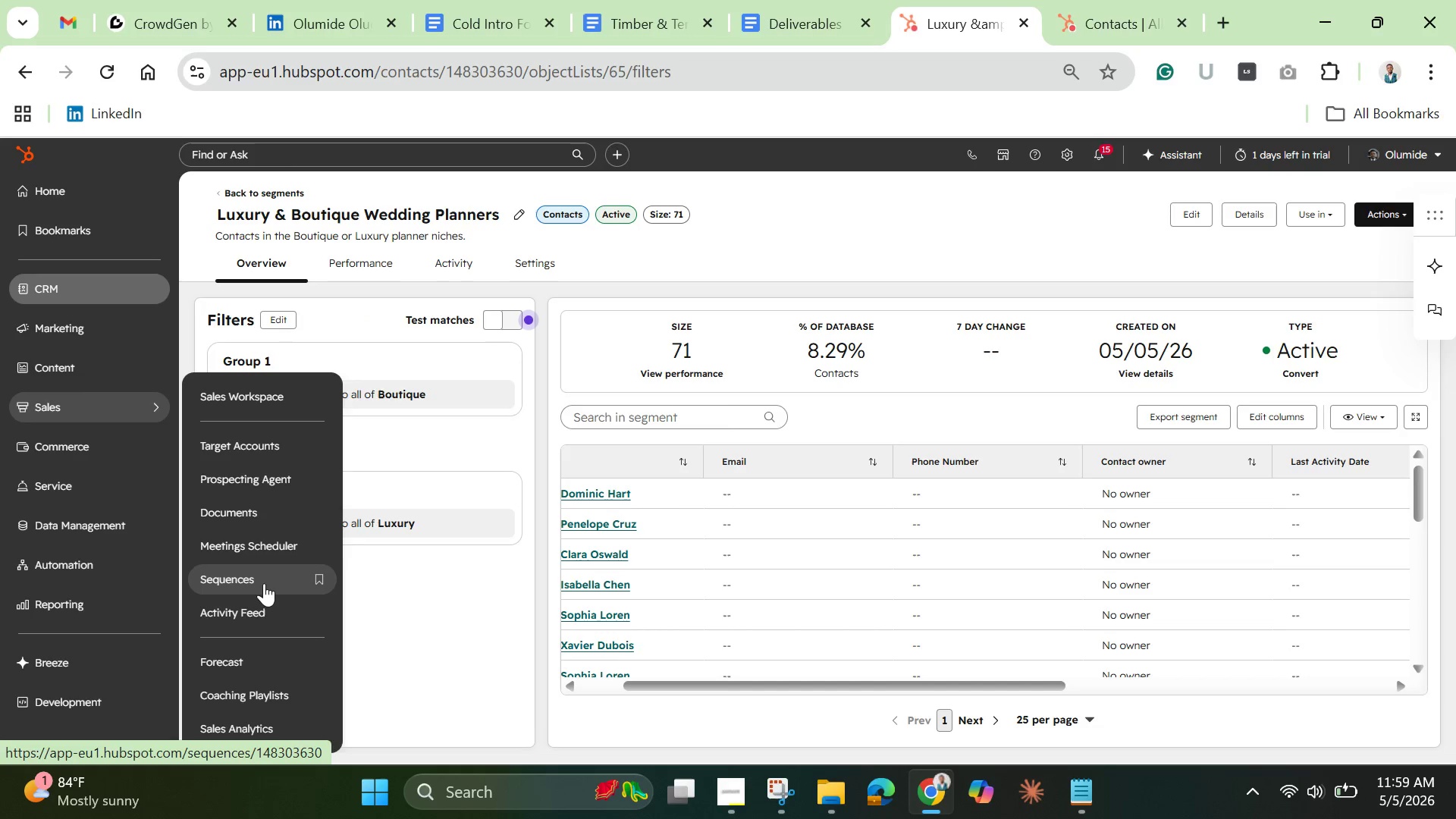 
left_click([262, 581])
 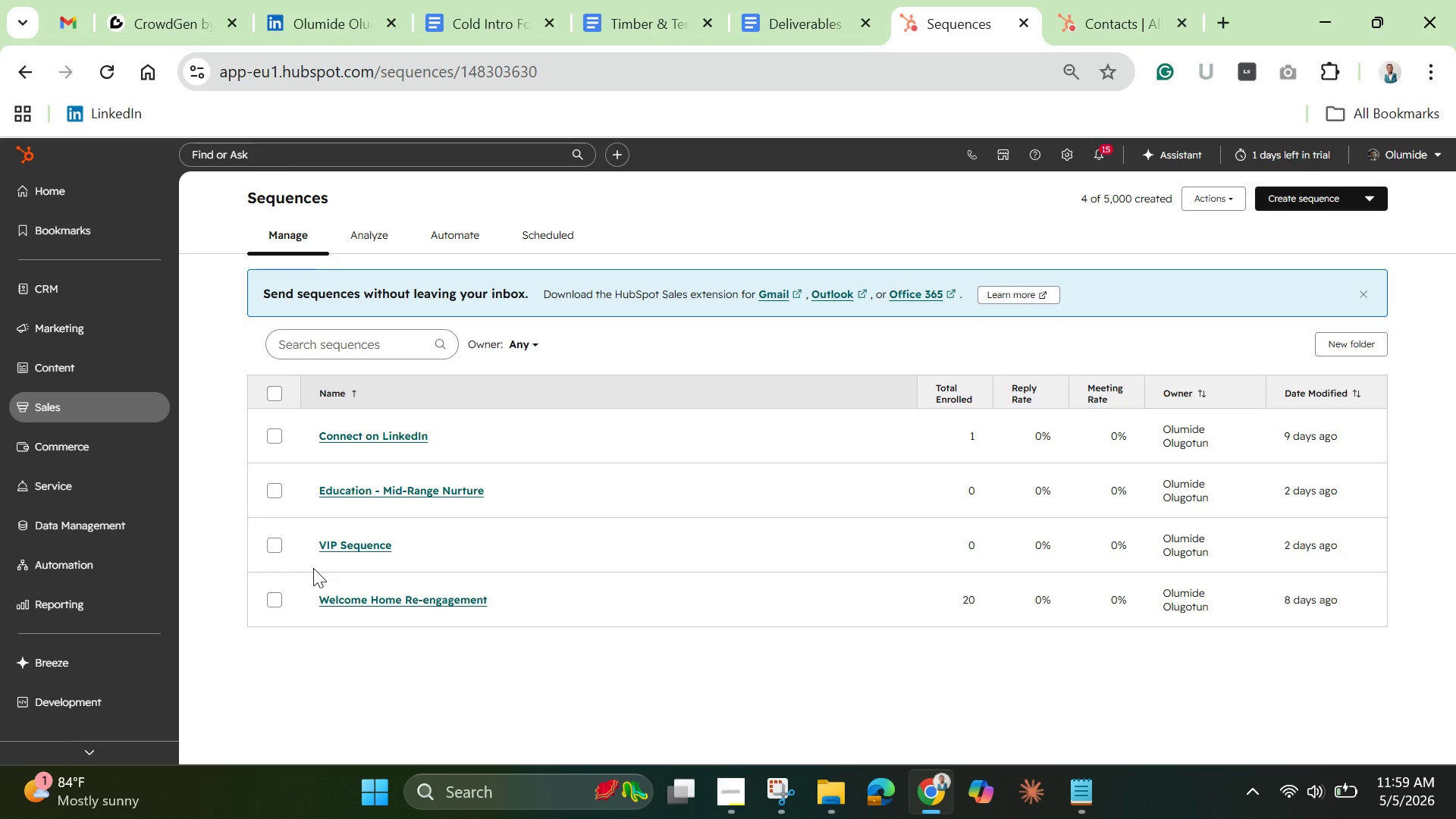 
wait(15.33)
 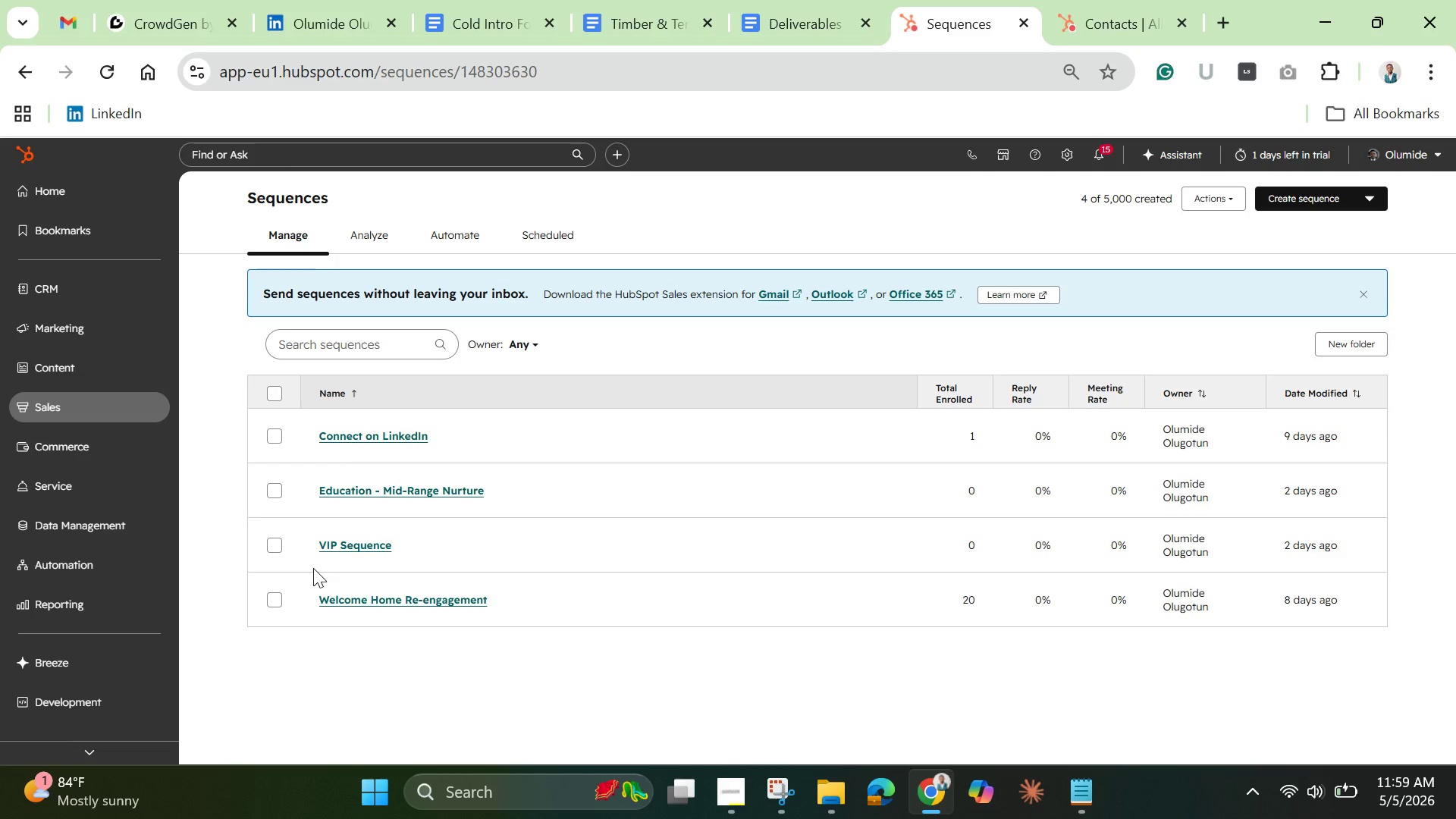 
left_click([1310, 202])
 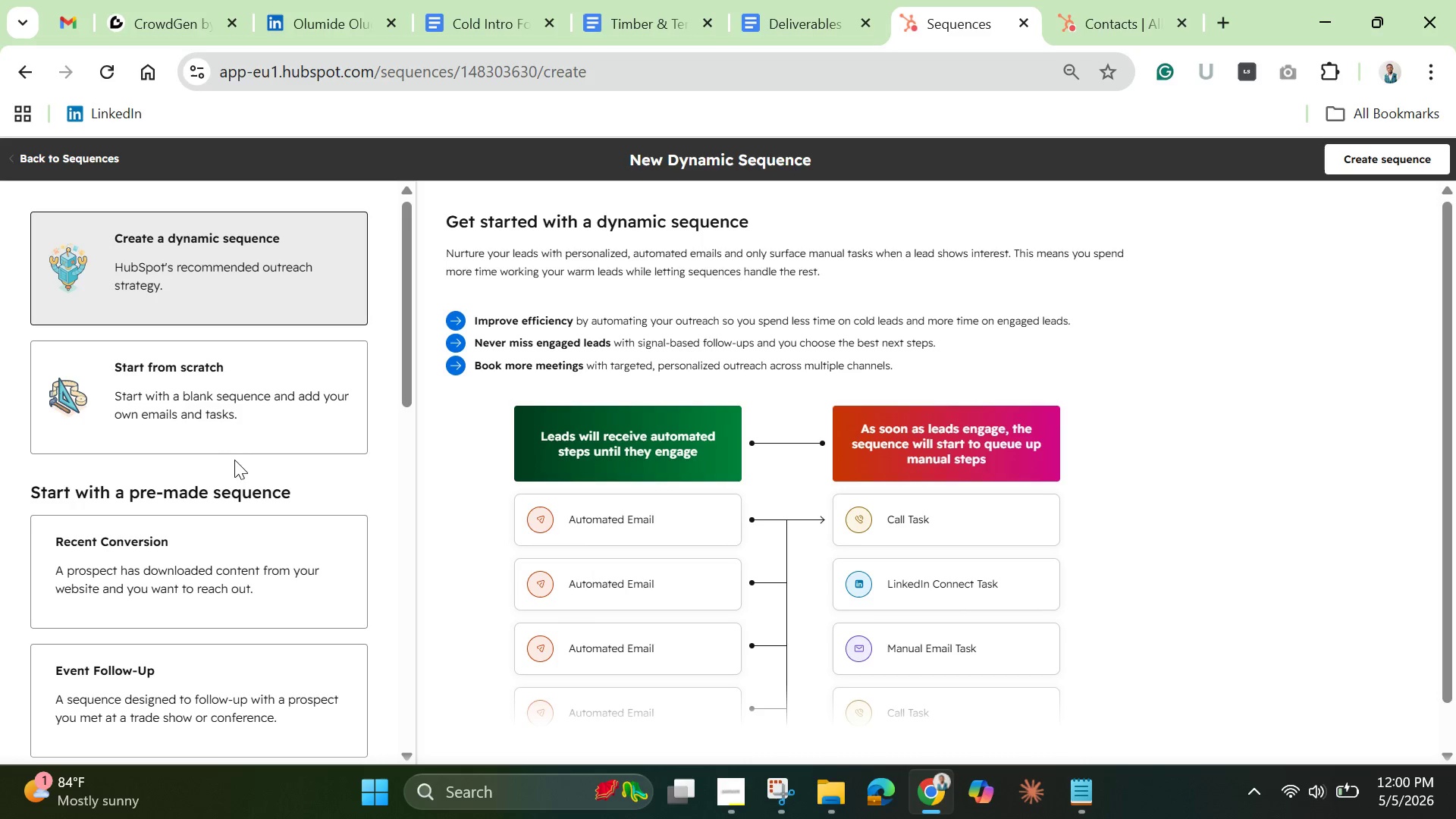 
wait(5.81)
 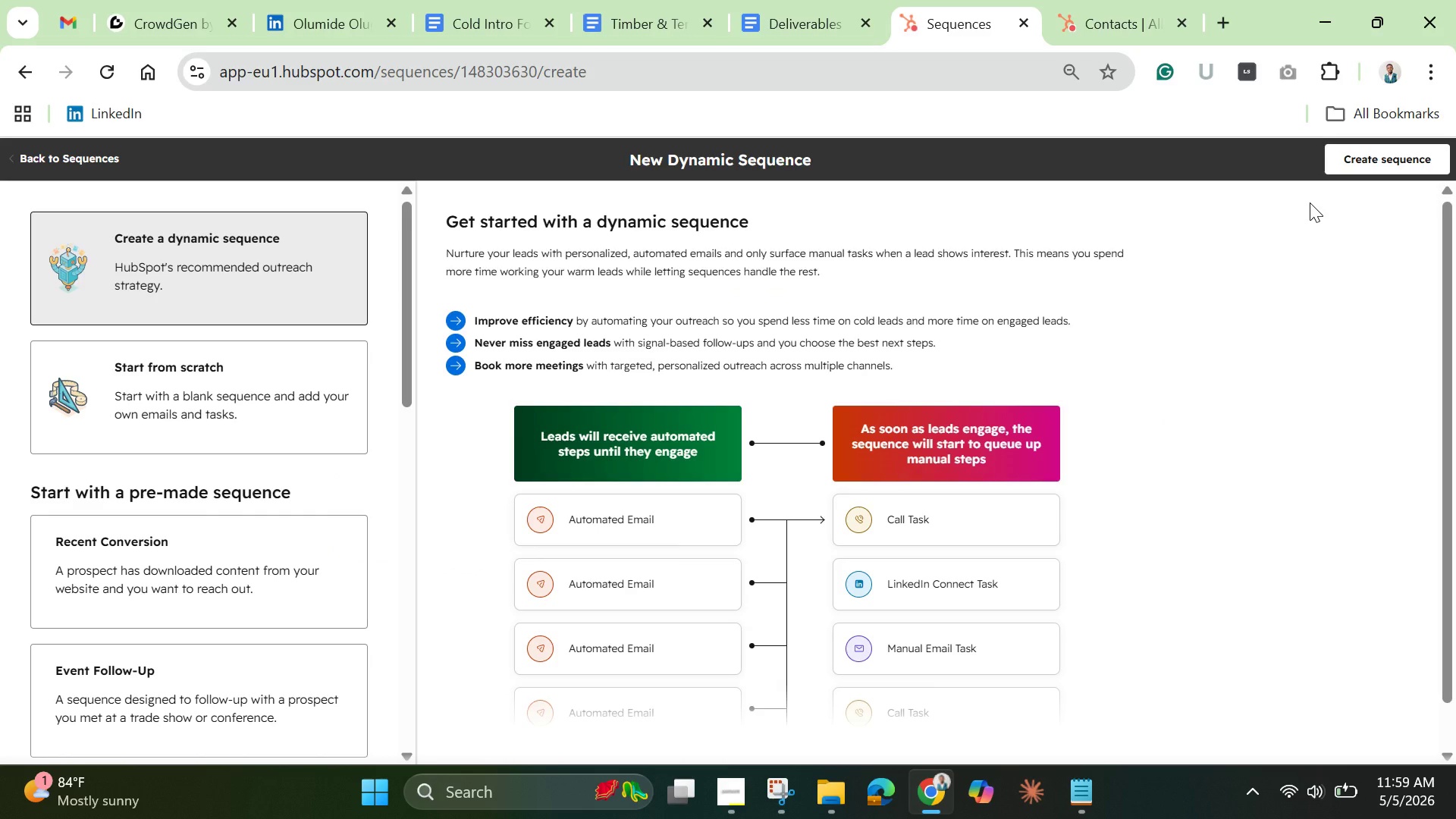 
left_click([249, 428])
 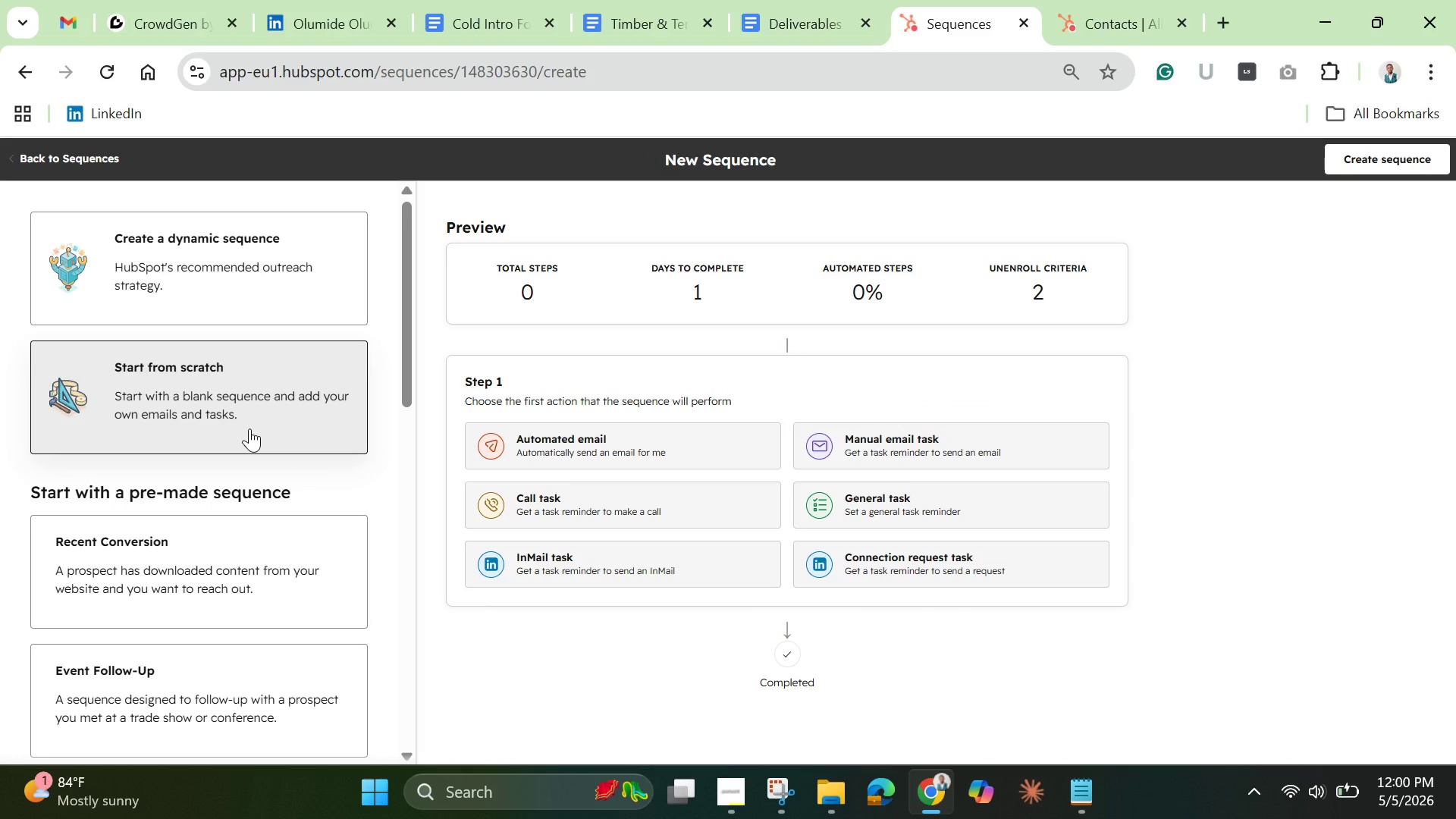 
wait(6.5)
 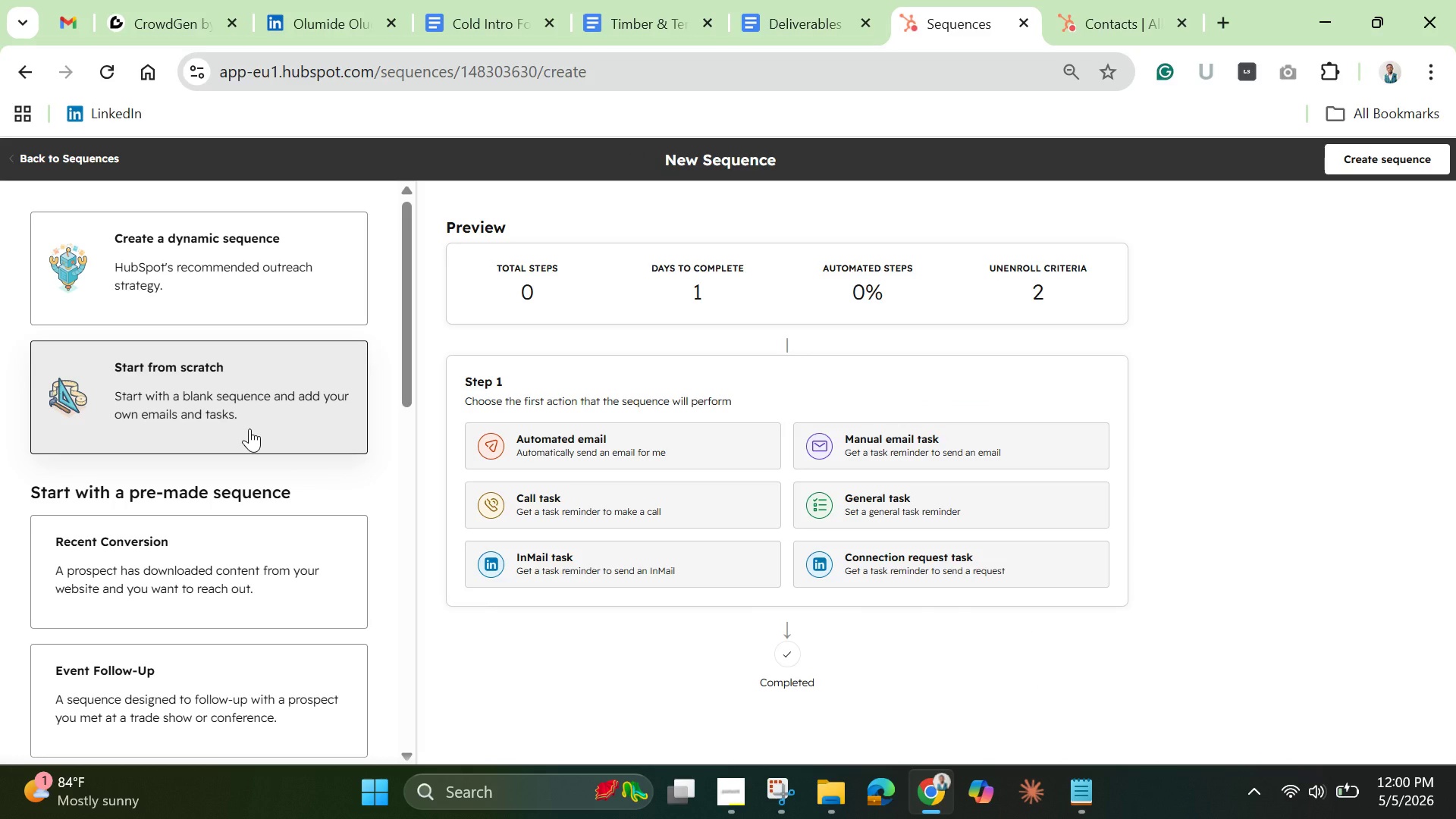 
left_click([580, 445])
 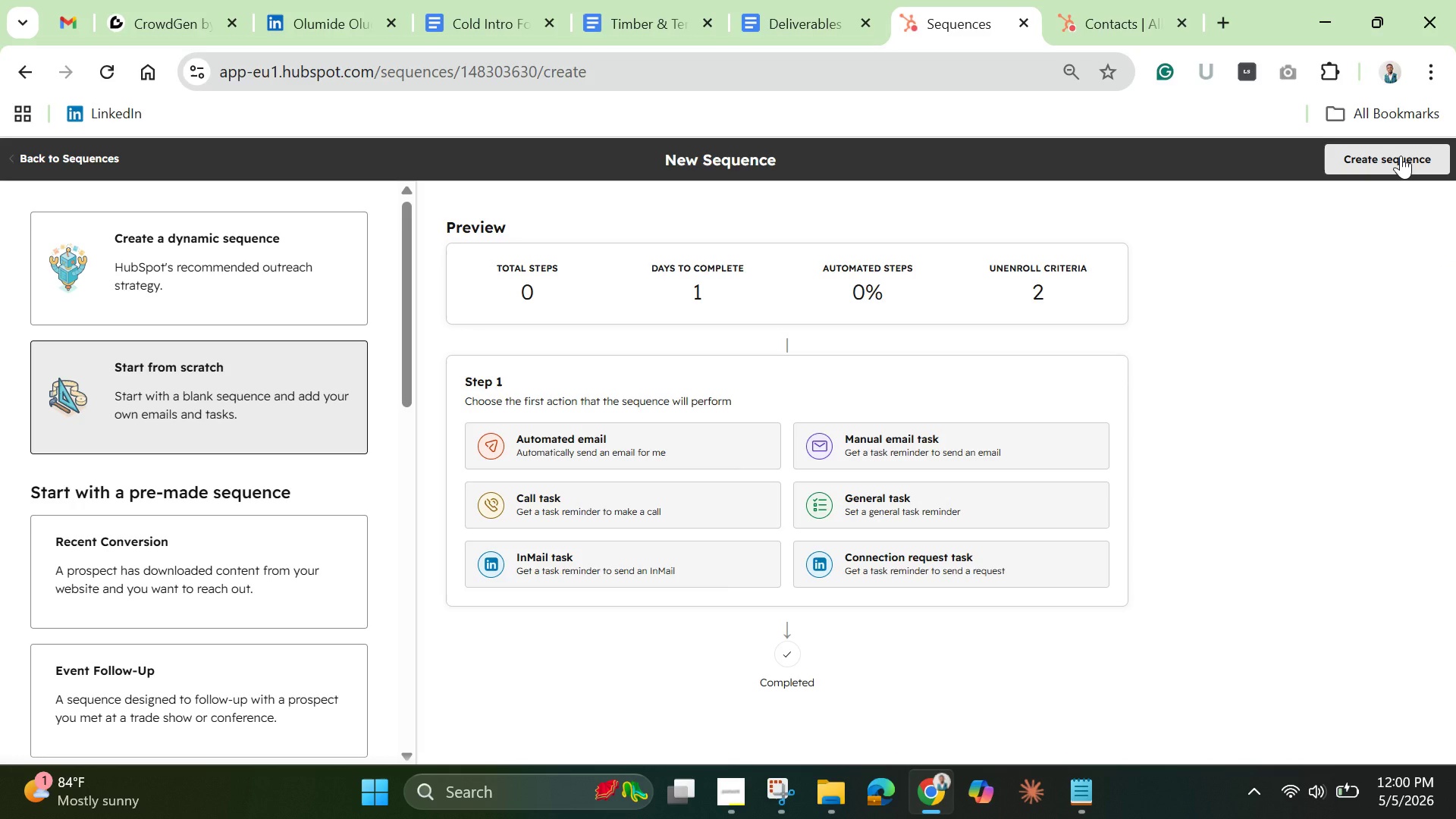 
left_click([1401, 155])
 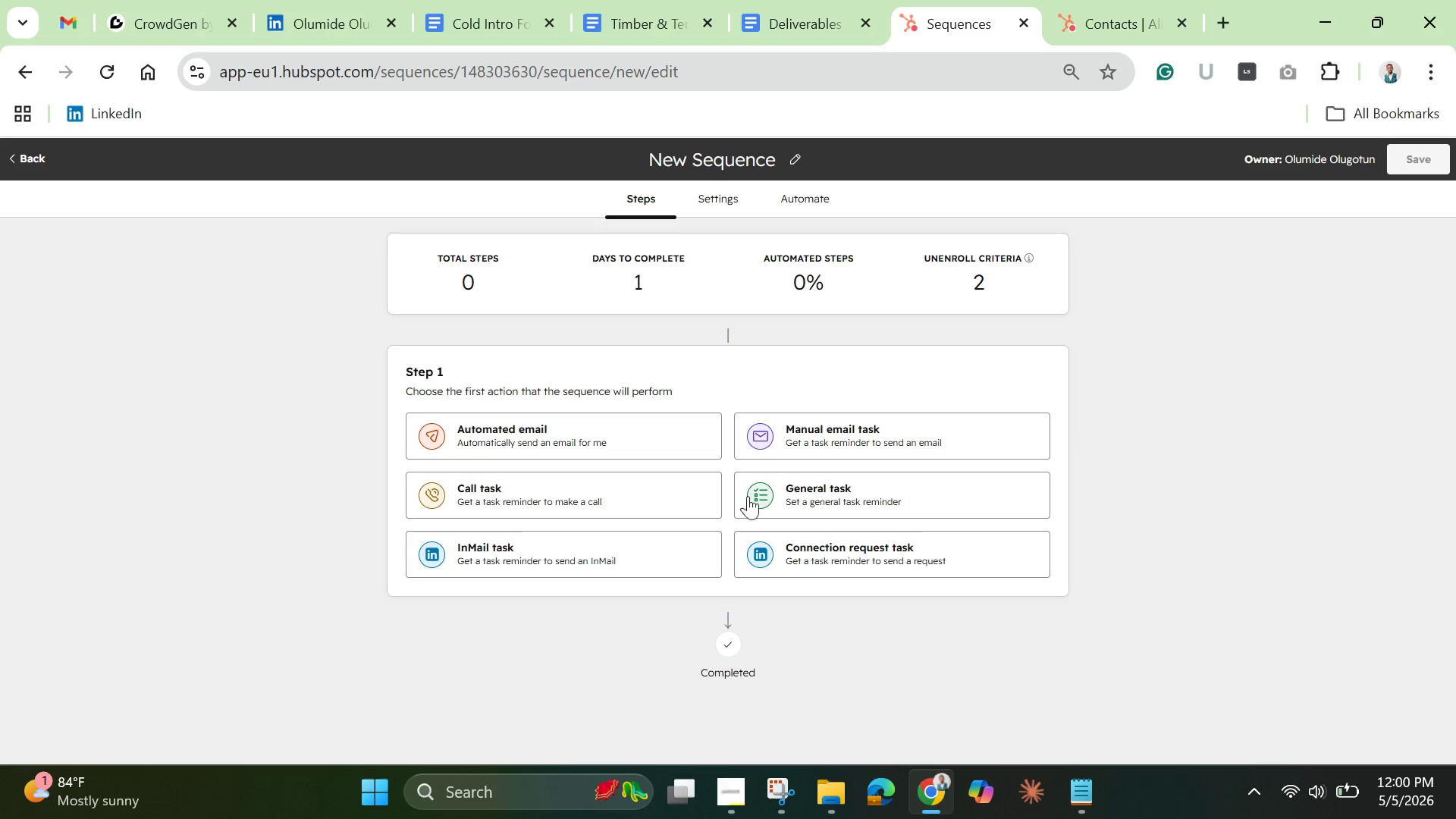 
left_click([485, 445])
 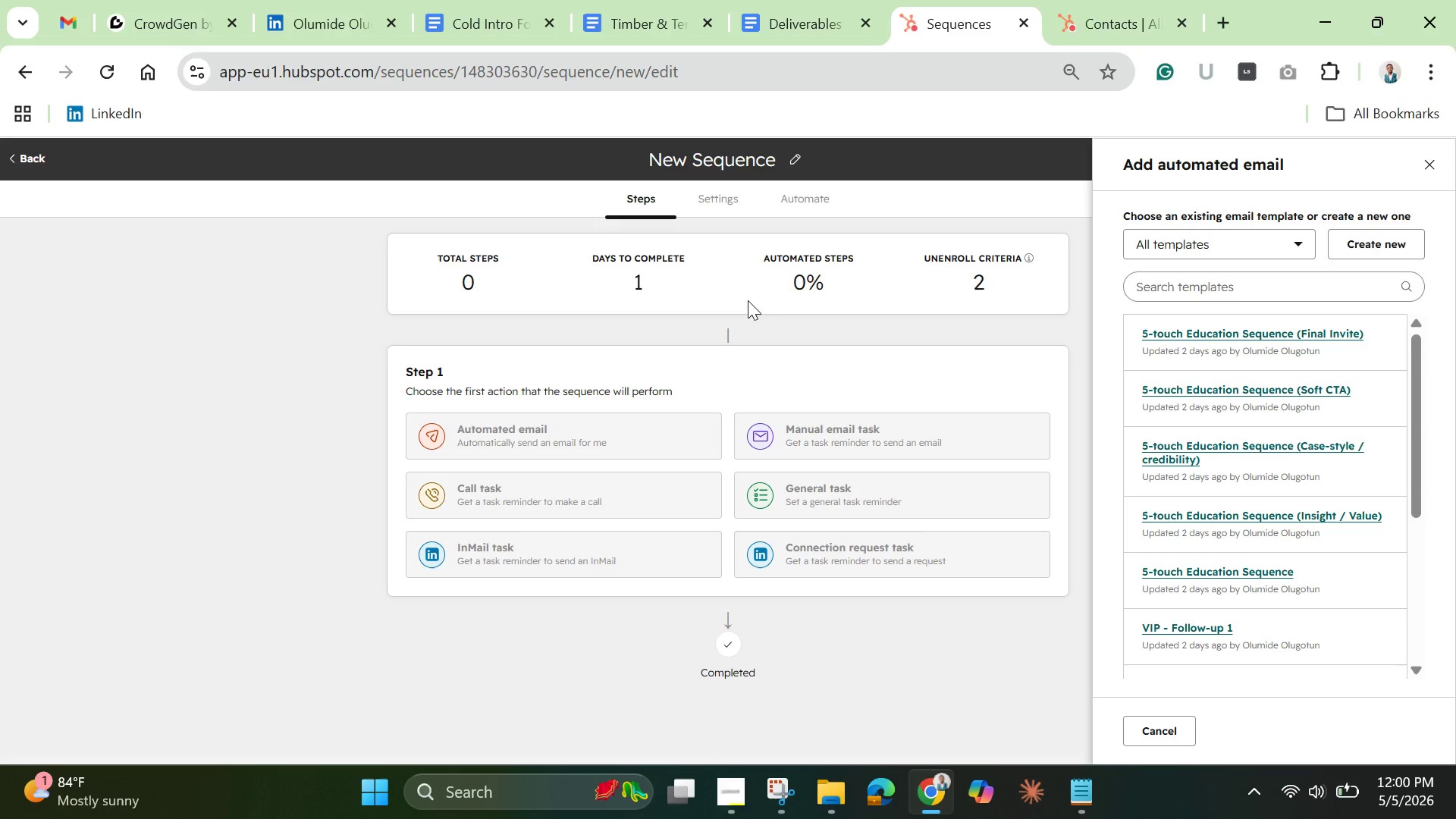 
wait(5.22)
 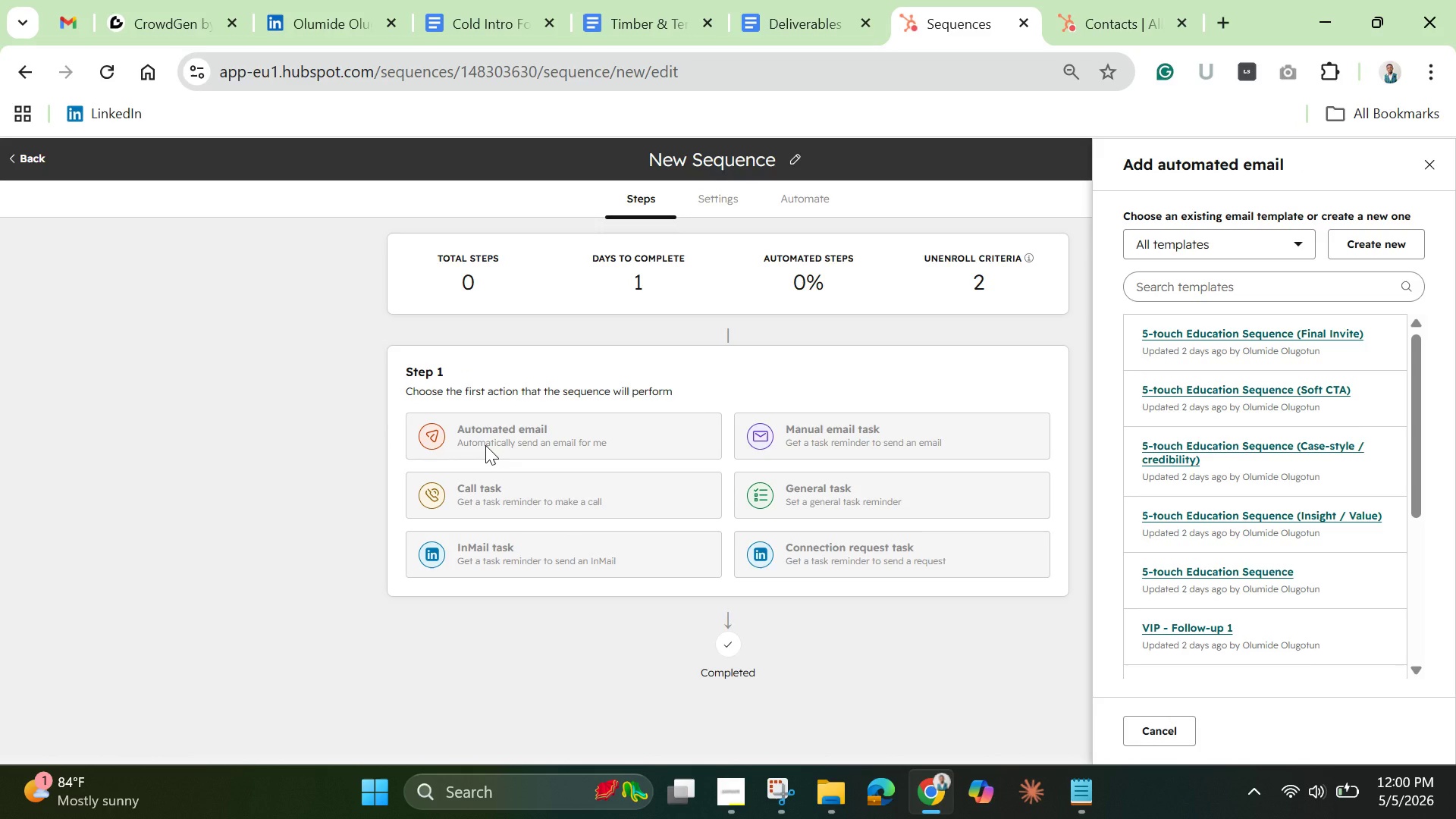 
left_click([1375, 246])
 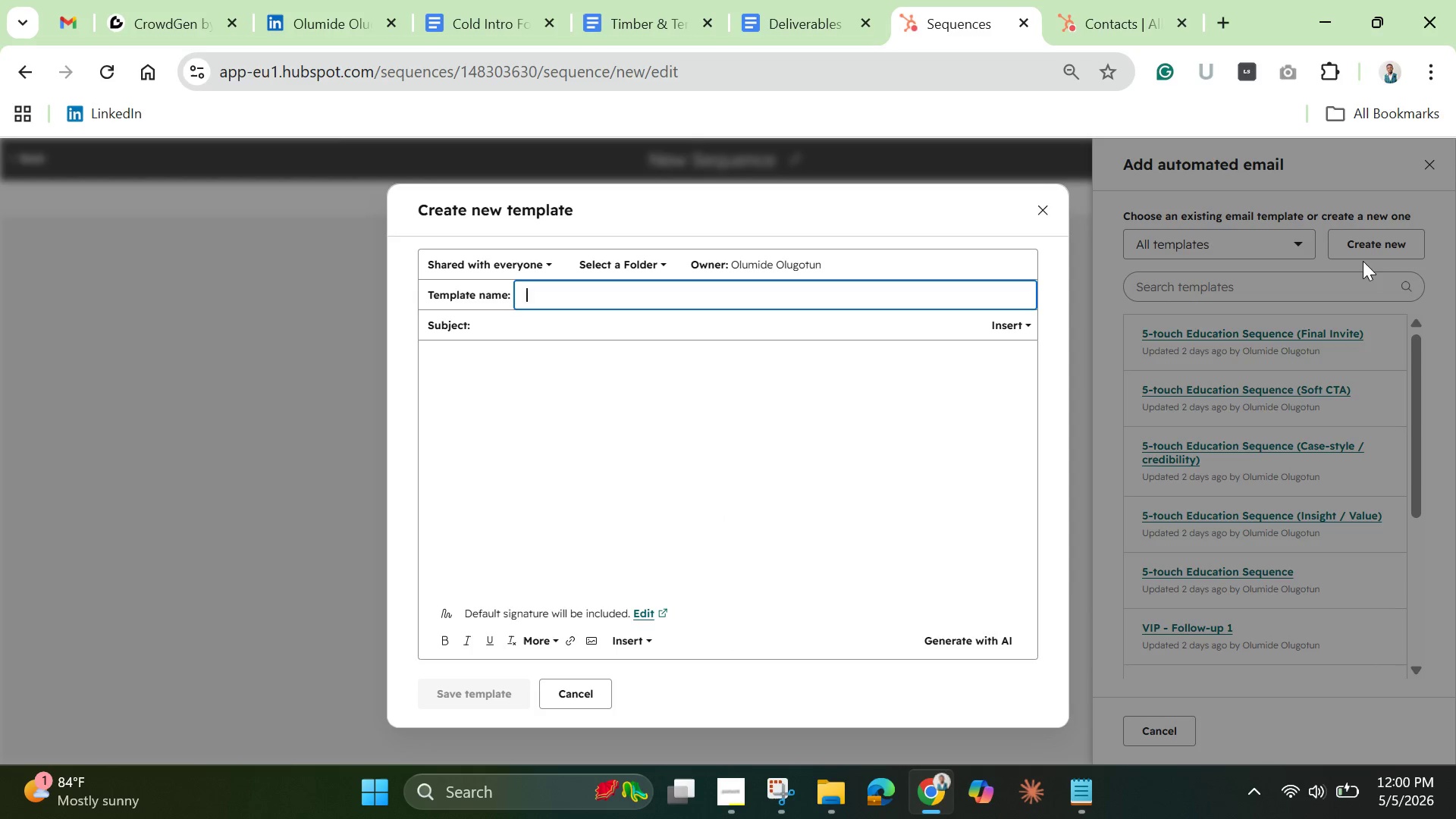 
wait(10.8)
 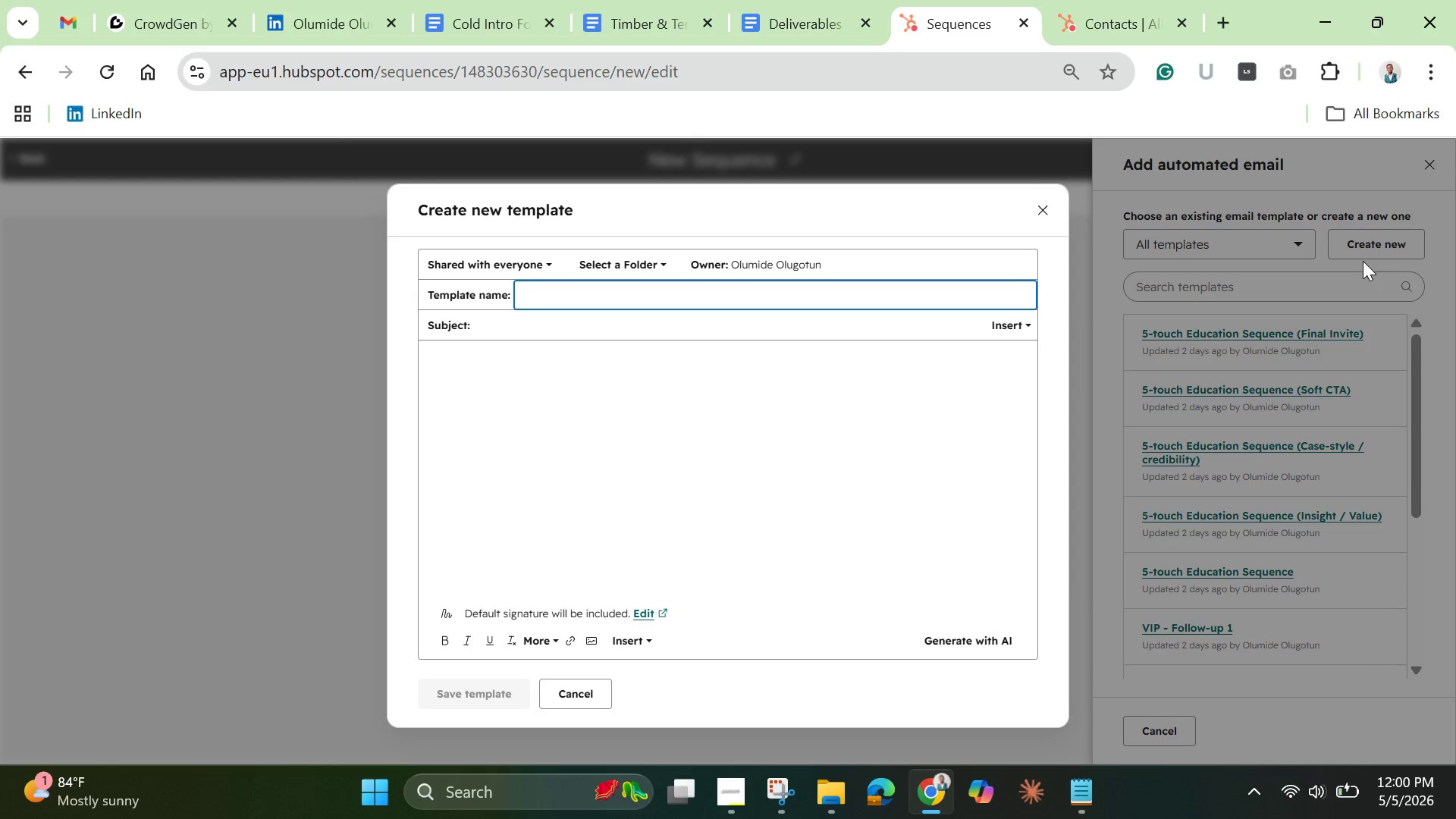 
type(Personlaized )
key(Backspace)
key(Backspace)
key(Backspace)
key(Backspace)
key(Backspace)
key(Backspace)
 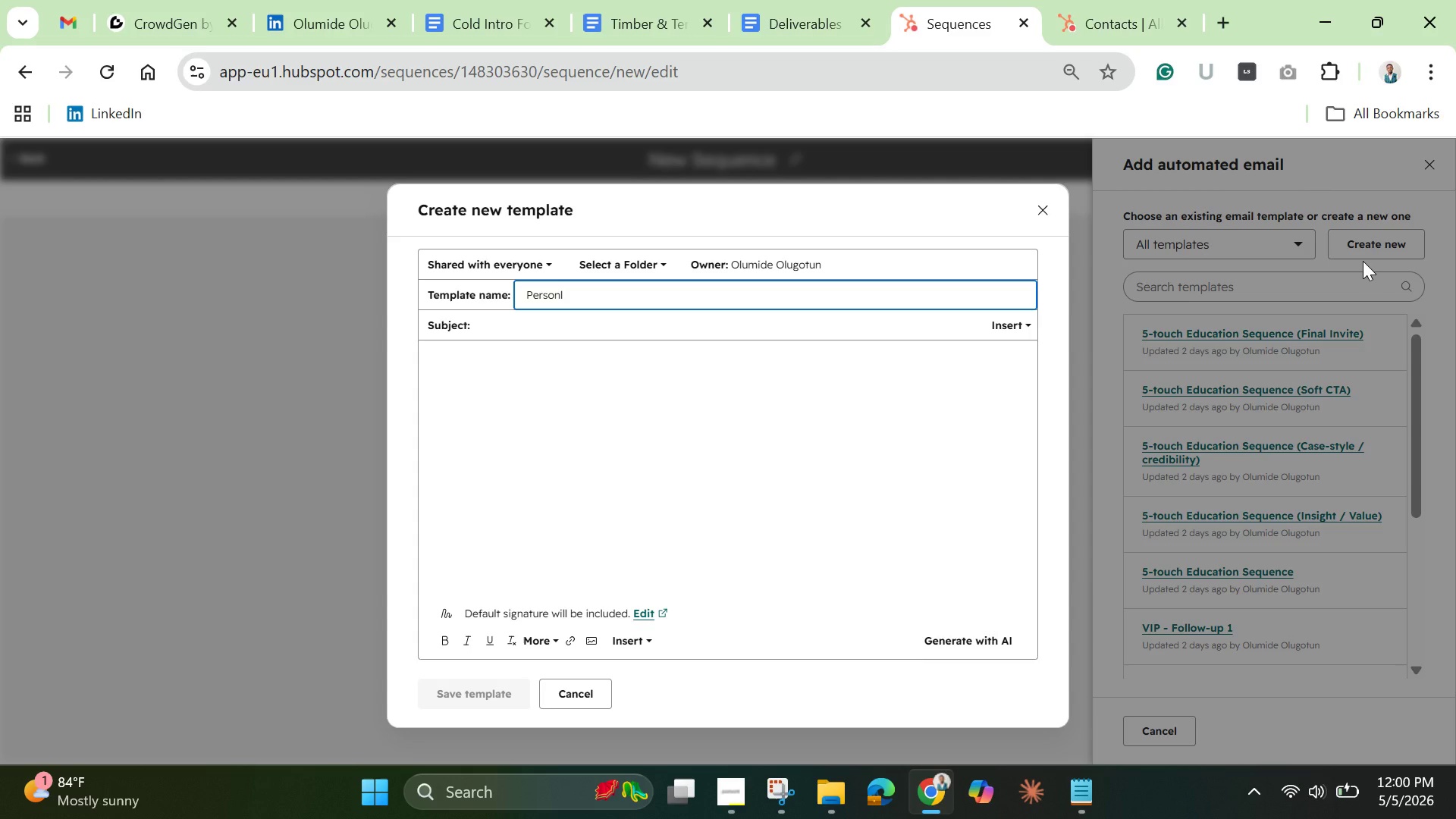 
key(Backspace)
type(alized [Delete]opener)
 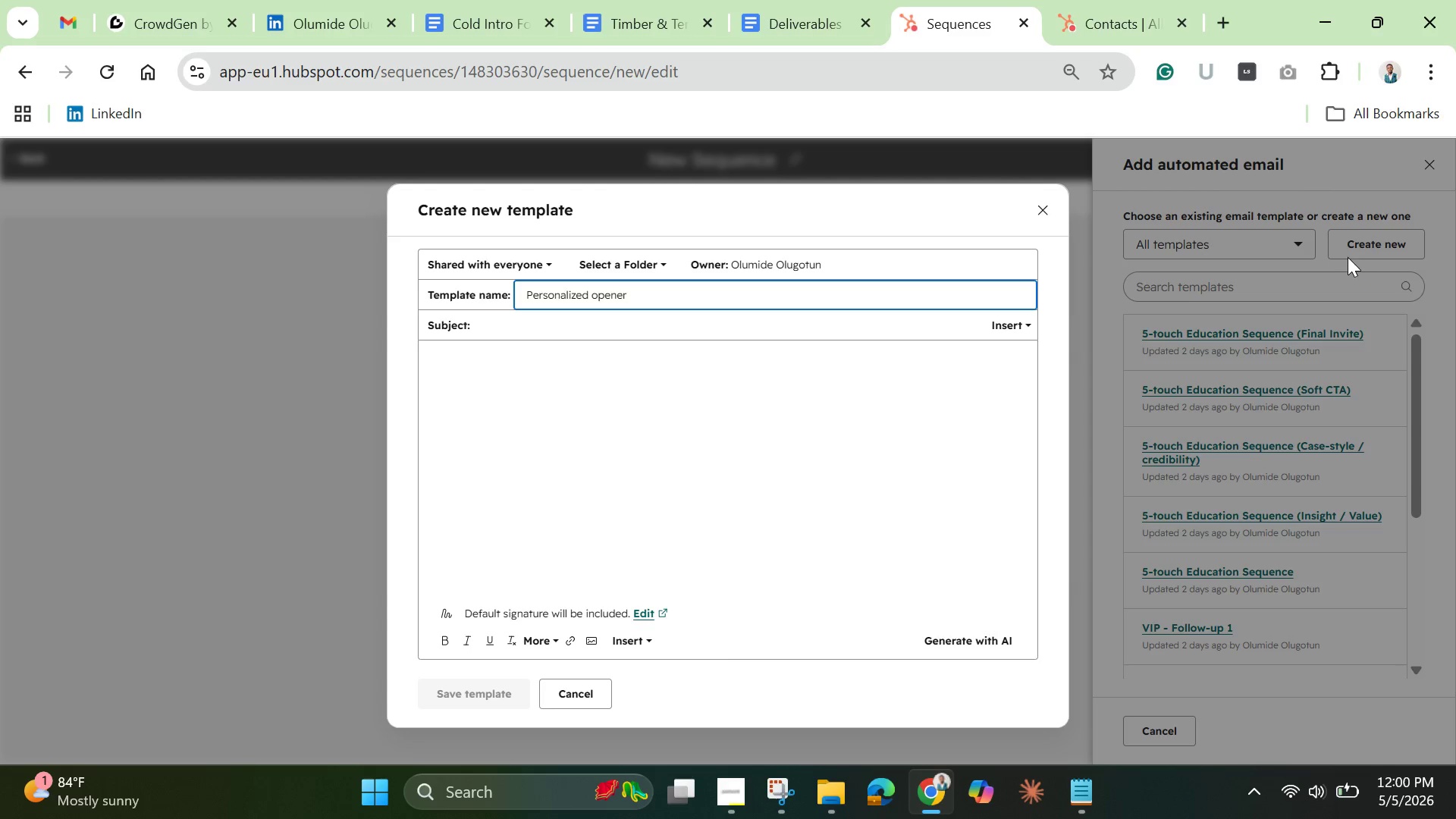 
wait(5.12)
 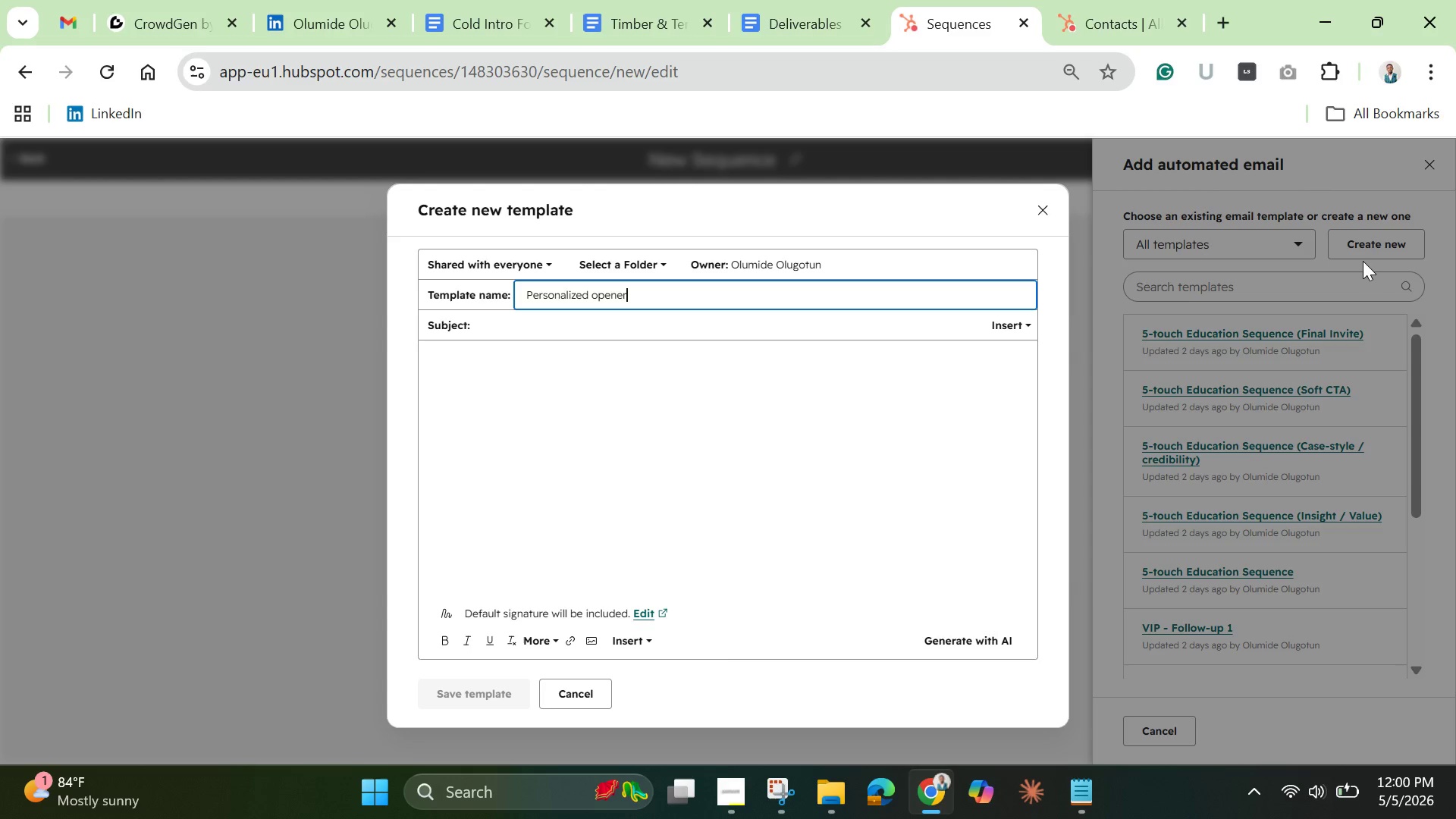 
left_click([609, 318])
 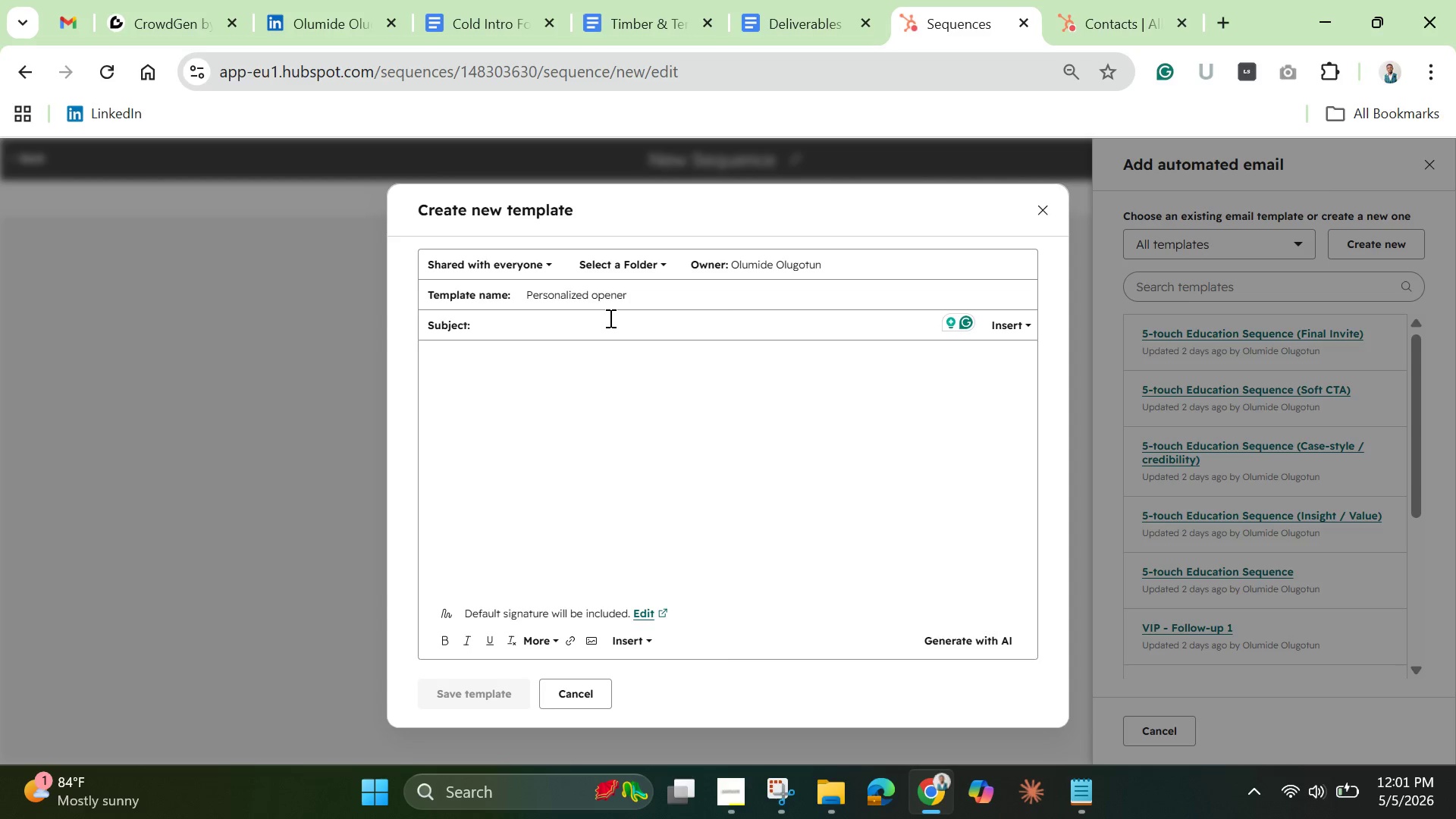 
wait(8.27)
 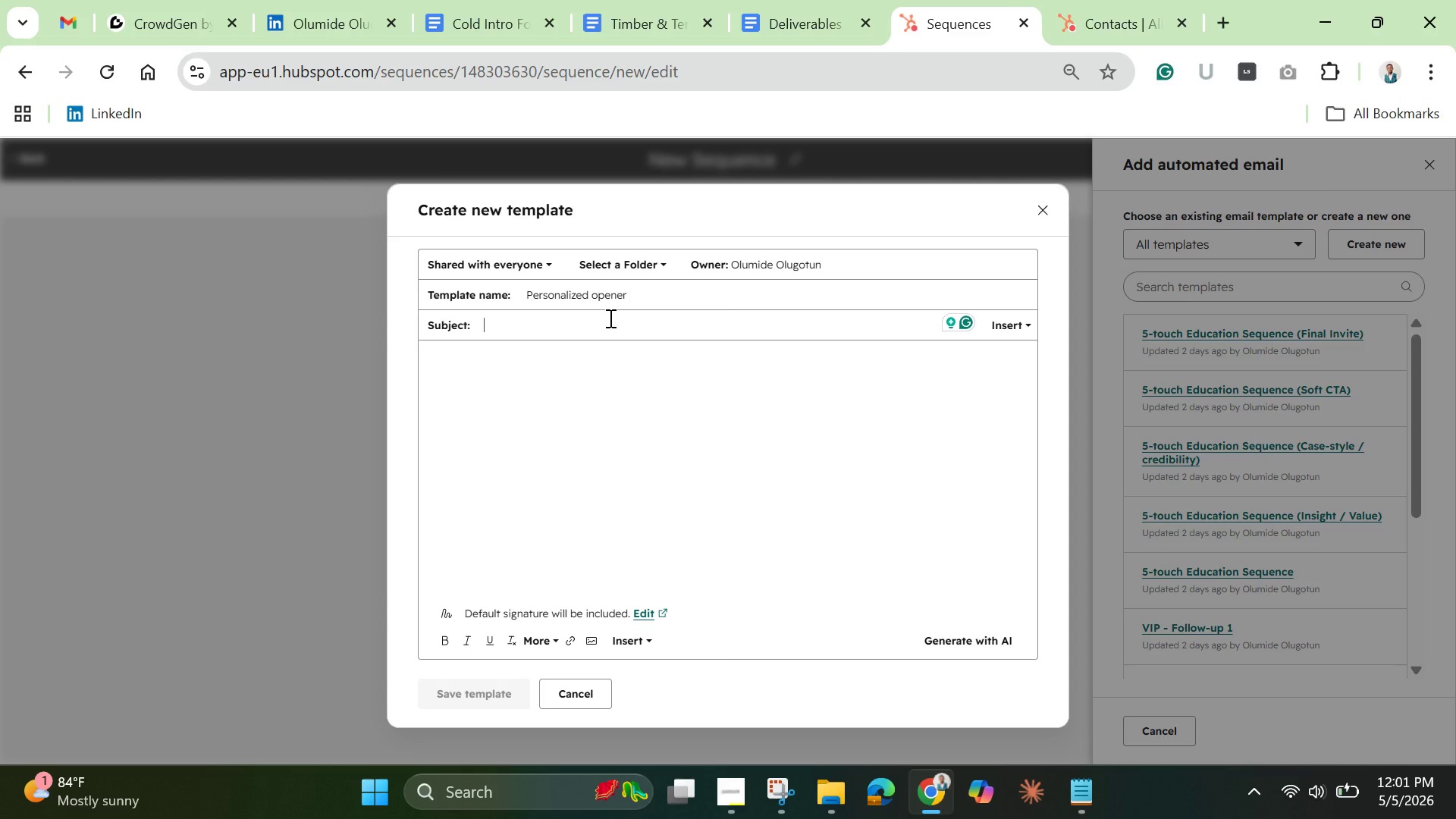 
type(Quick )
 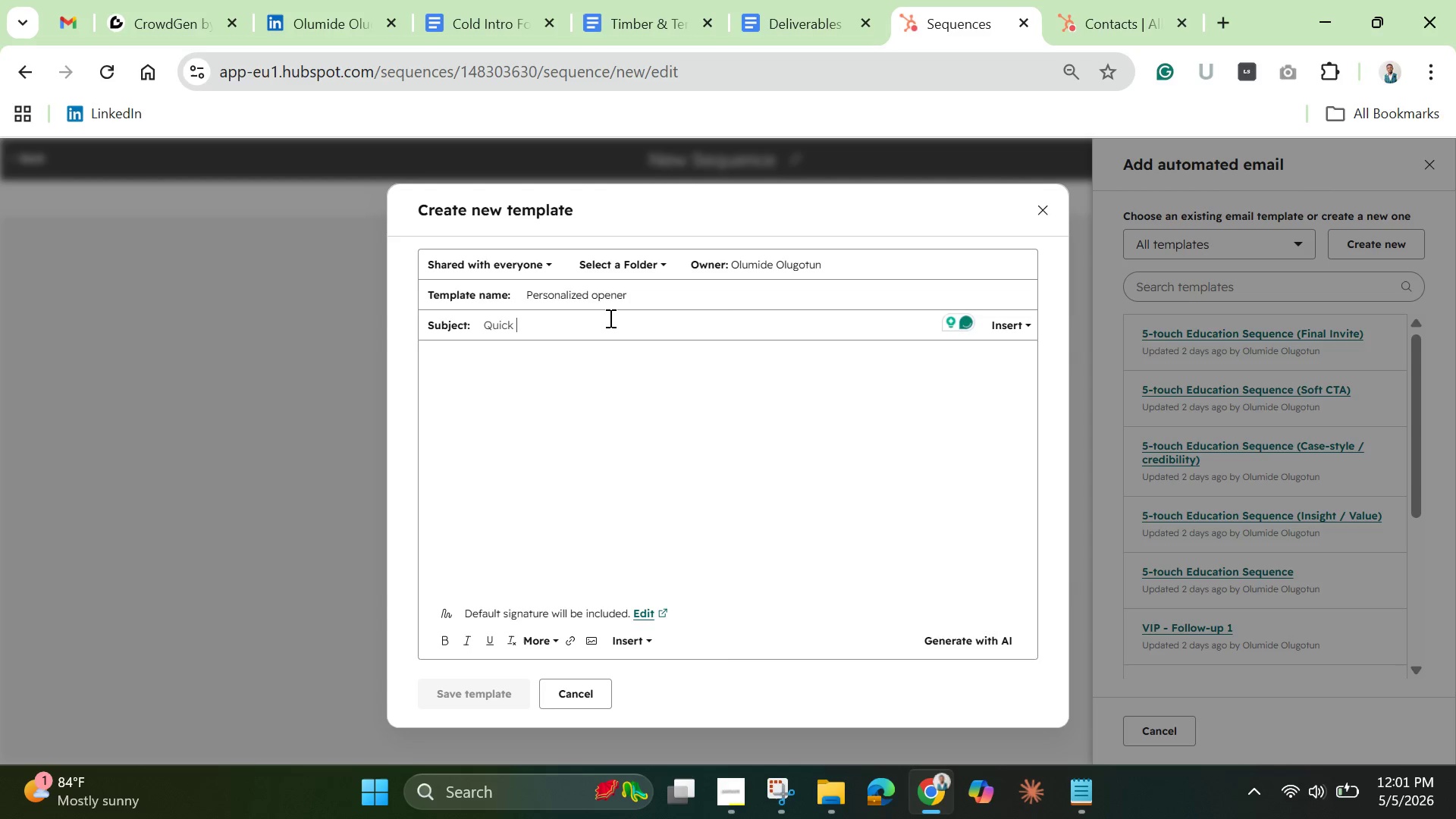 
wait(6.08)
 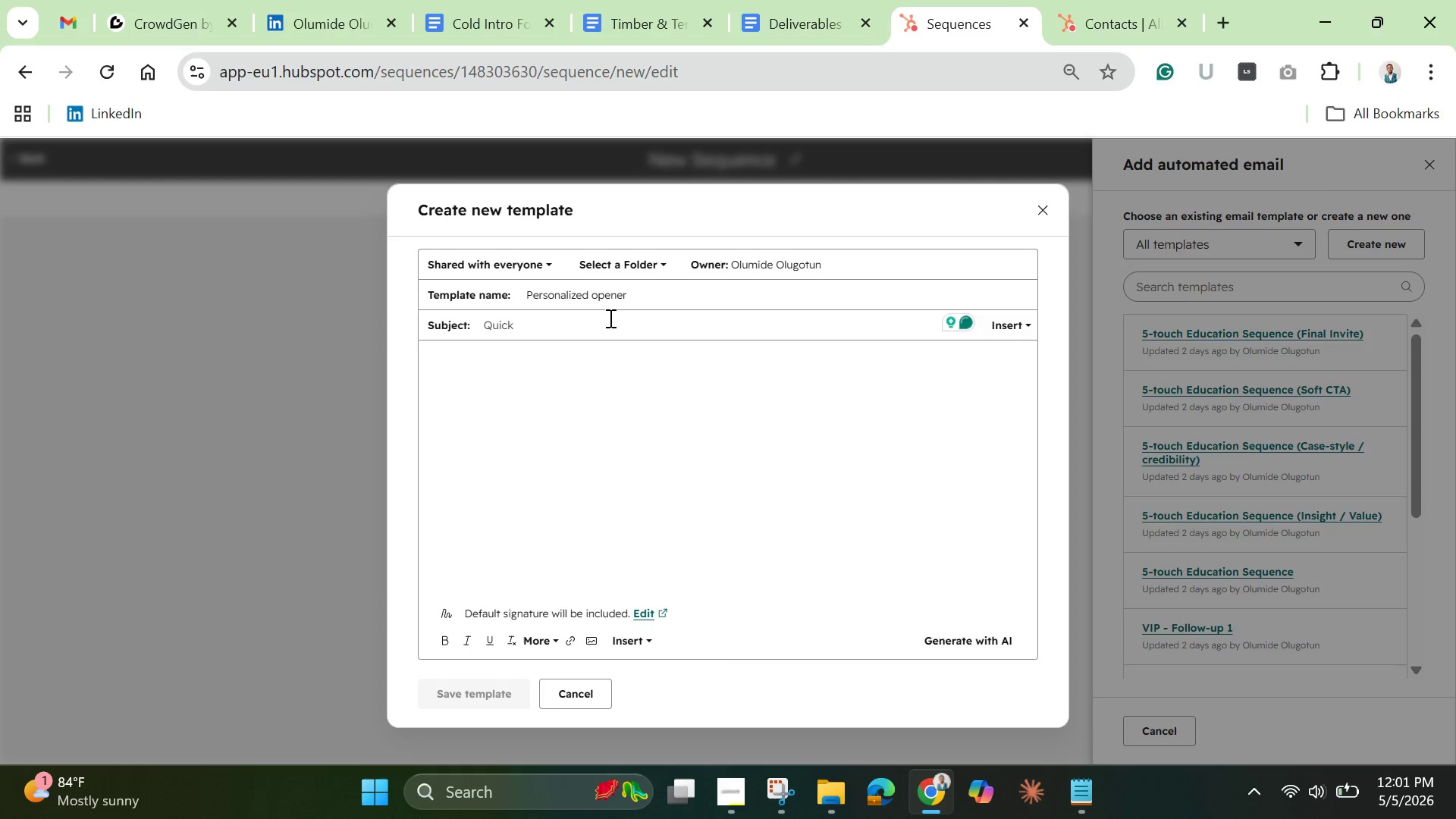 
type(note after )
 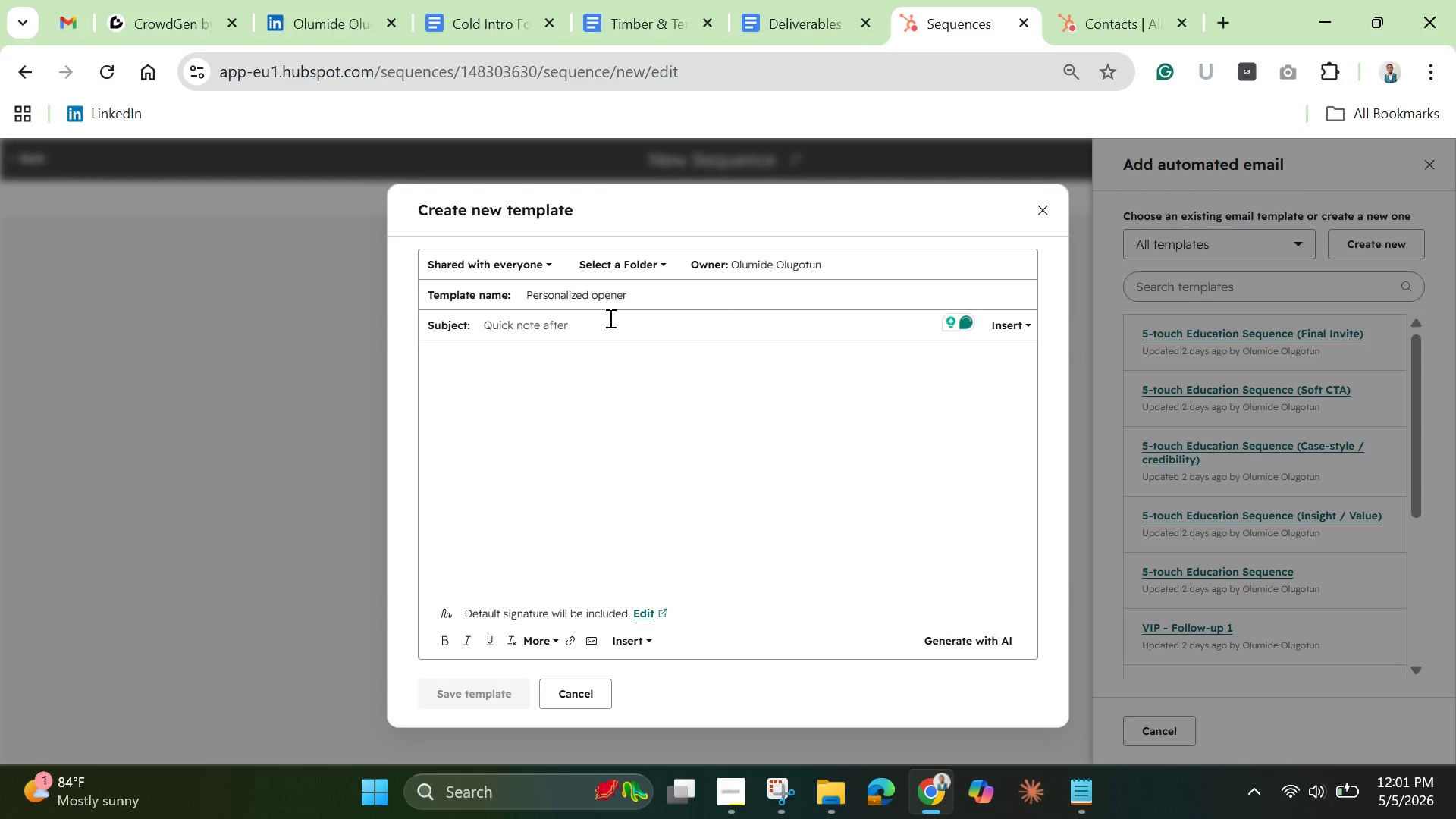 
wait(6.77)
 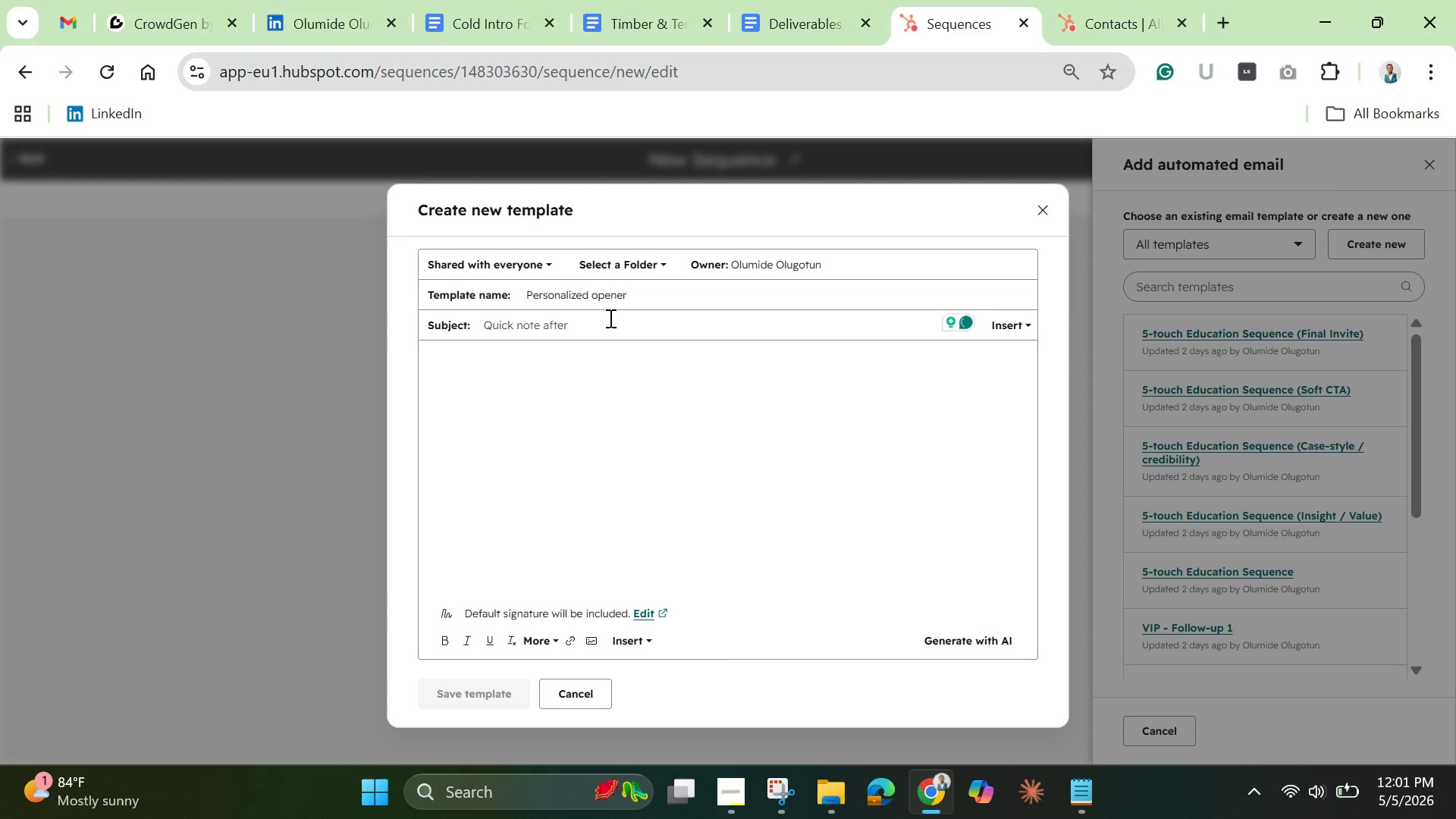 
type(seeing )
 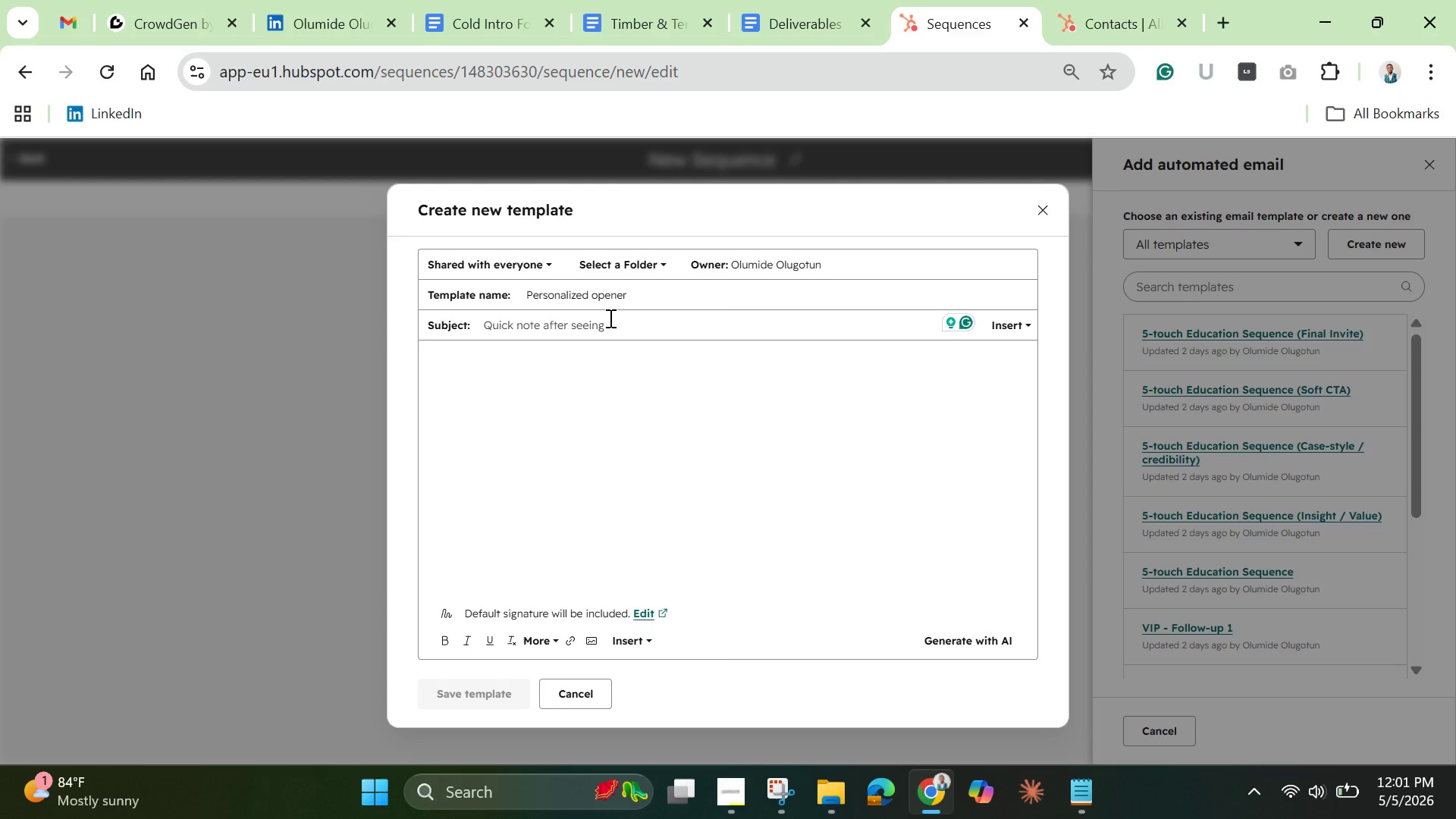 
wait(32.27)
 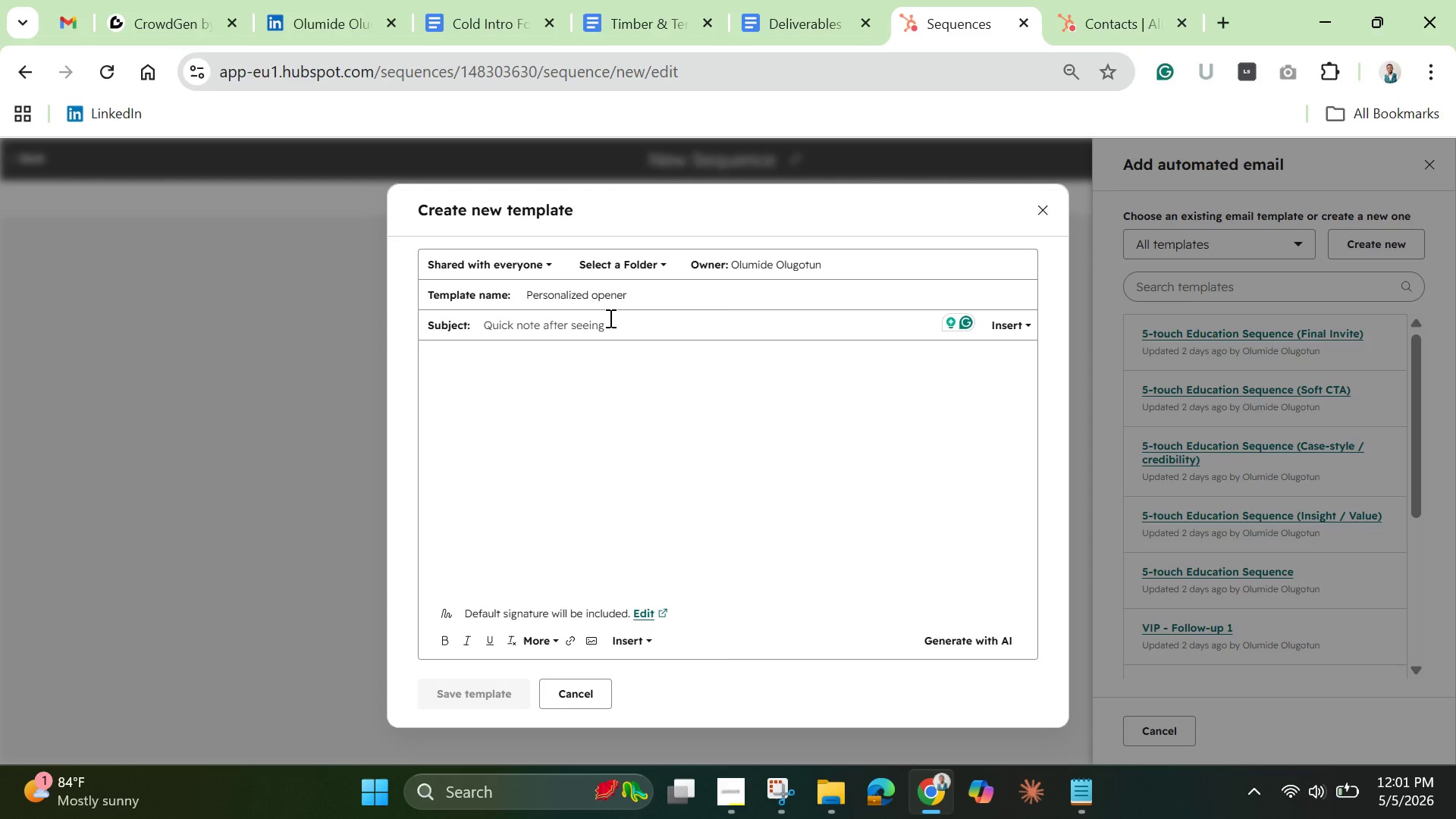 
left_click([1010, 318])
 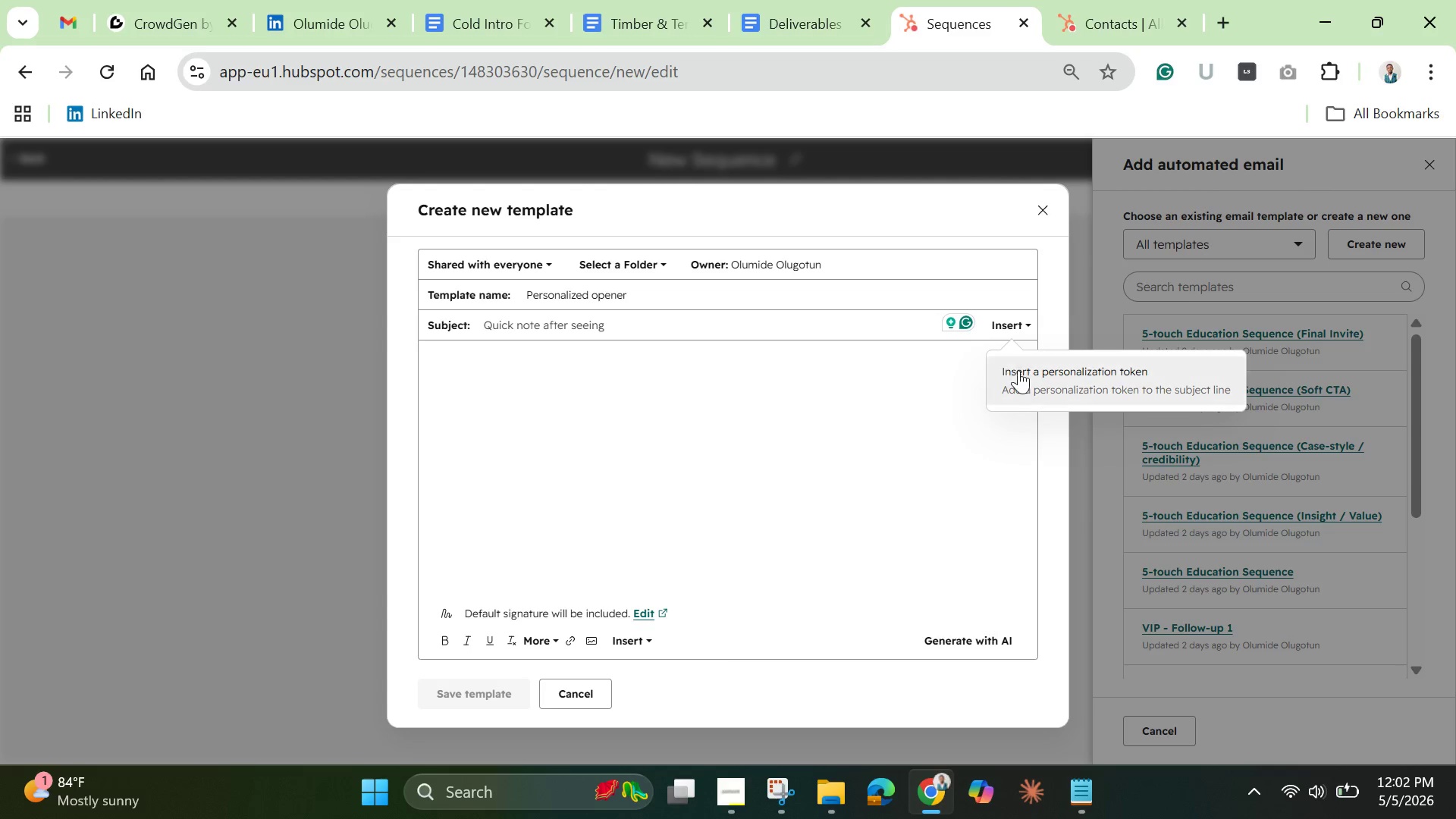 
left_click([1015, 378])
 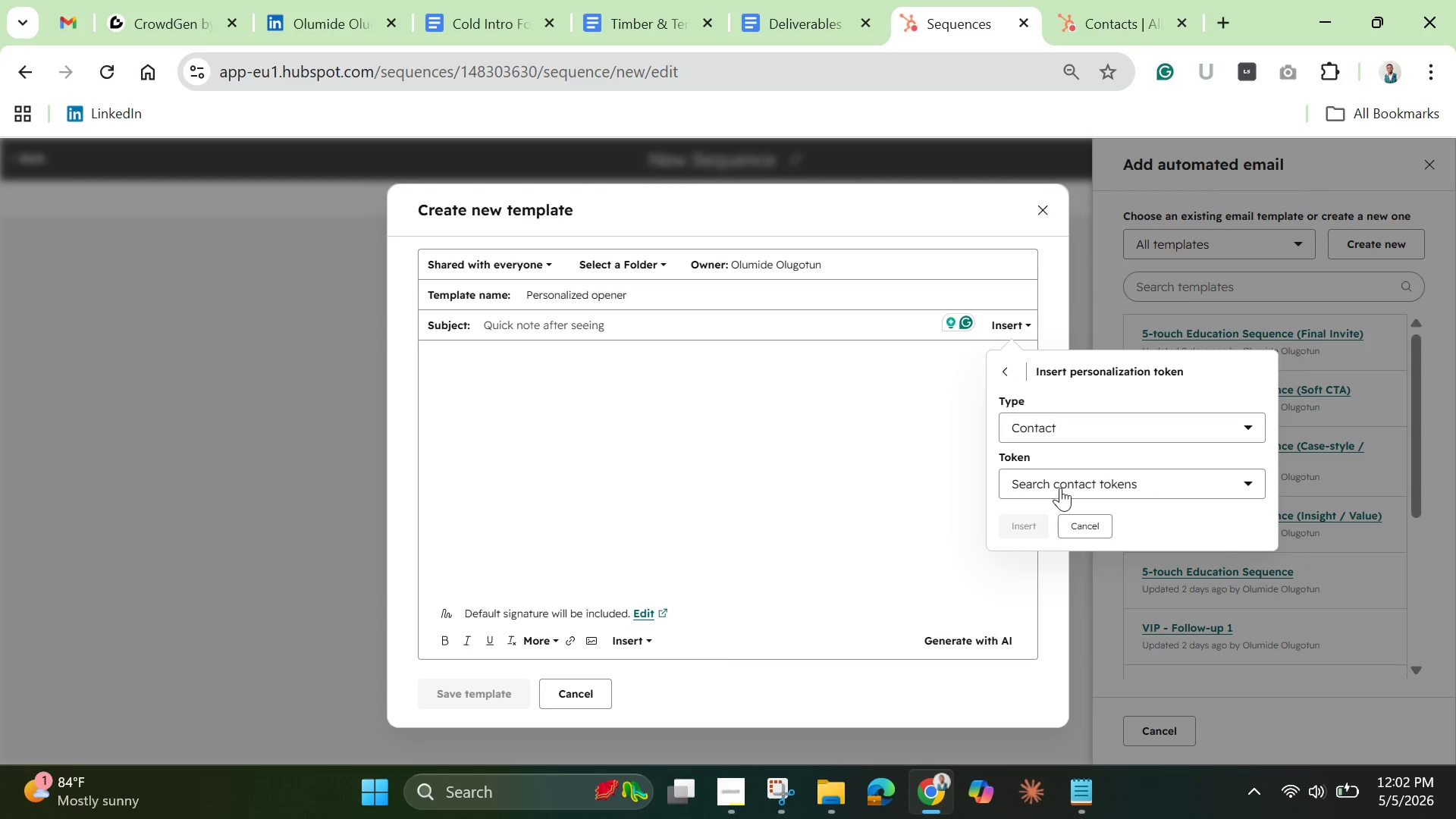 
left_click([1059, 488])
 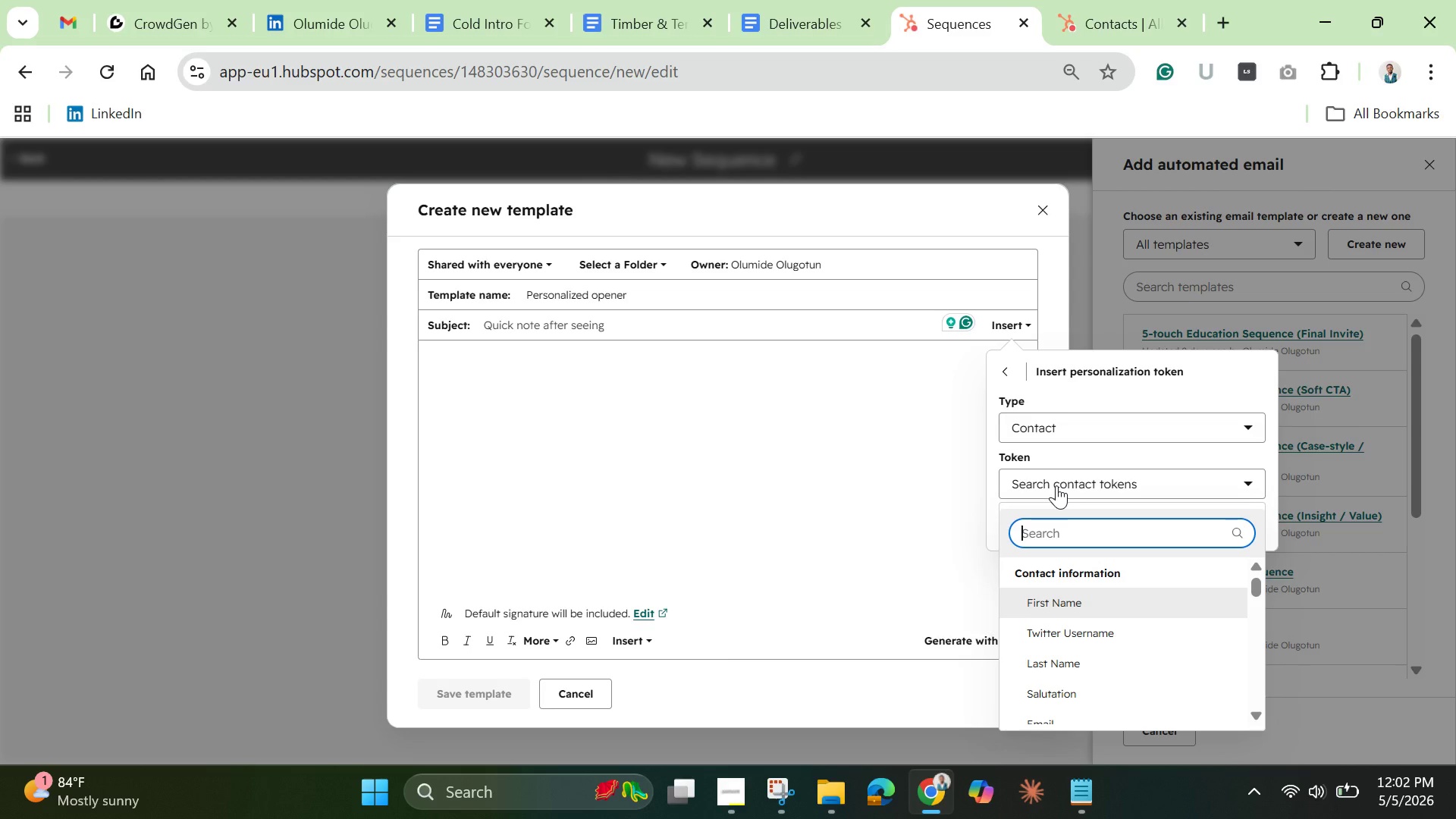 
type(recent)
 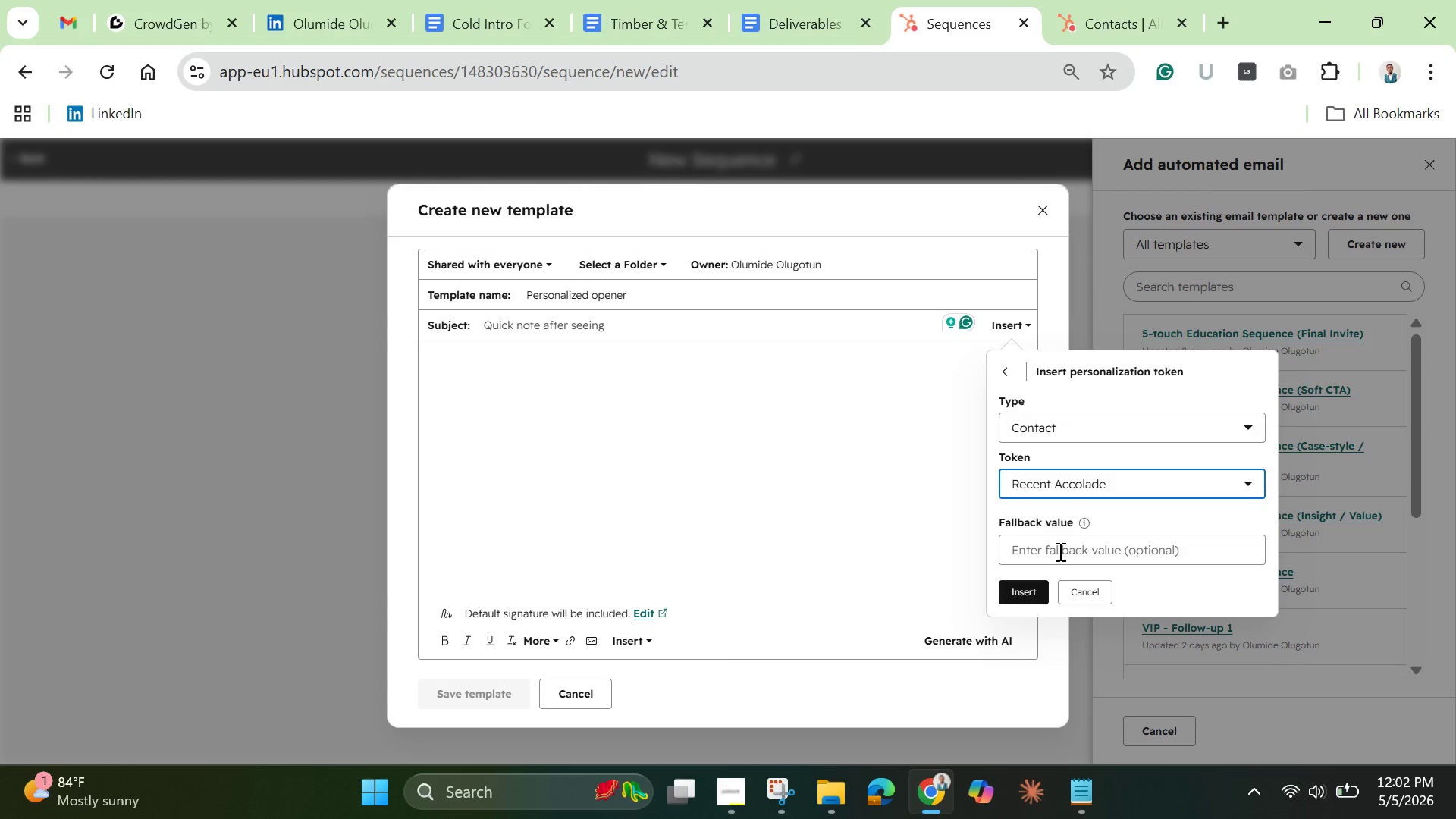 
wait(11.56)
 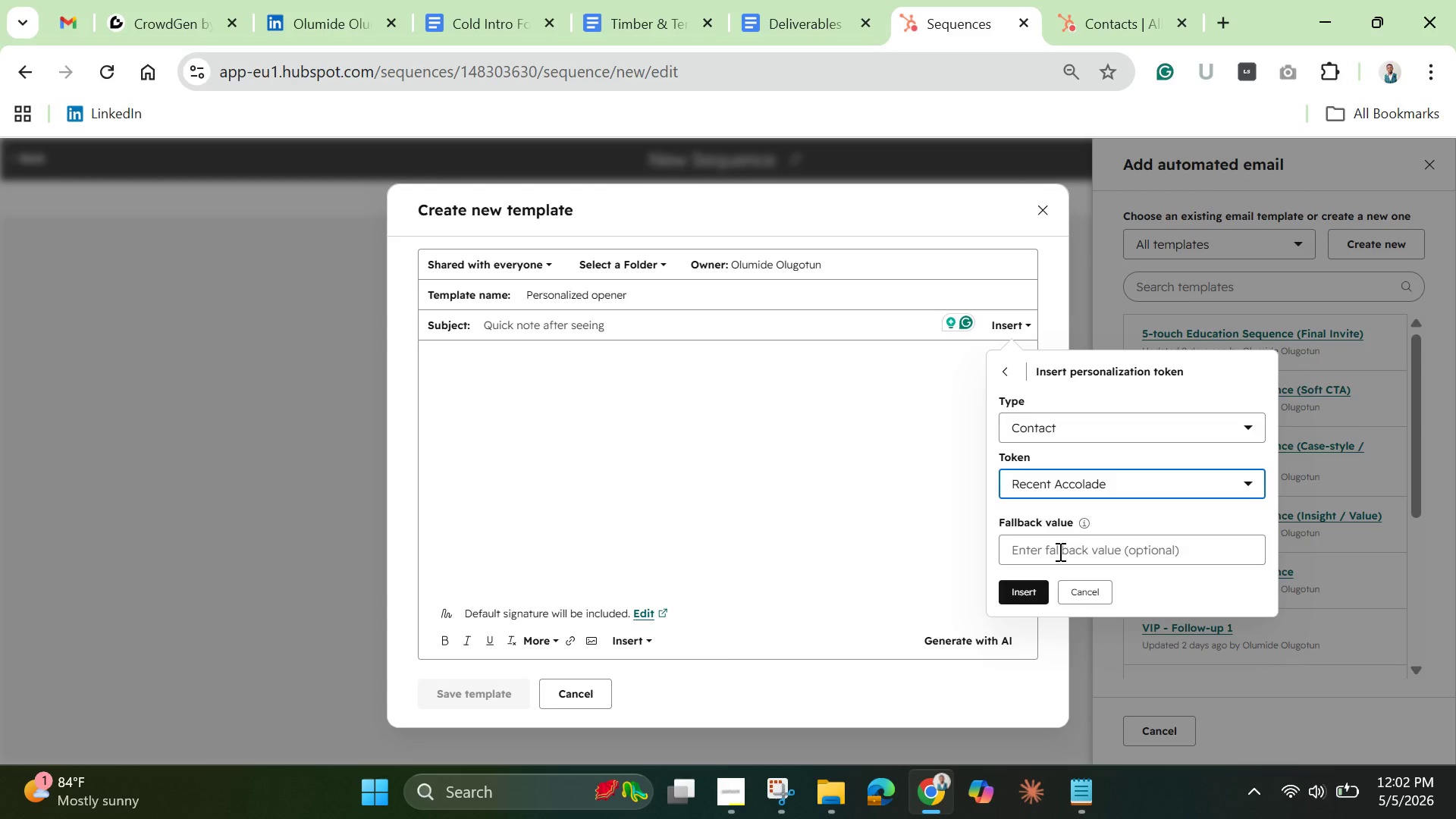 
left_click([1059, 545])
 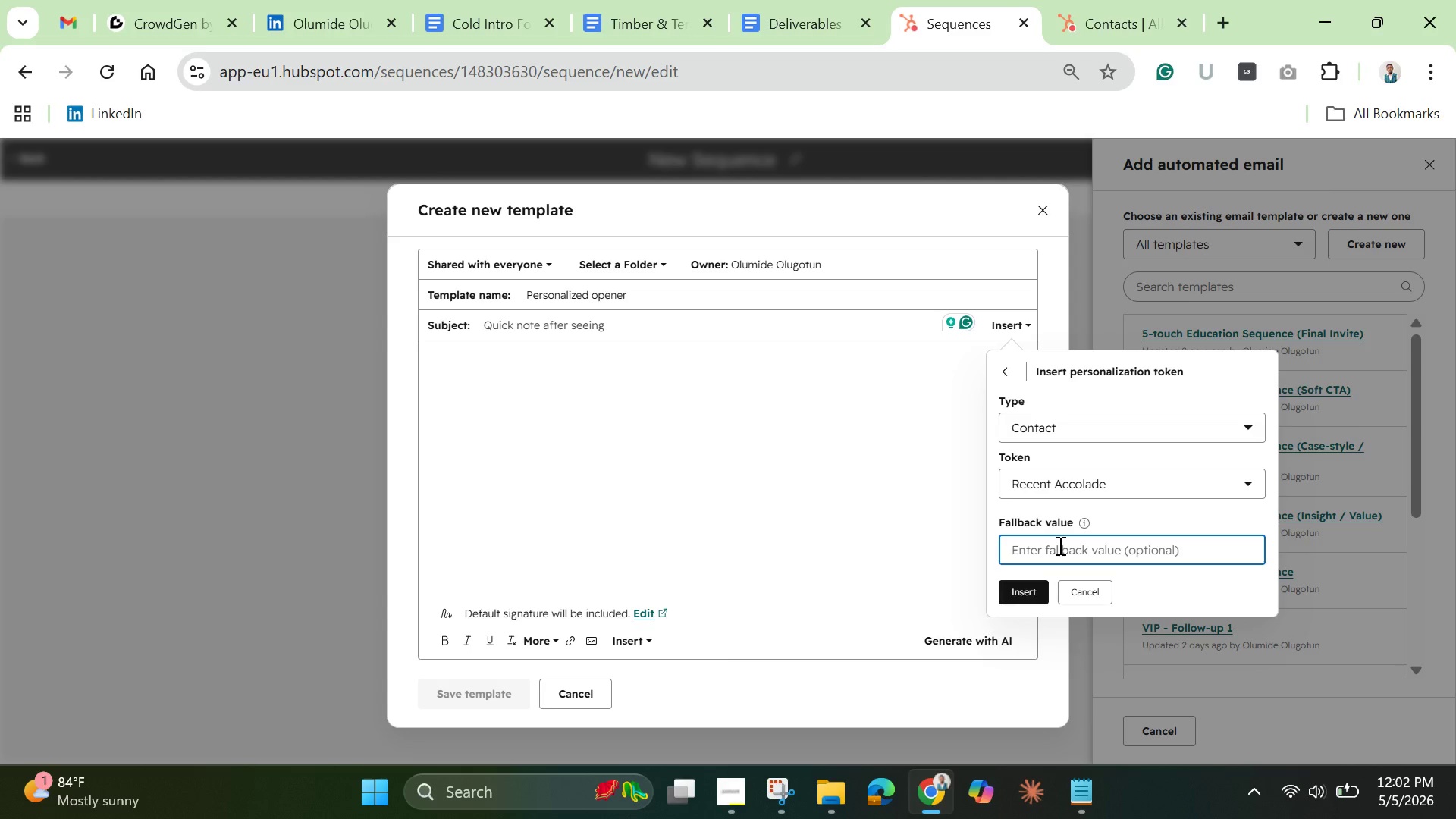 
wait(6.81)
 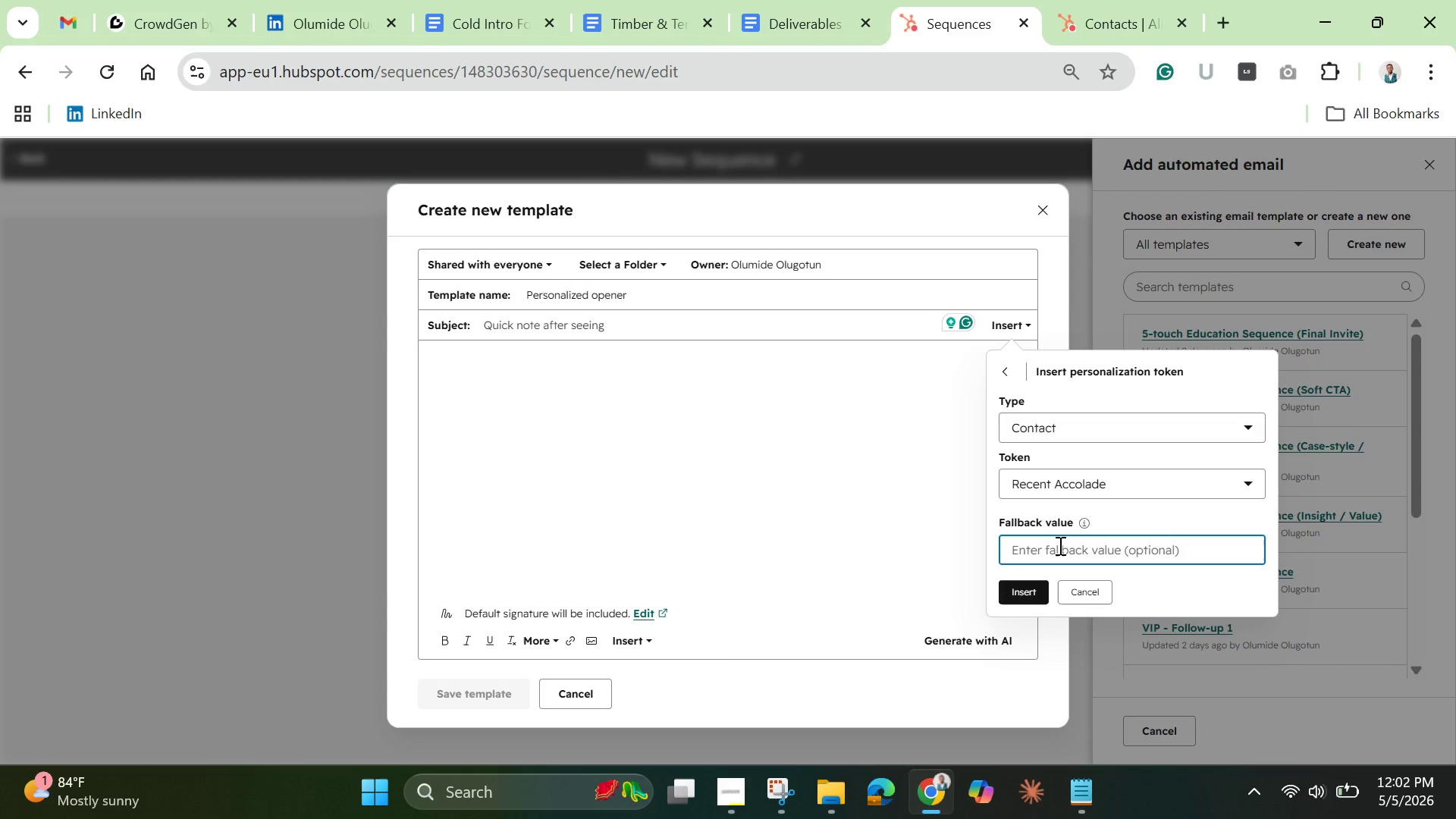 
type(this)
 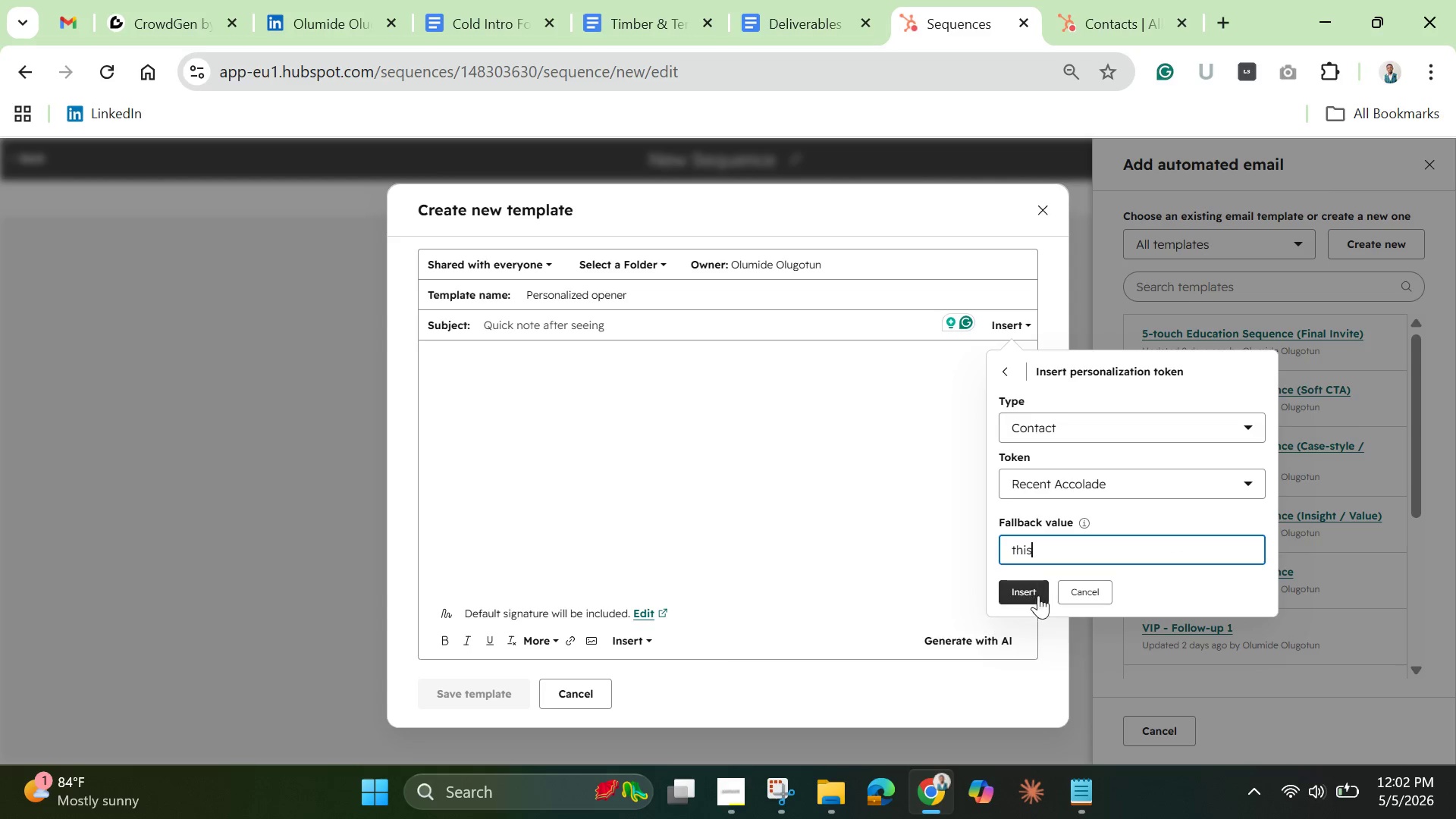 
left_click([1028, 594])
 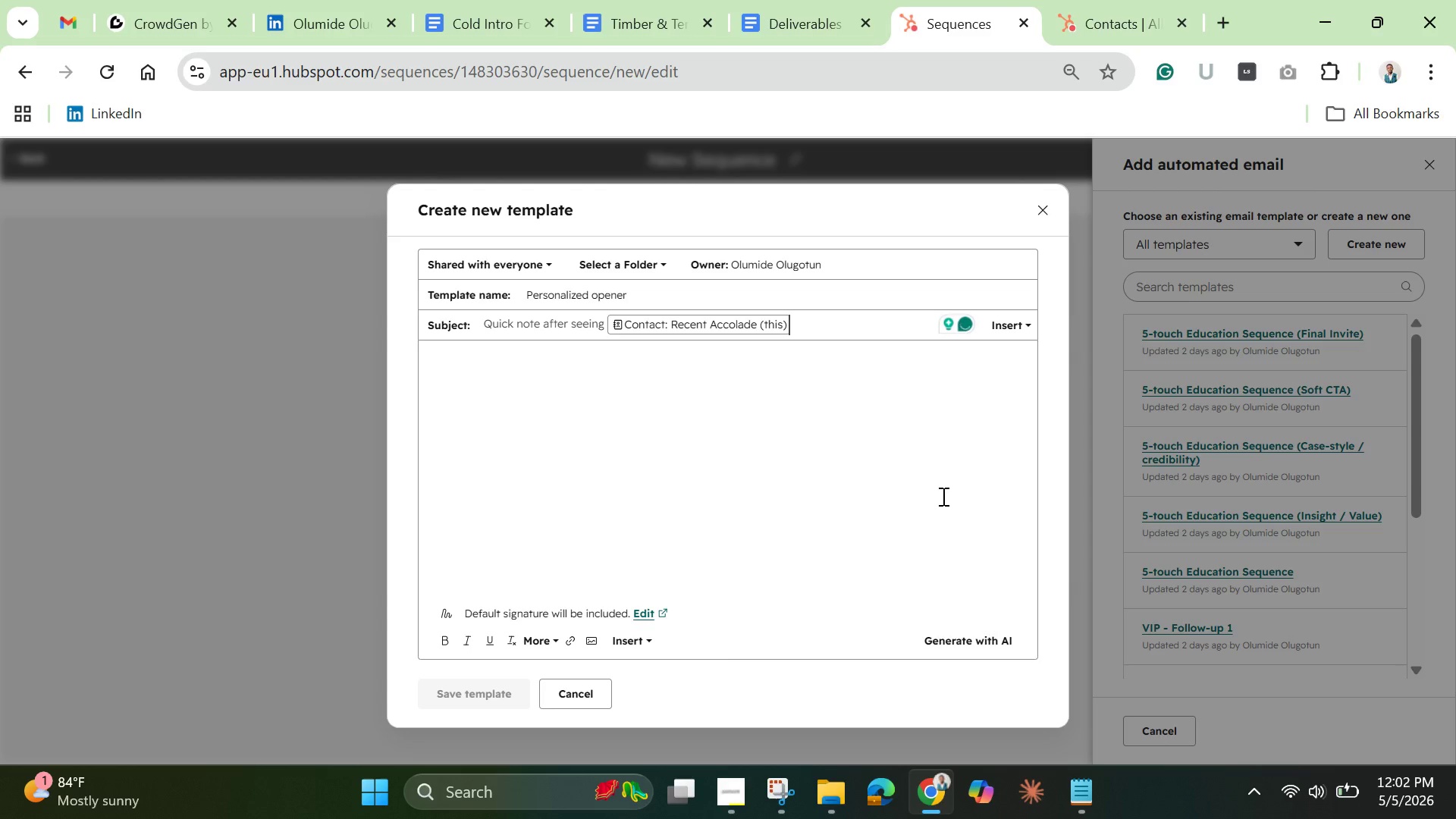 
left_click([711, 455])
 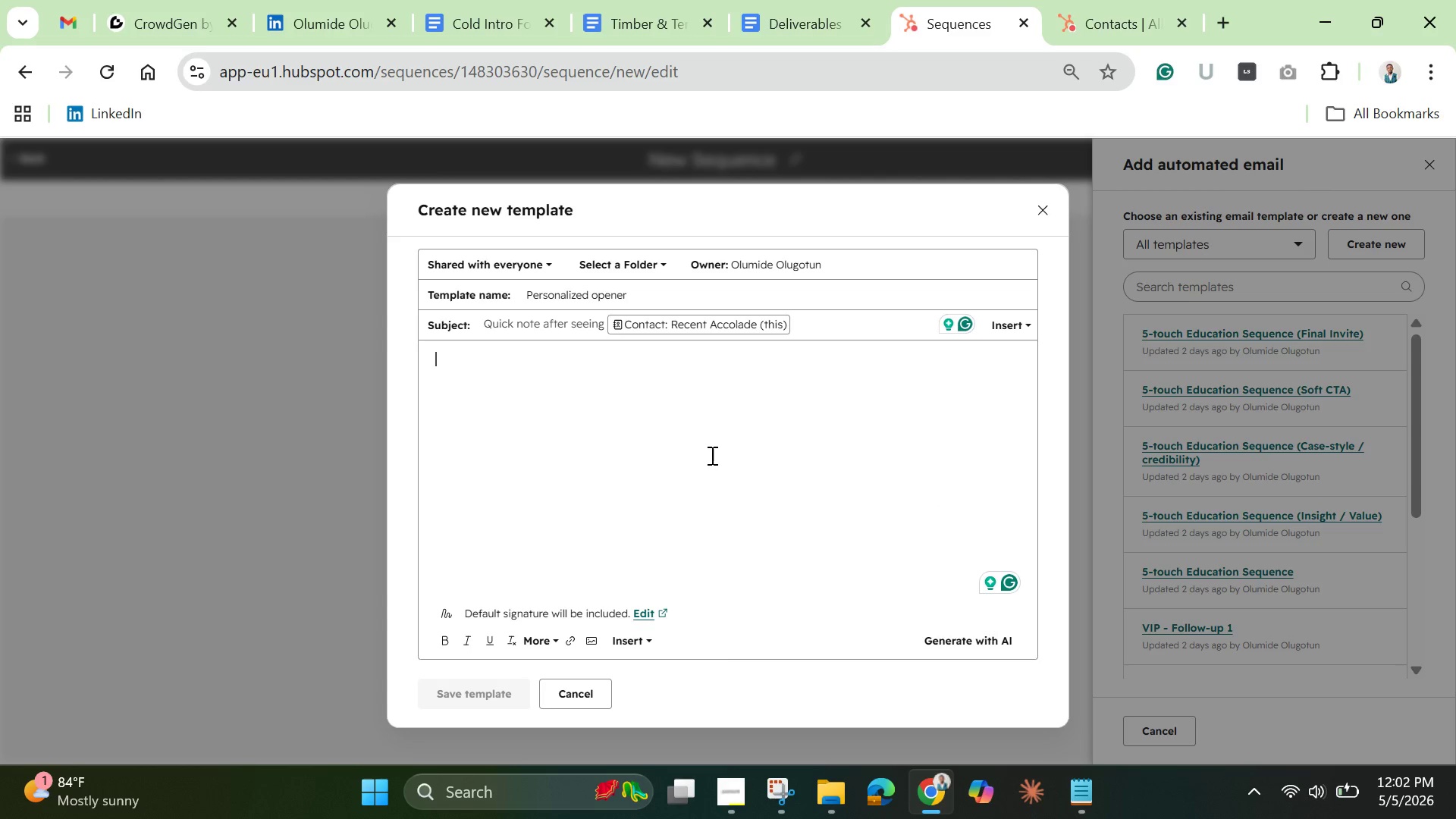 
wait(9.64)
 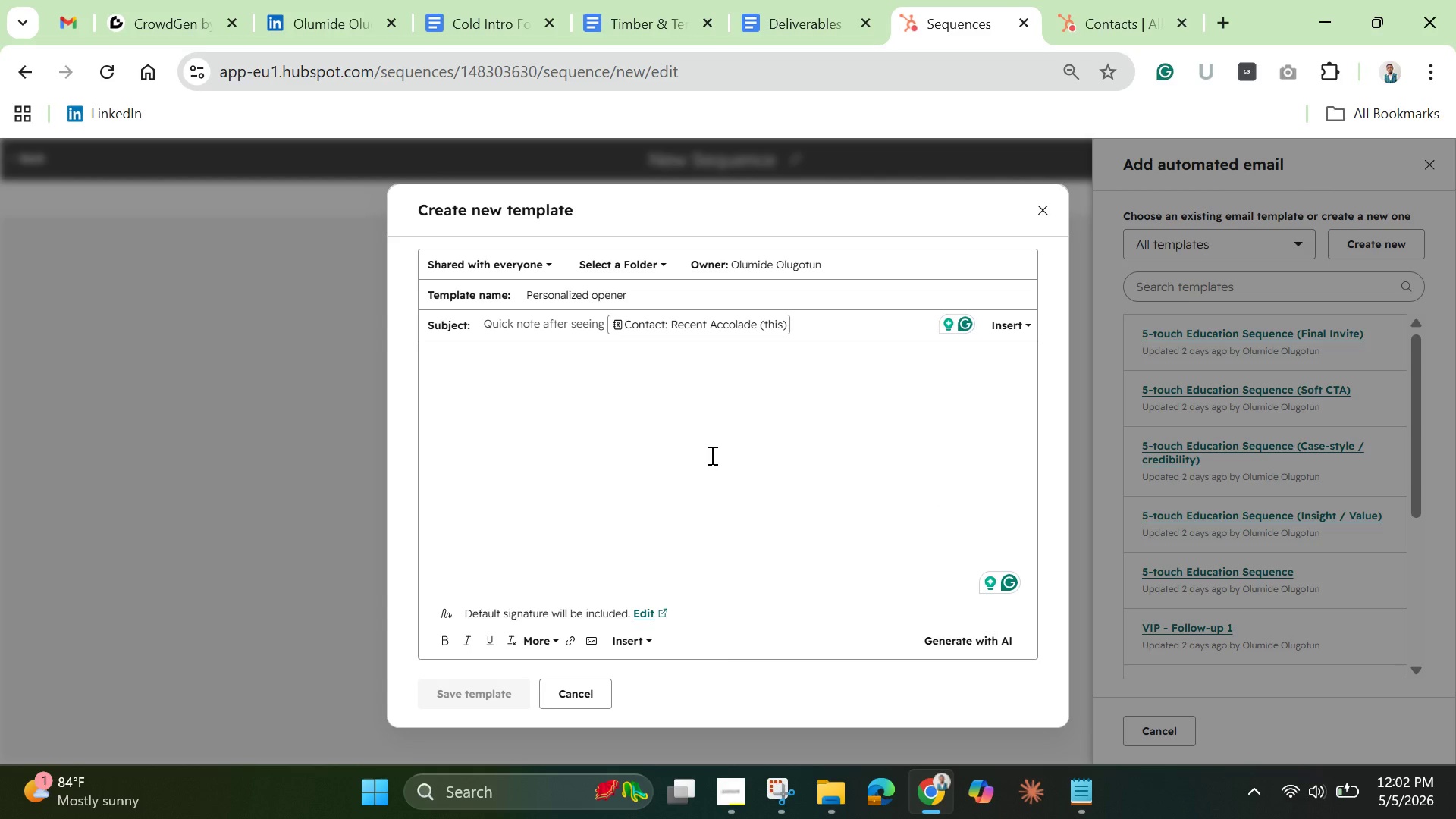 
type(Hi )
 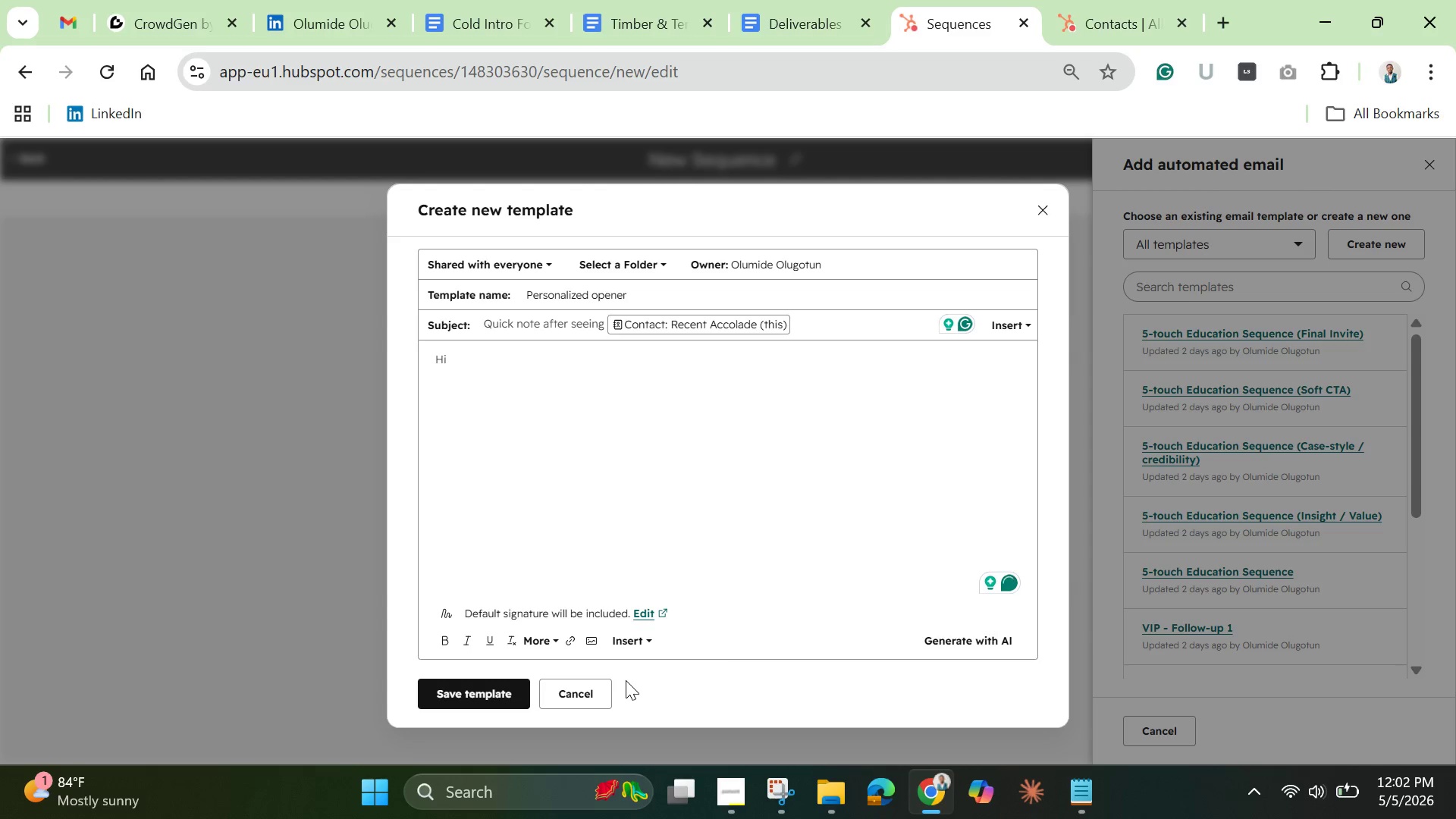 
left_click([623, 642])
 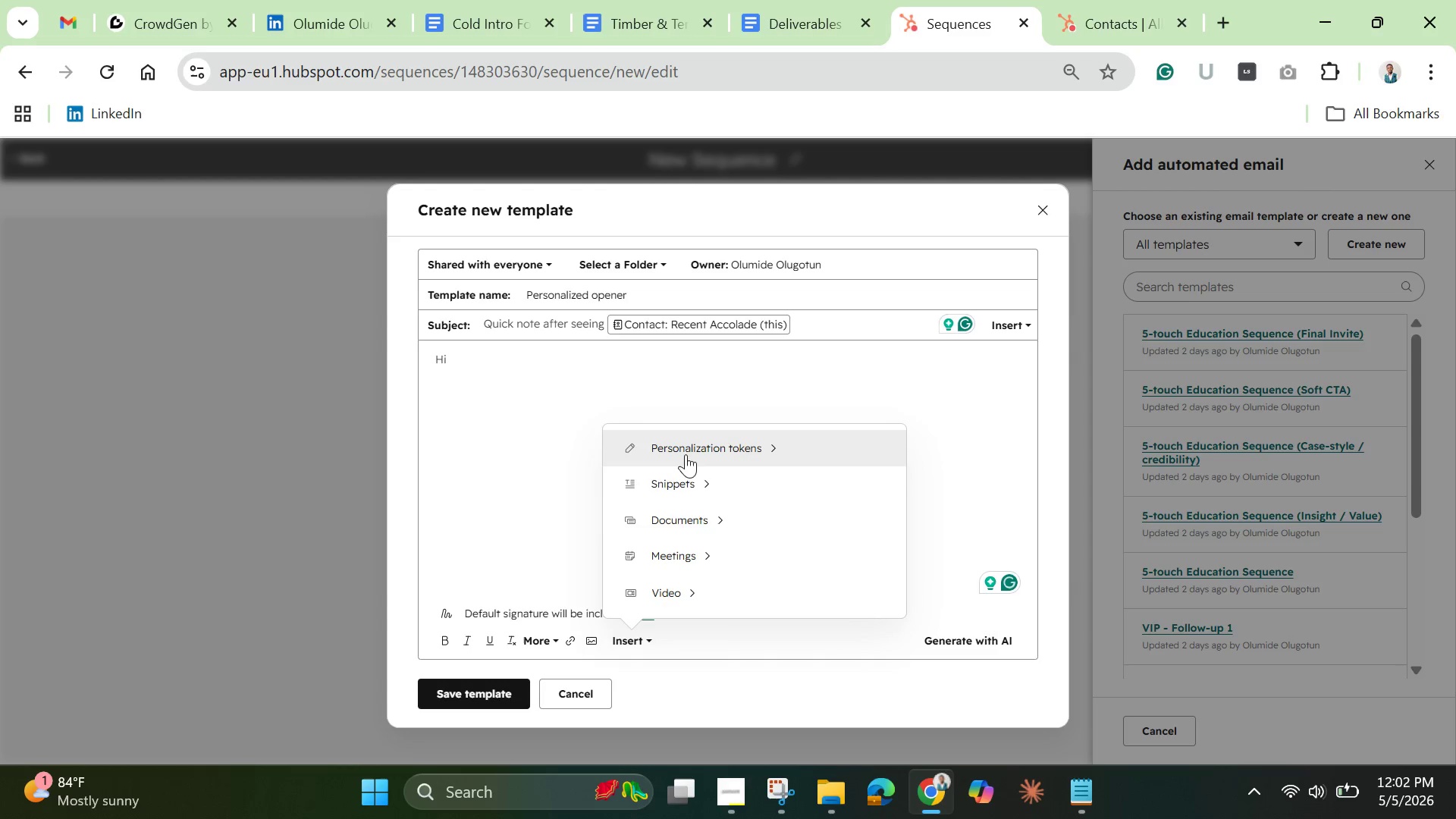 
left_click([688, 450])
 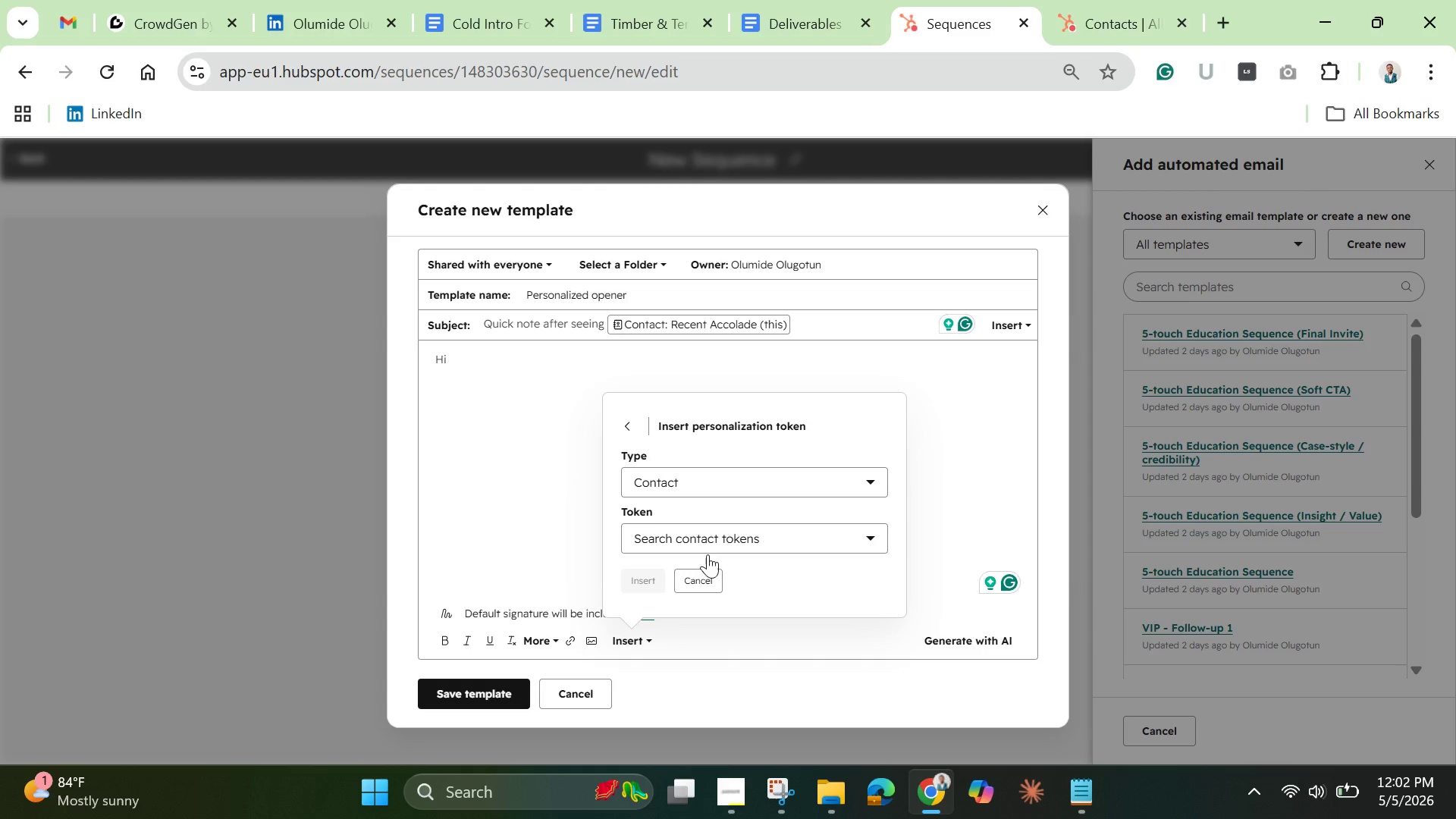 
left_click([767, 529])
 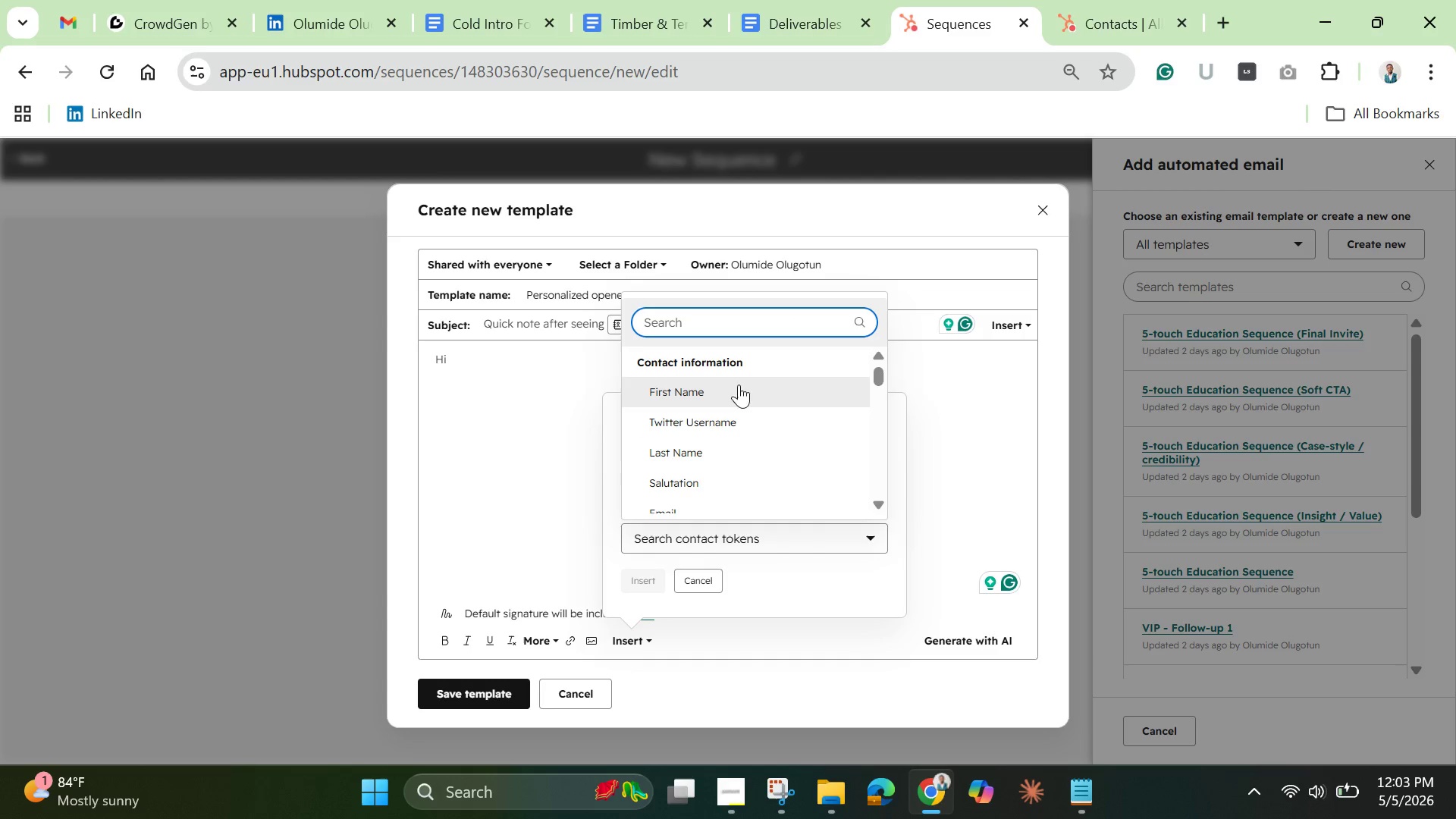 
left_click([727, 396])
 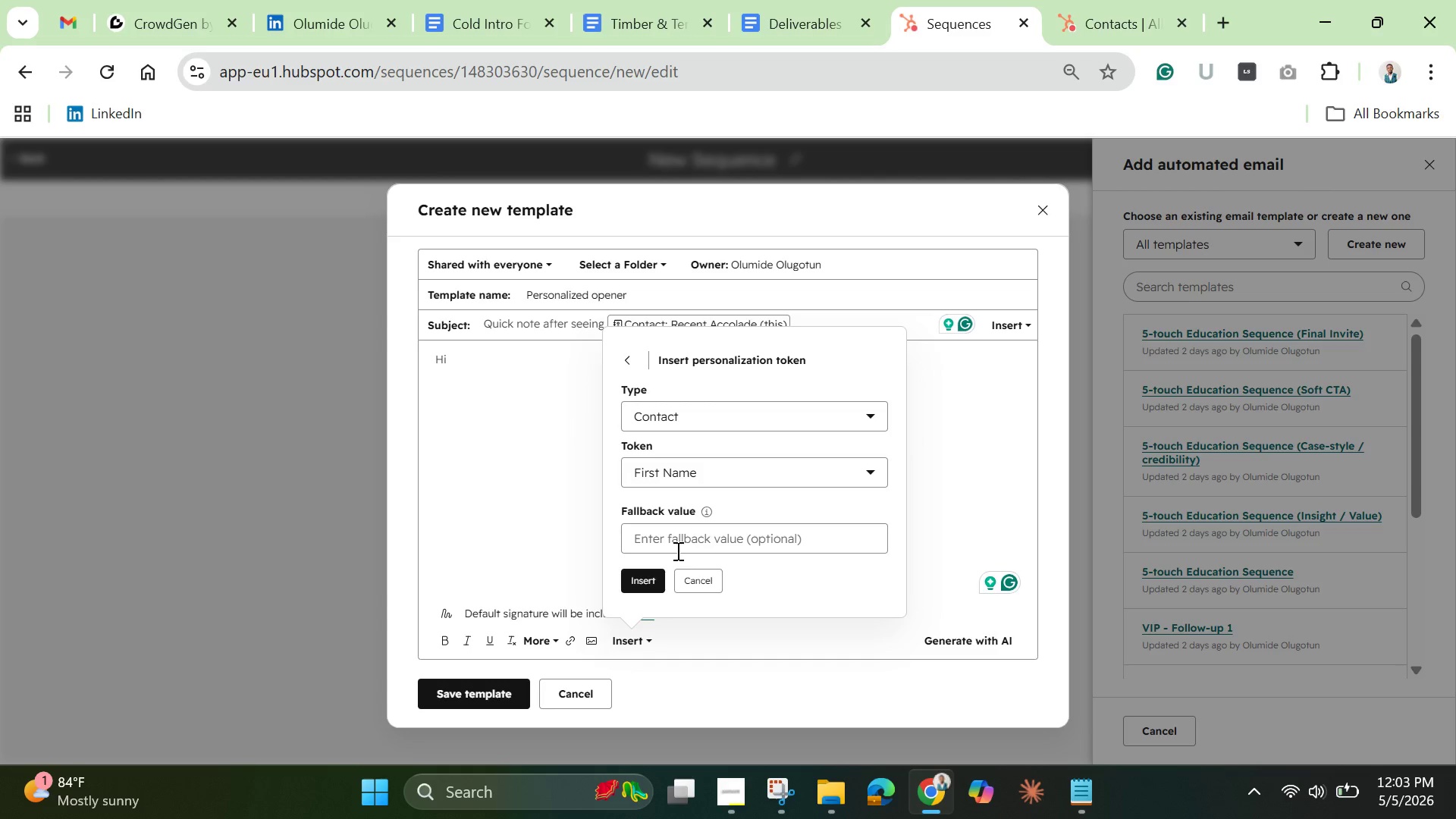 
left_click([679, 544])
 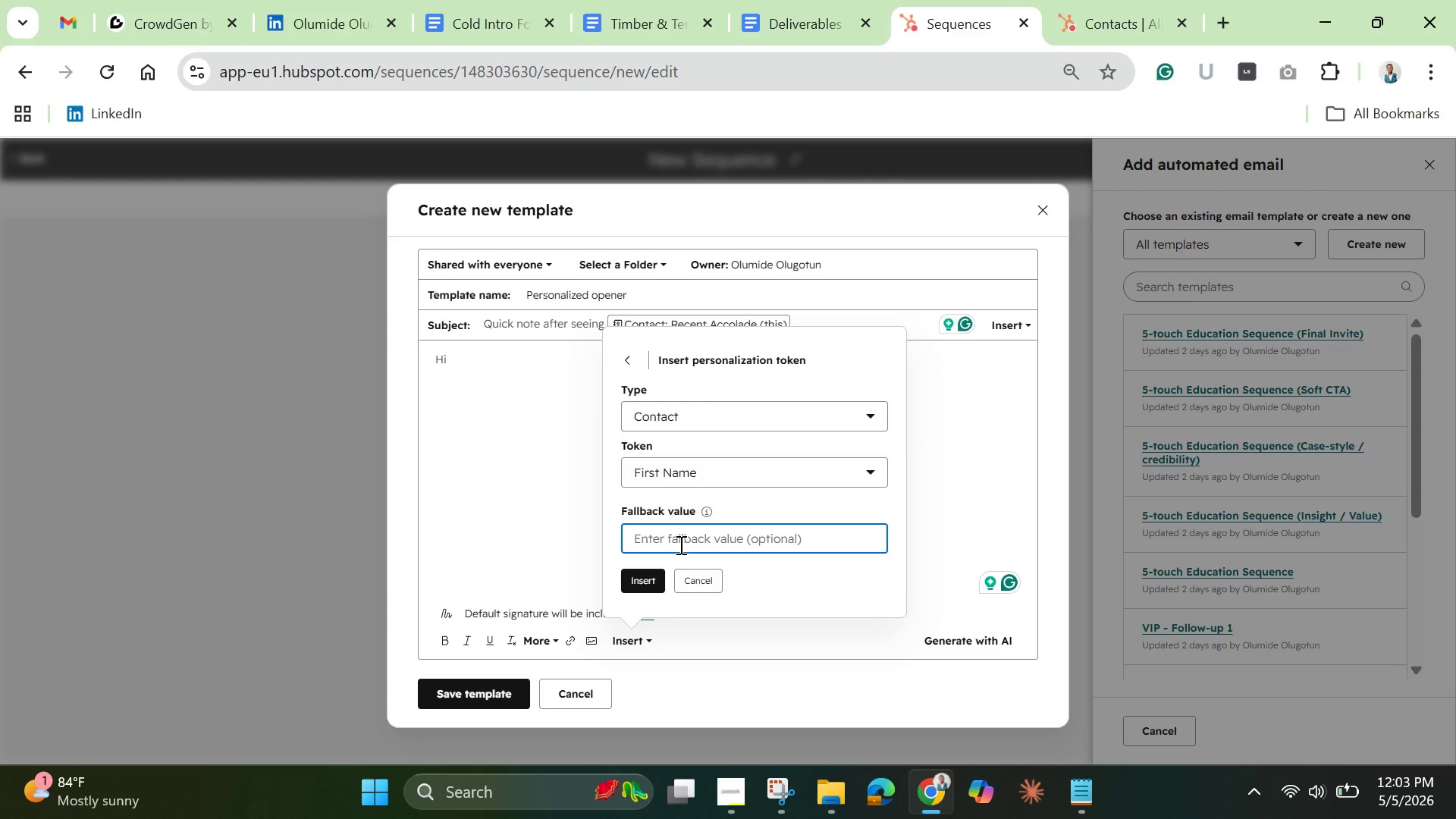 
type(there)
 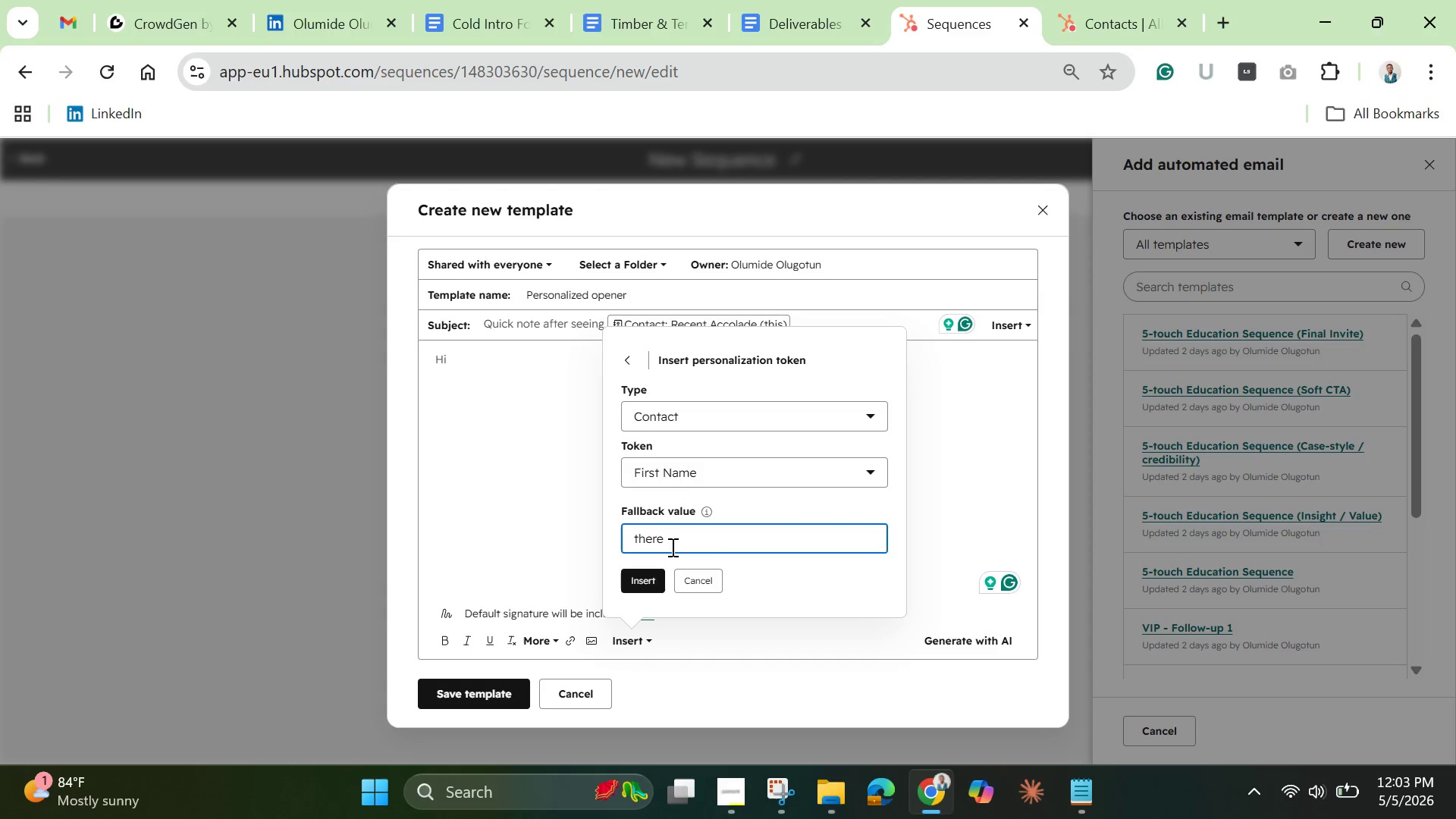 
left_click([636, 576])
 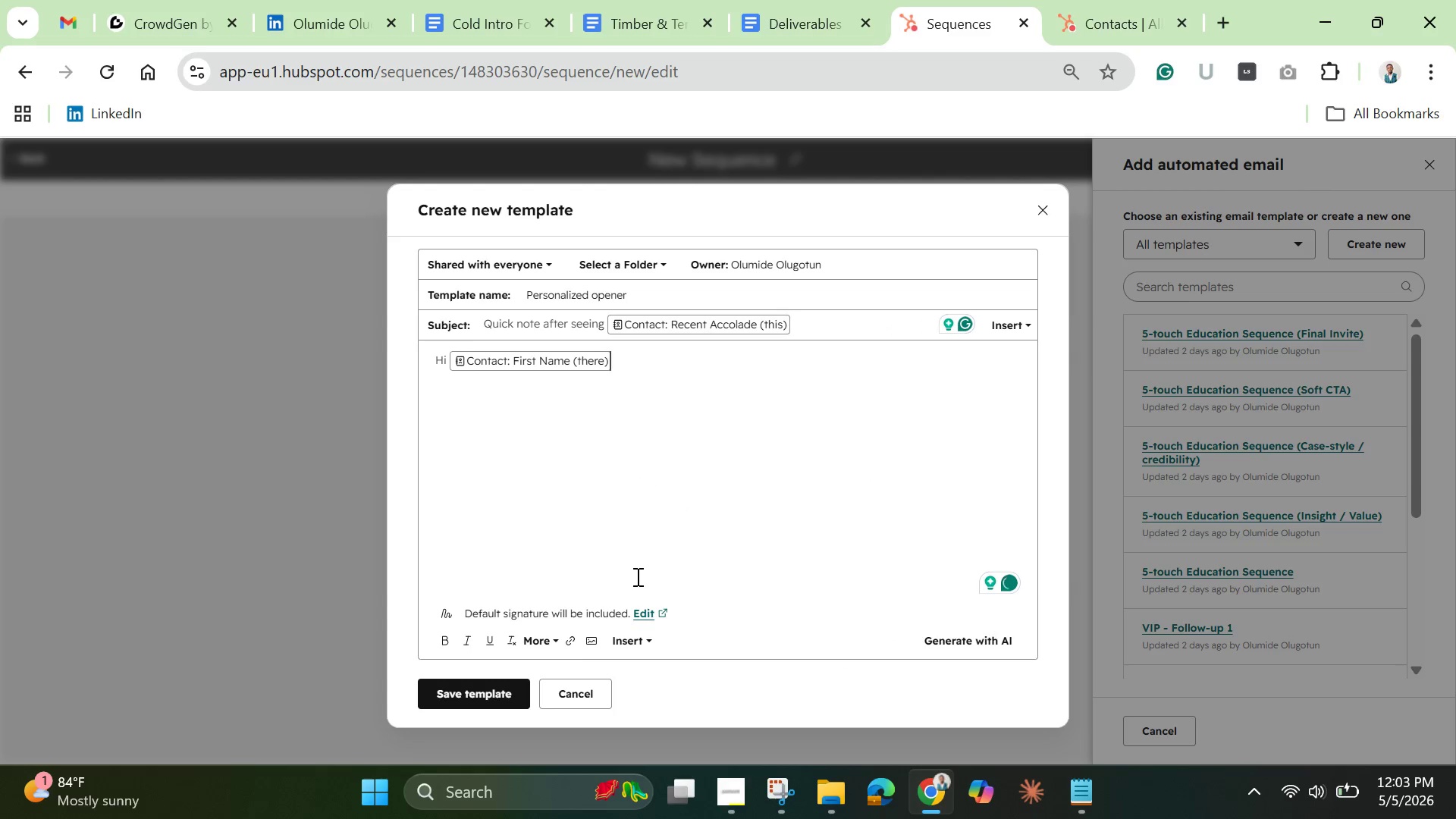 
key(Comma)
 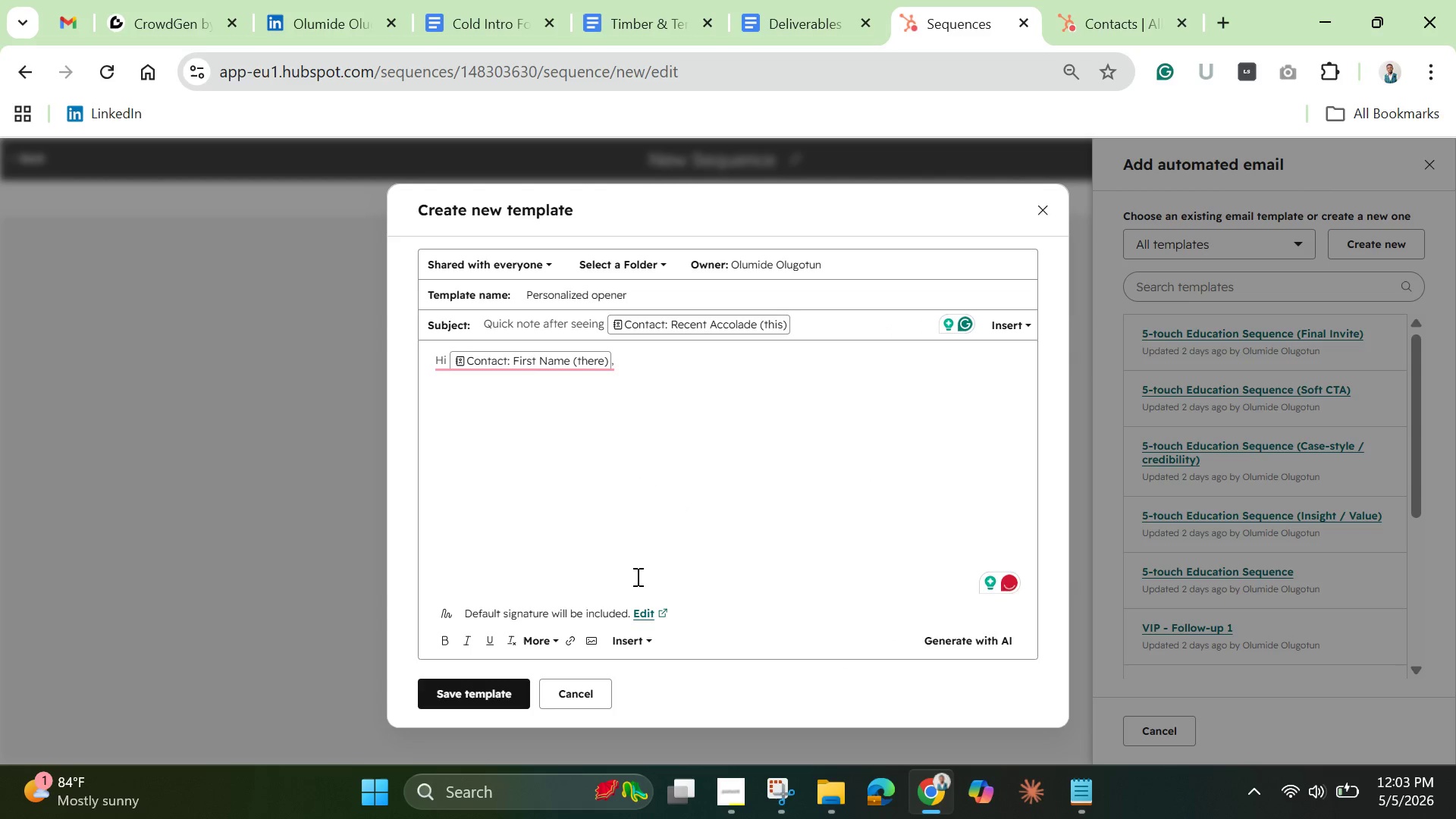 
wait(10.84)
 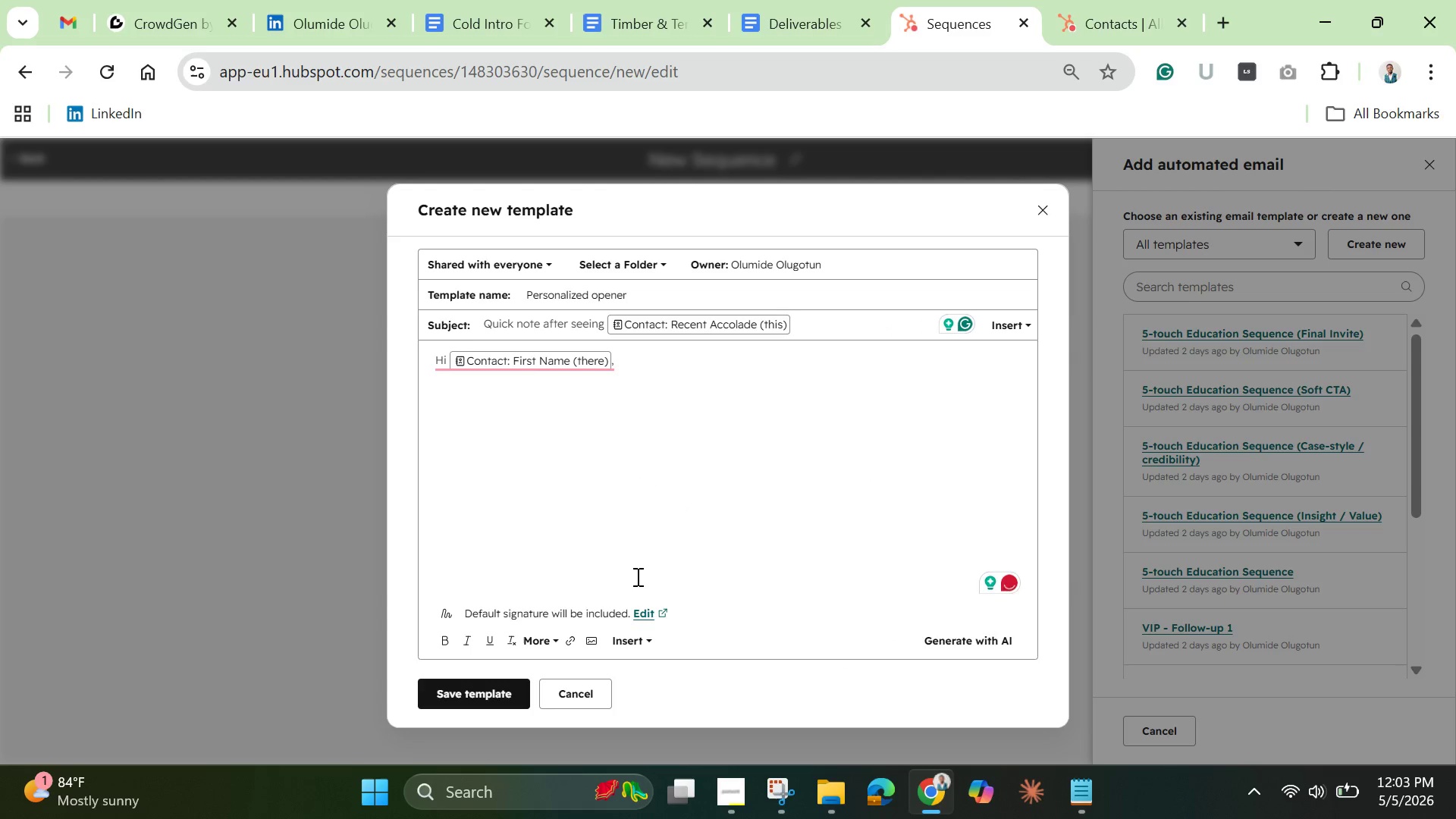 
key(Enter)
 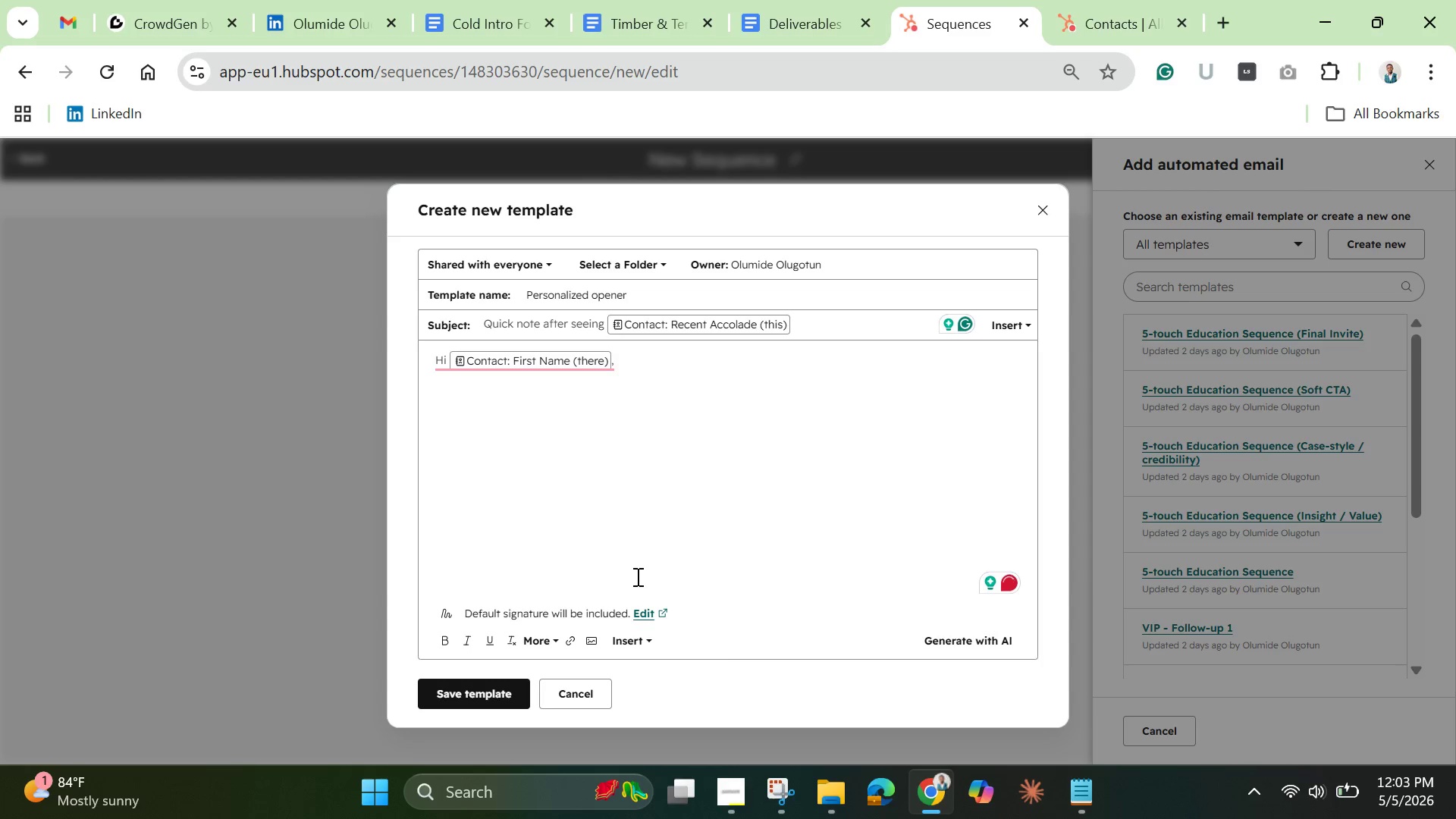 
key(Enter)
 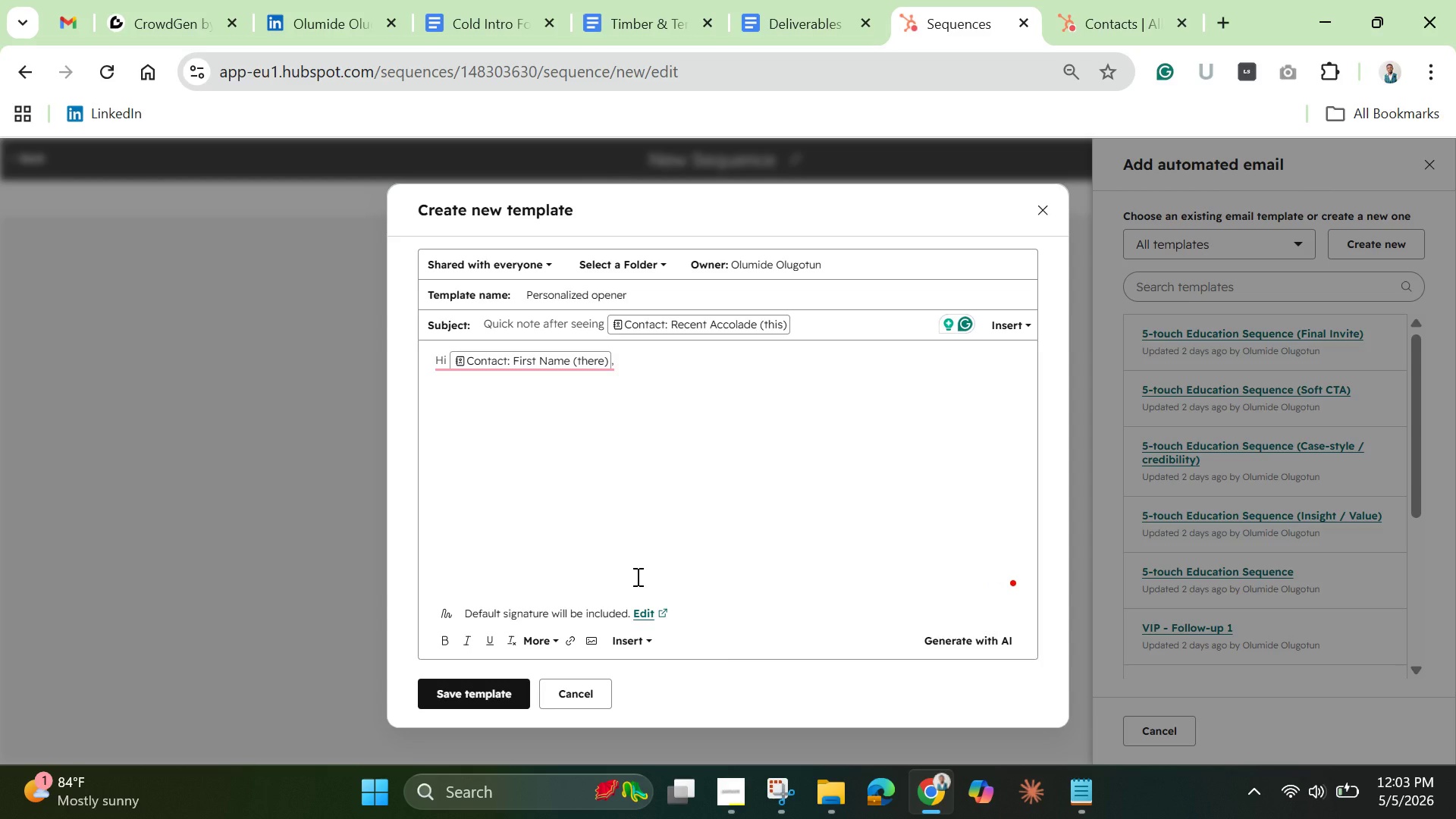 
type(I came acrr)
key(Backspace)
type(oss your work recently and saw you were rec)
 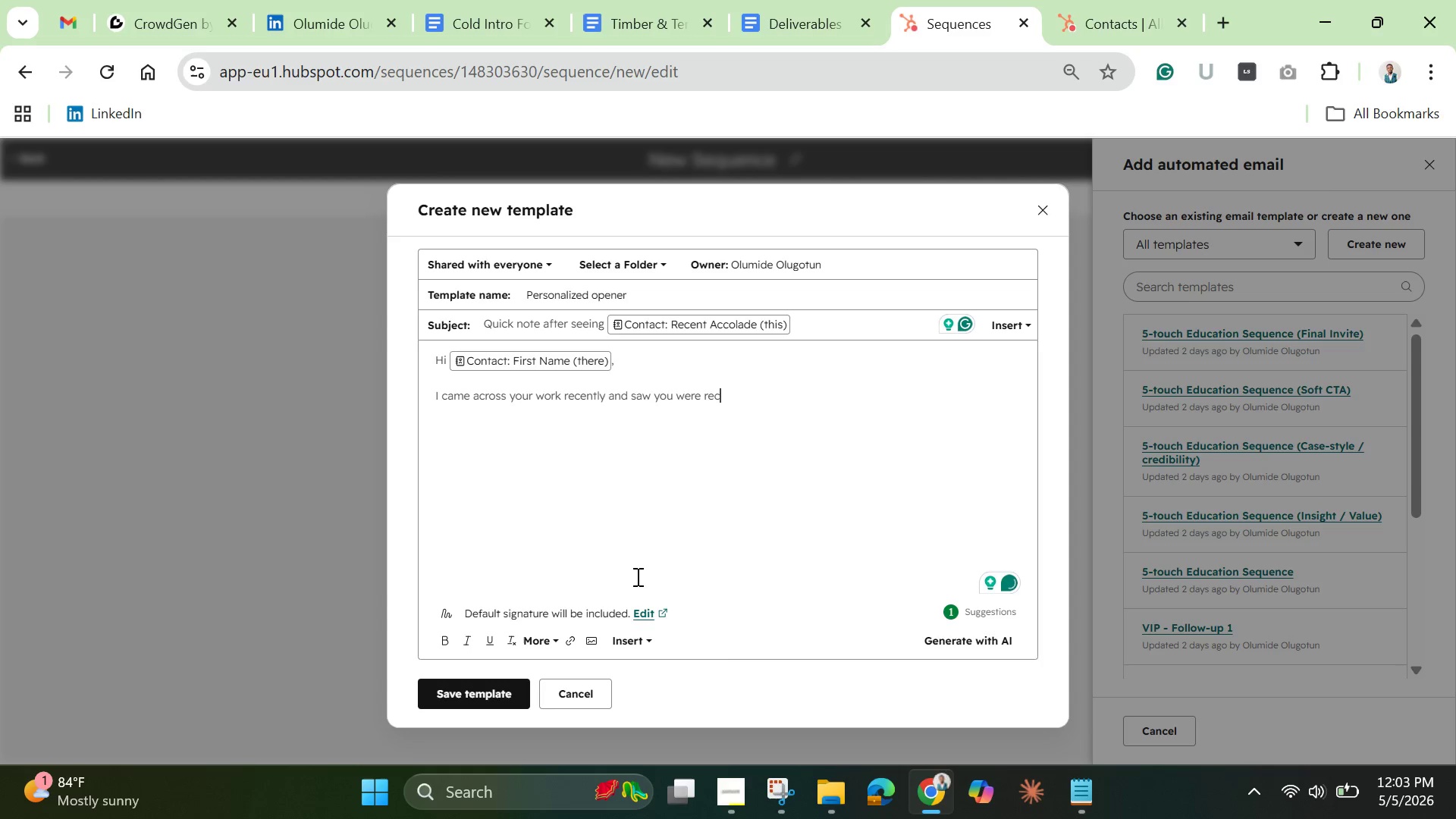 
type(ognized for )
 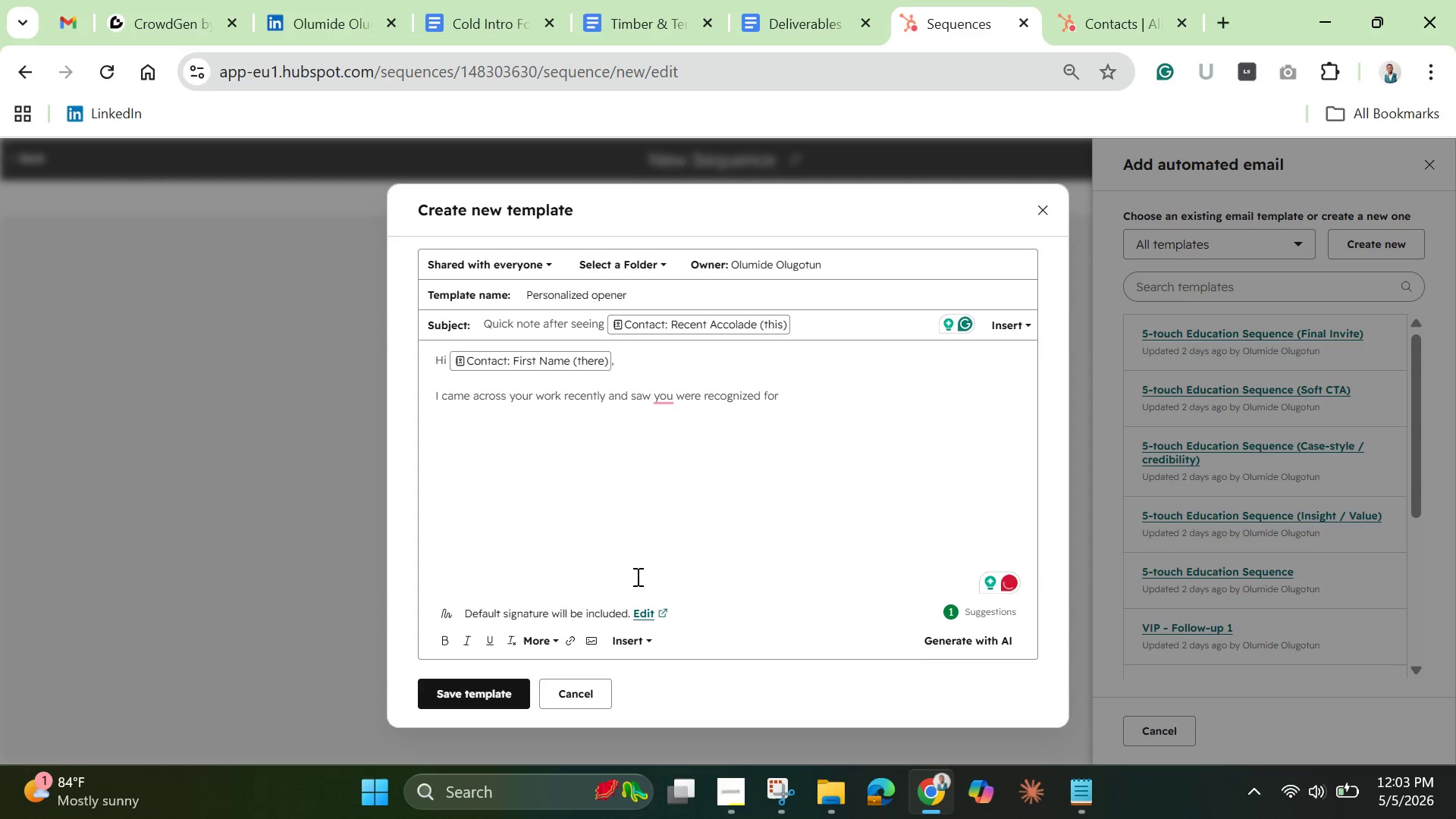 
mouse_move([668, 416])
 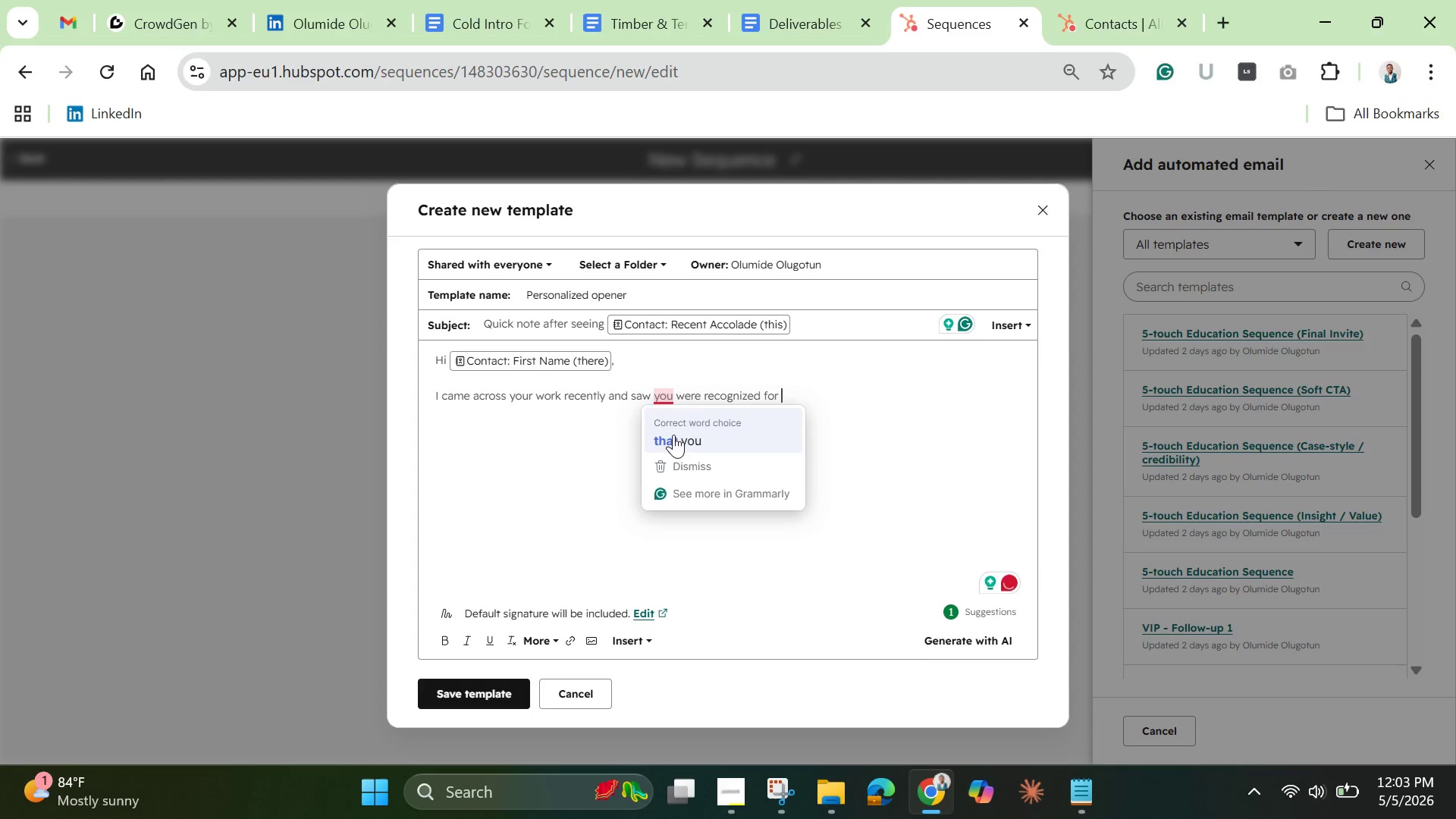 
left_click([673, 435])
 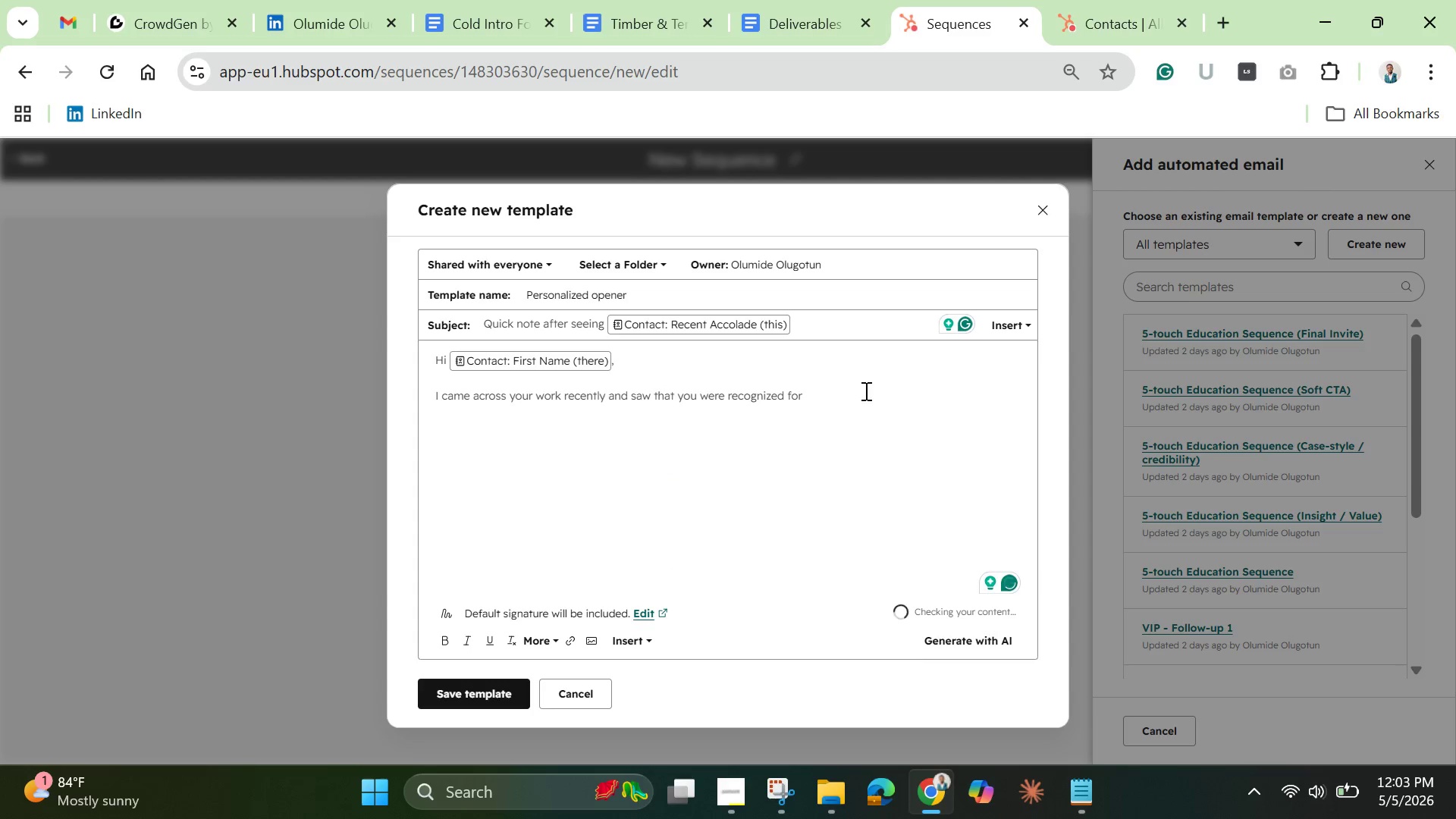 
left_click([855, 402])
 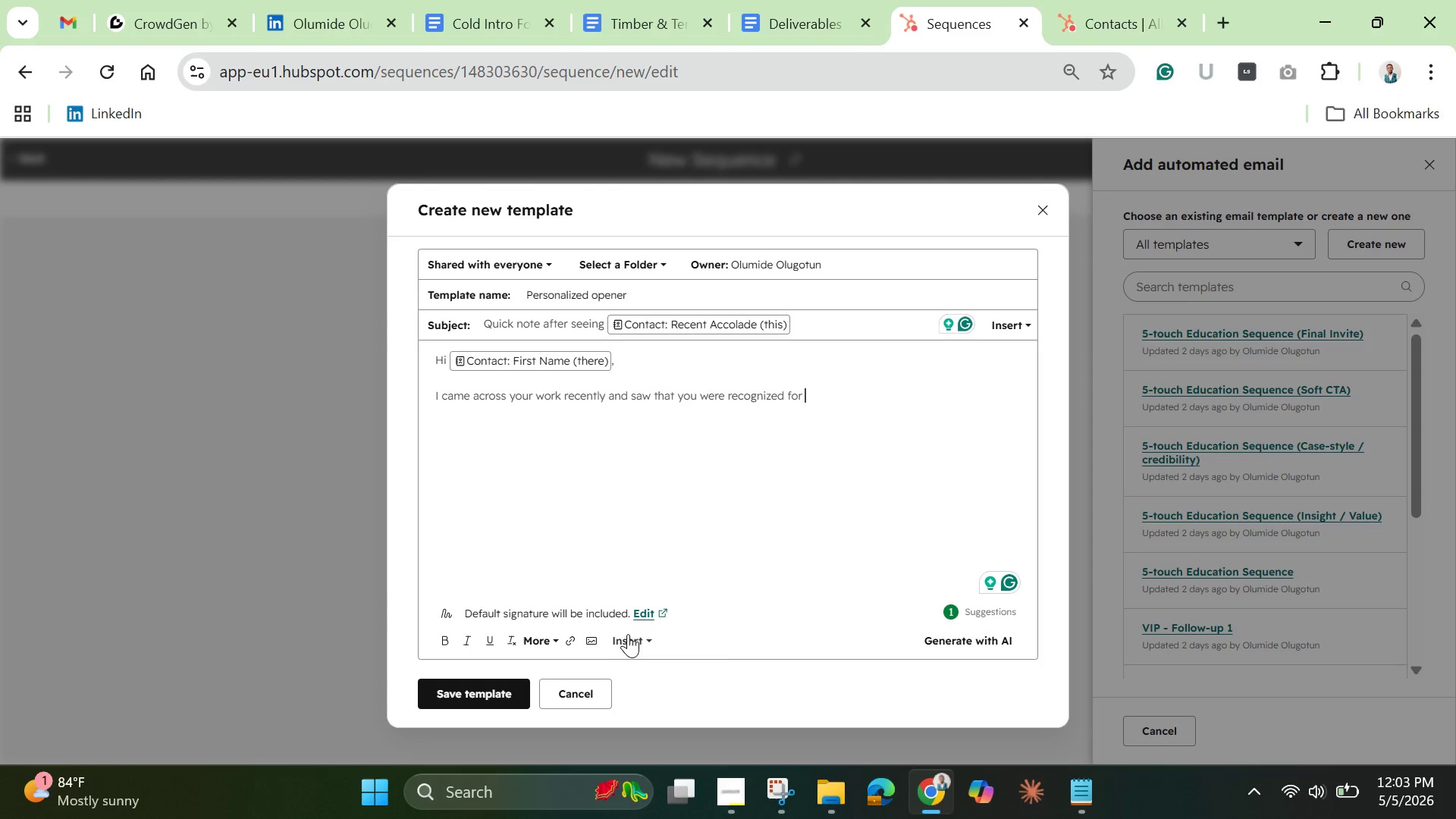 
left_click([631, 629])
 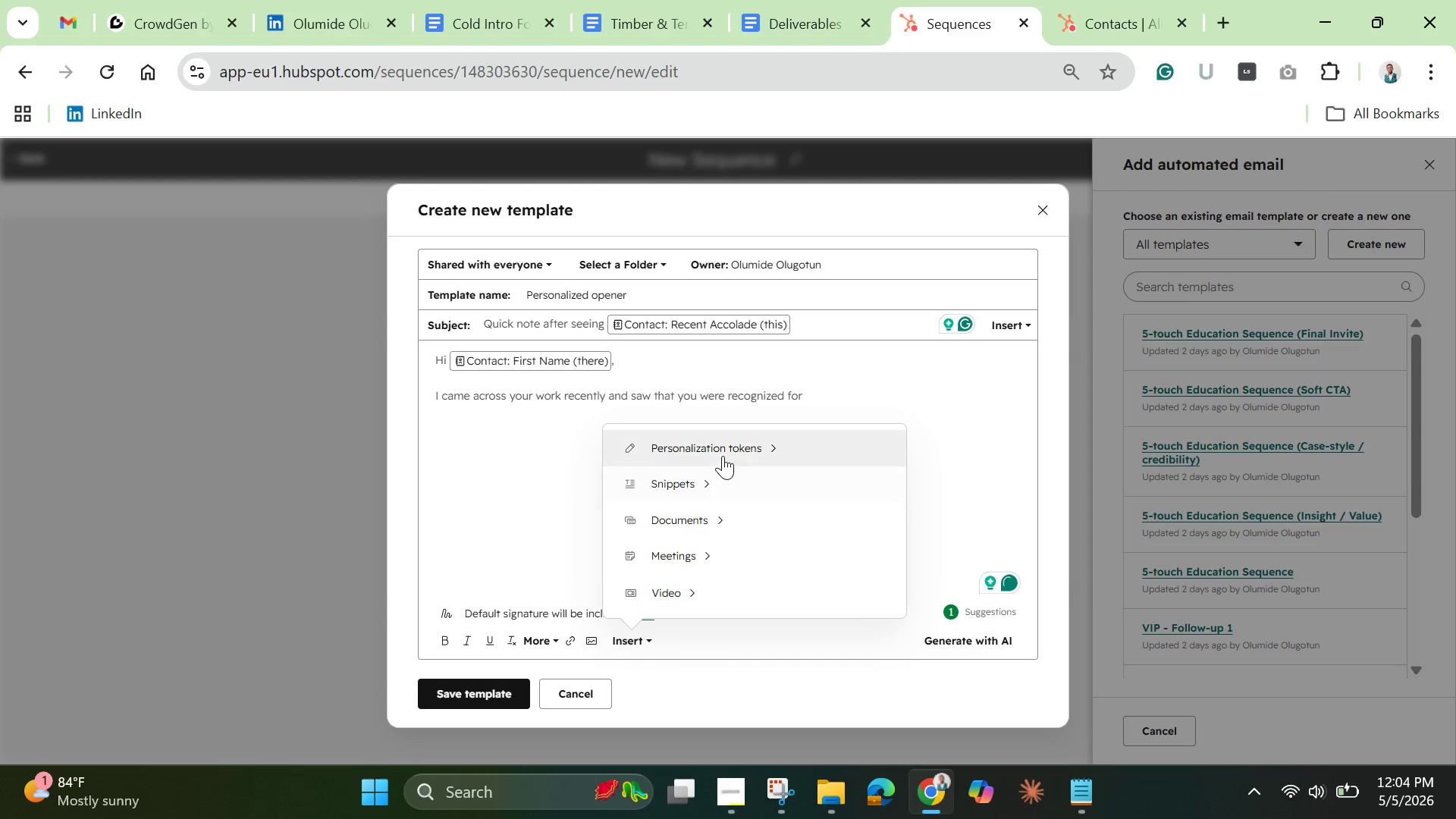 
left_click([723, 448])
 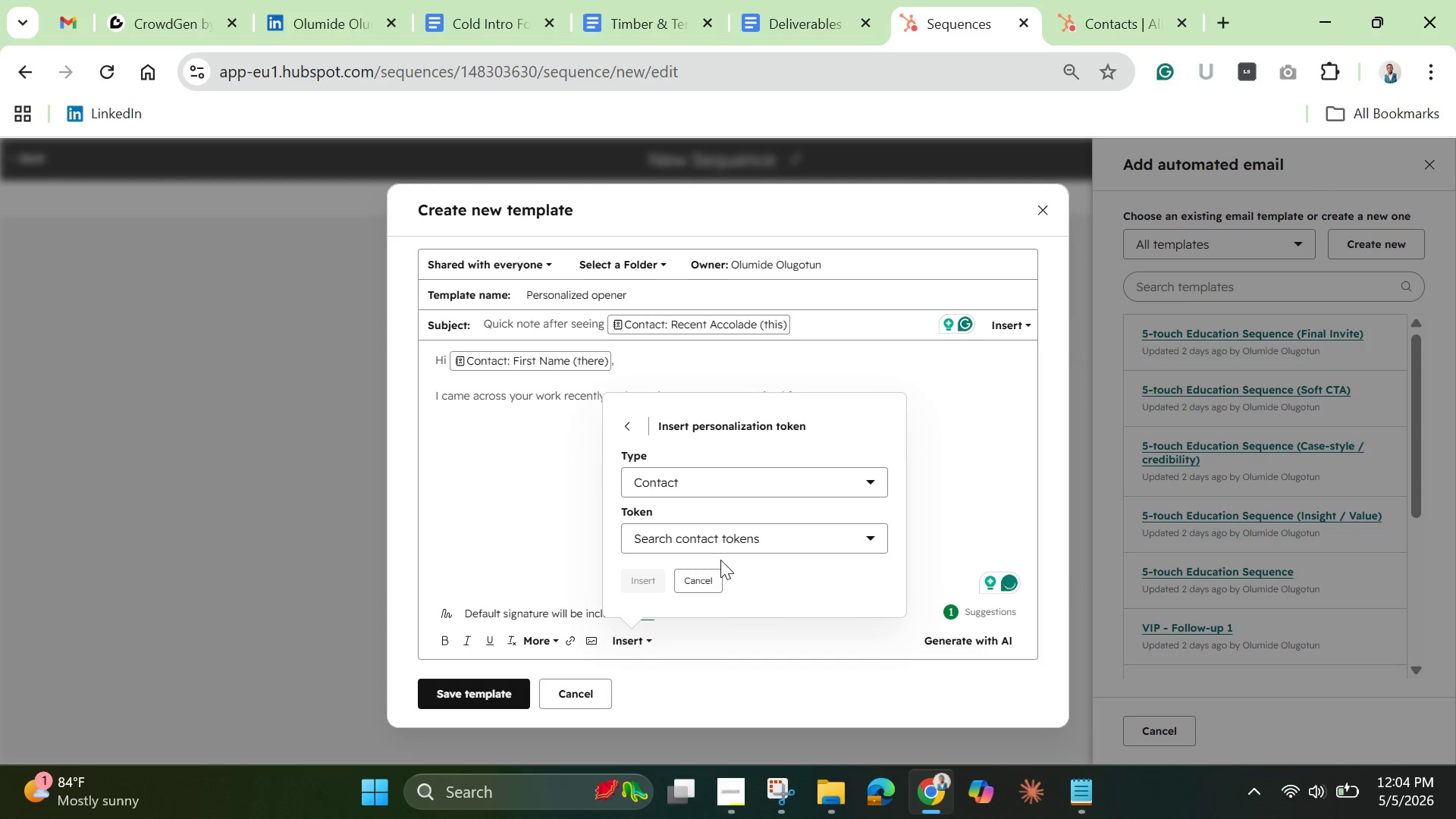 
left_click([721, 538])
 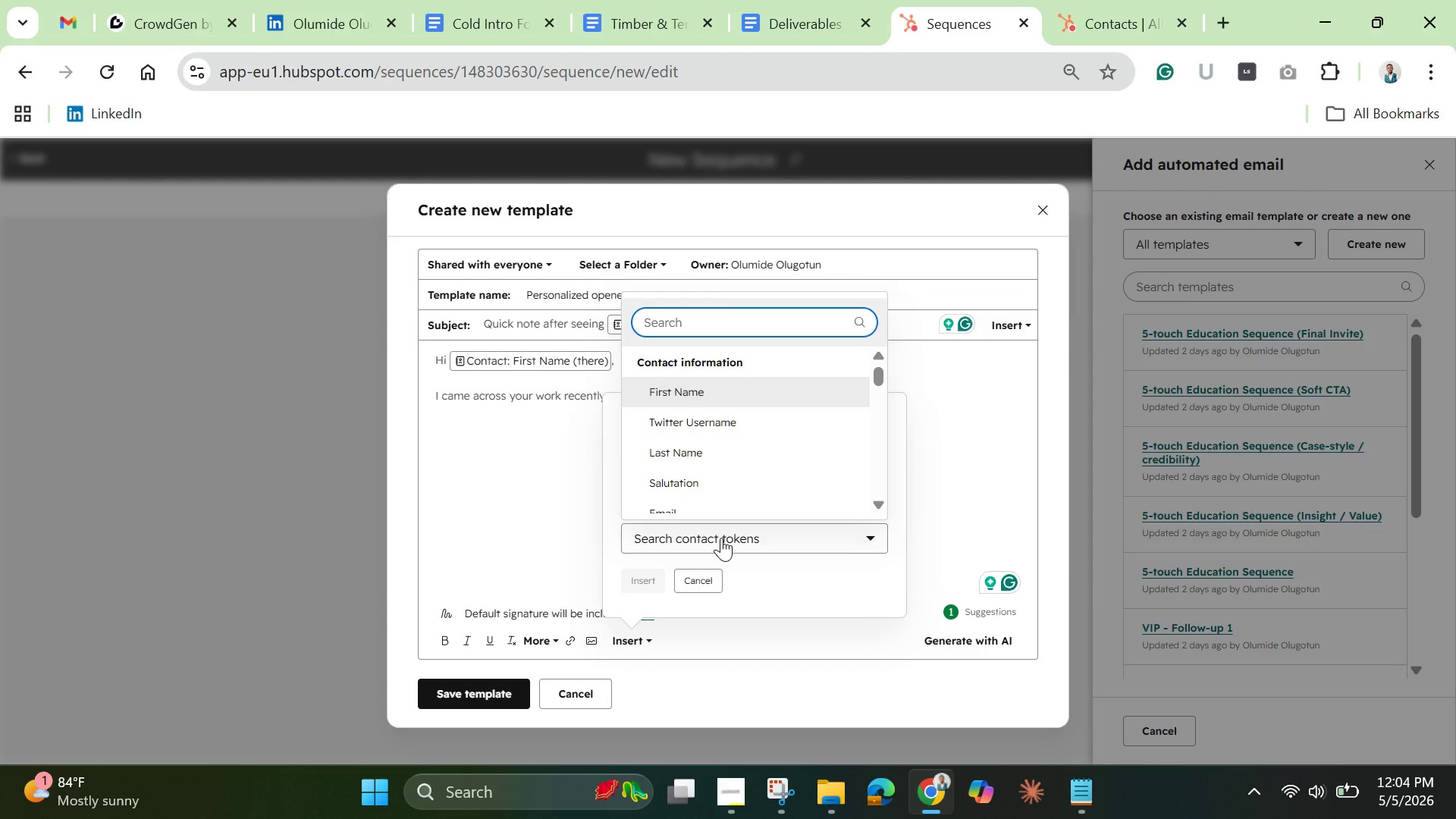 
wait(5.72)
 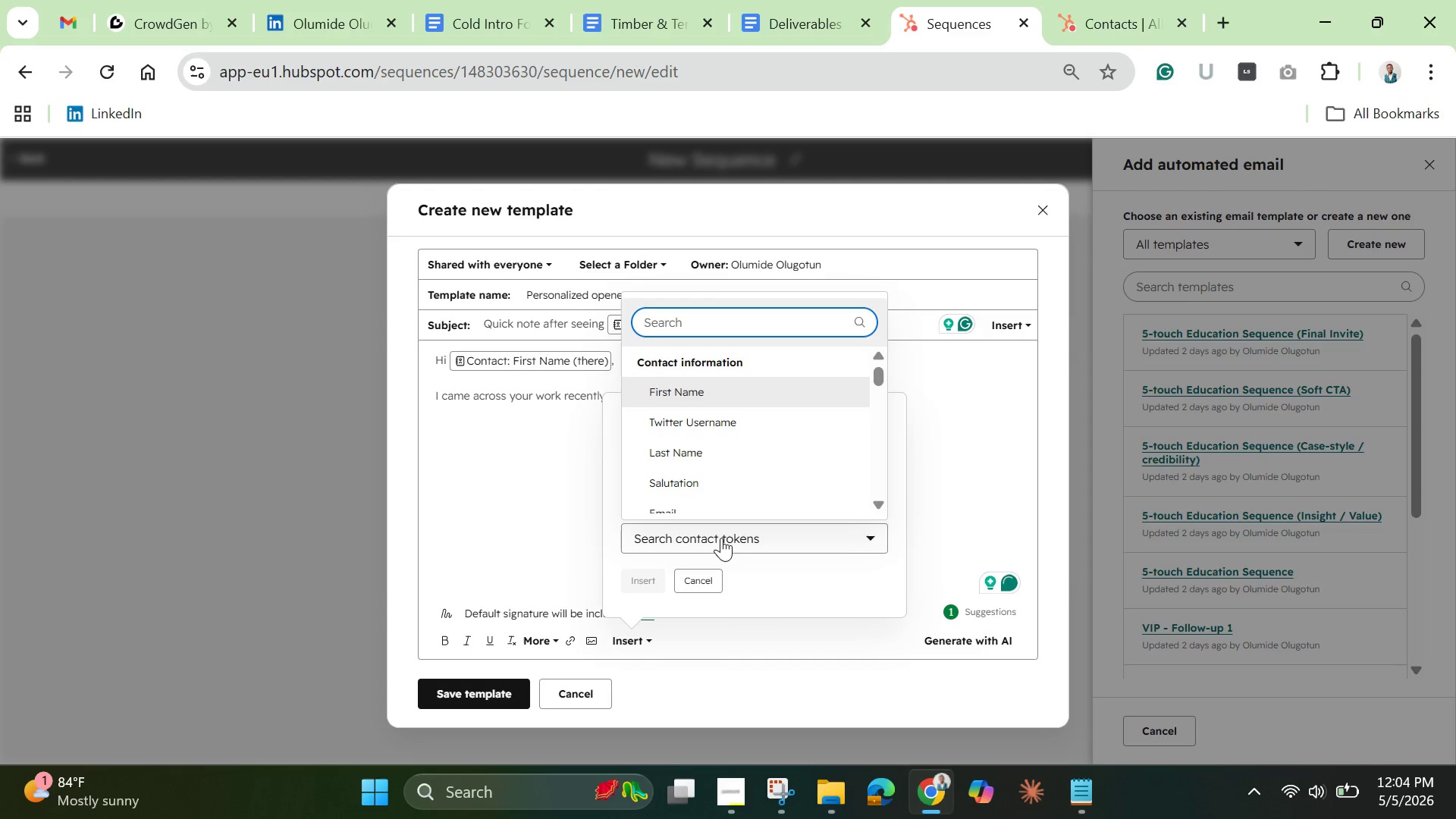 
type(recent)
 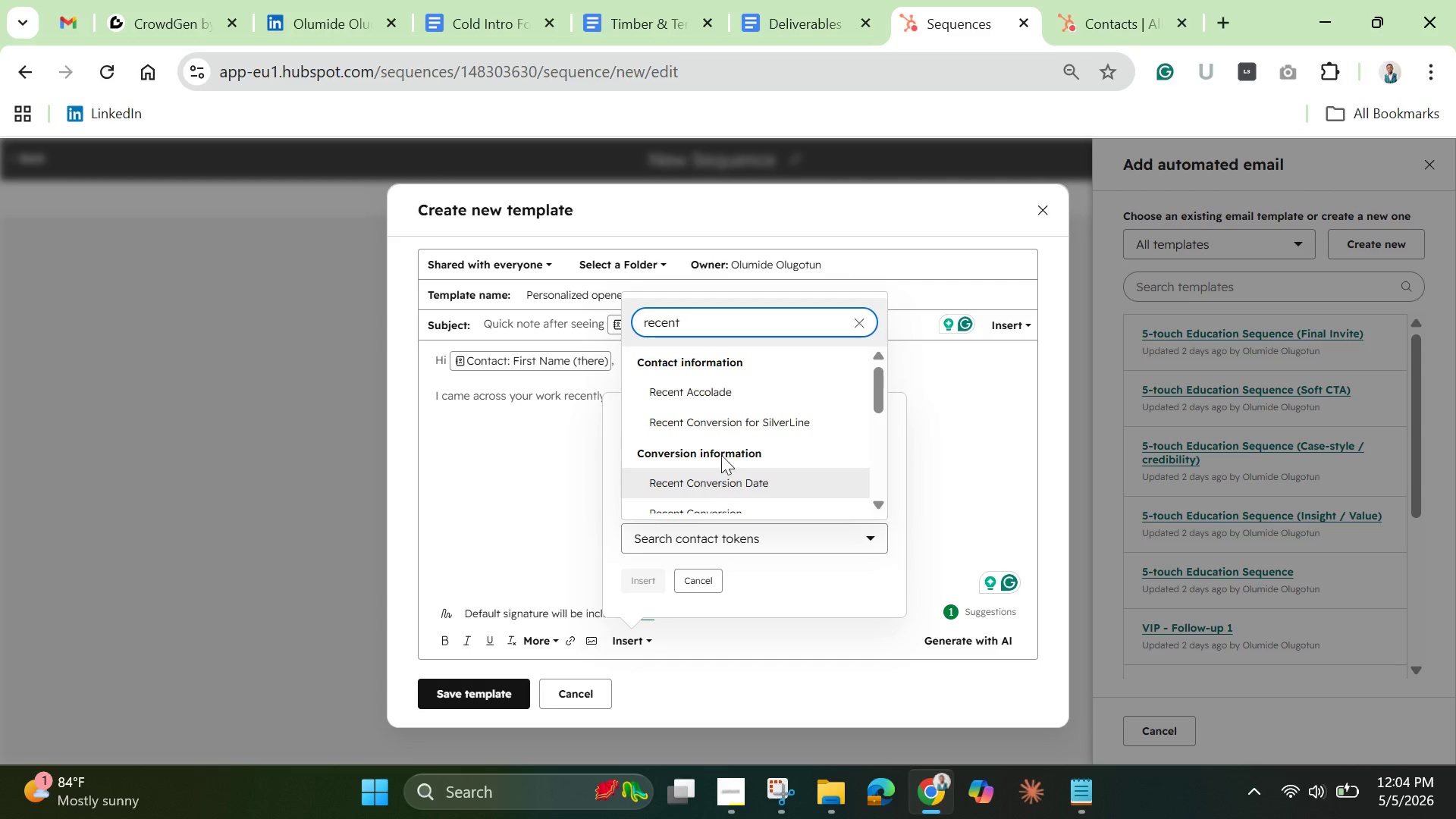 
mouse_move([729, 417])
 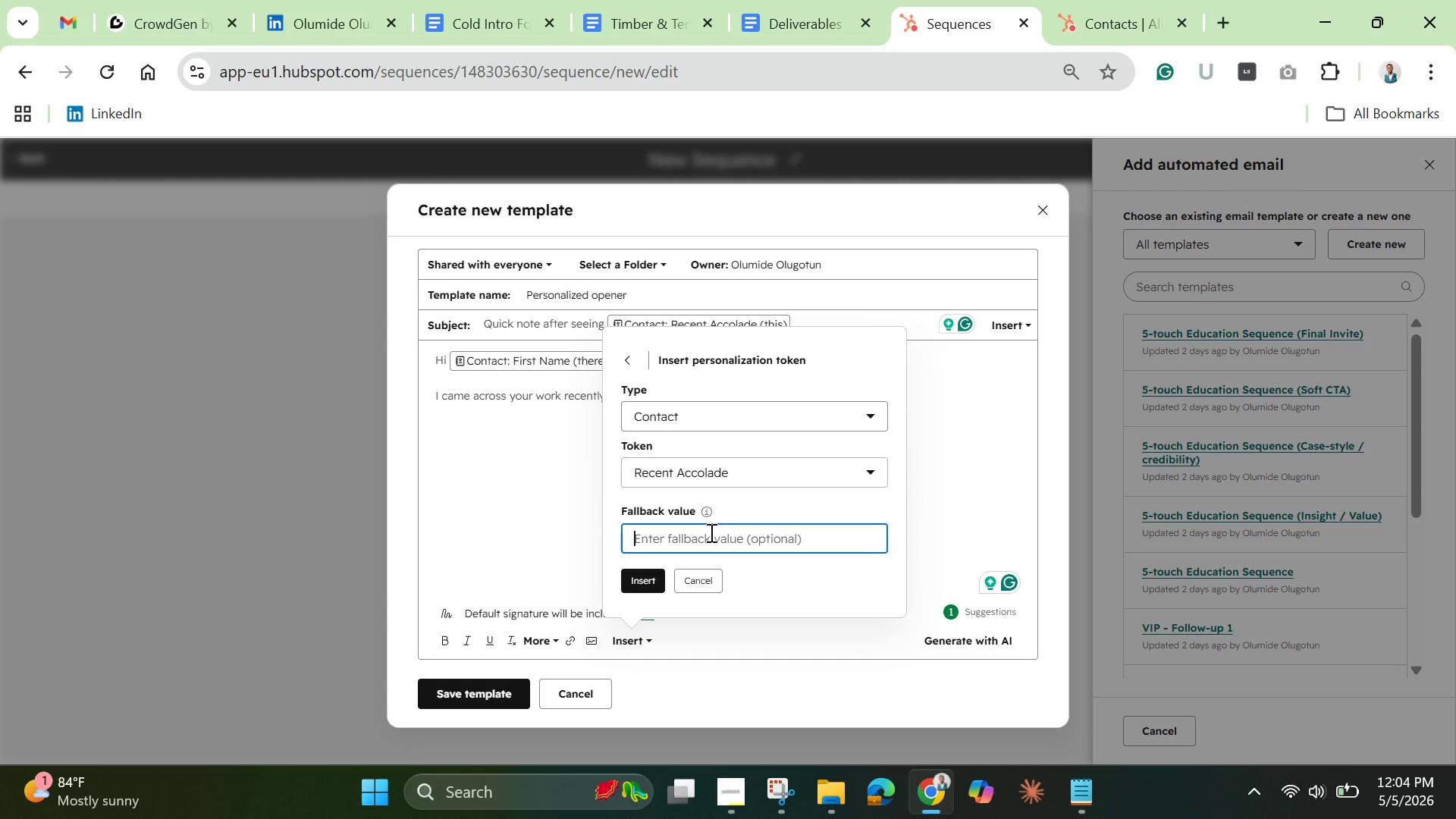 
left_click([710, 532])
 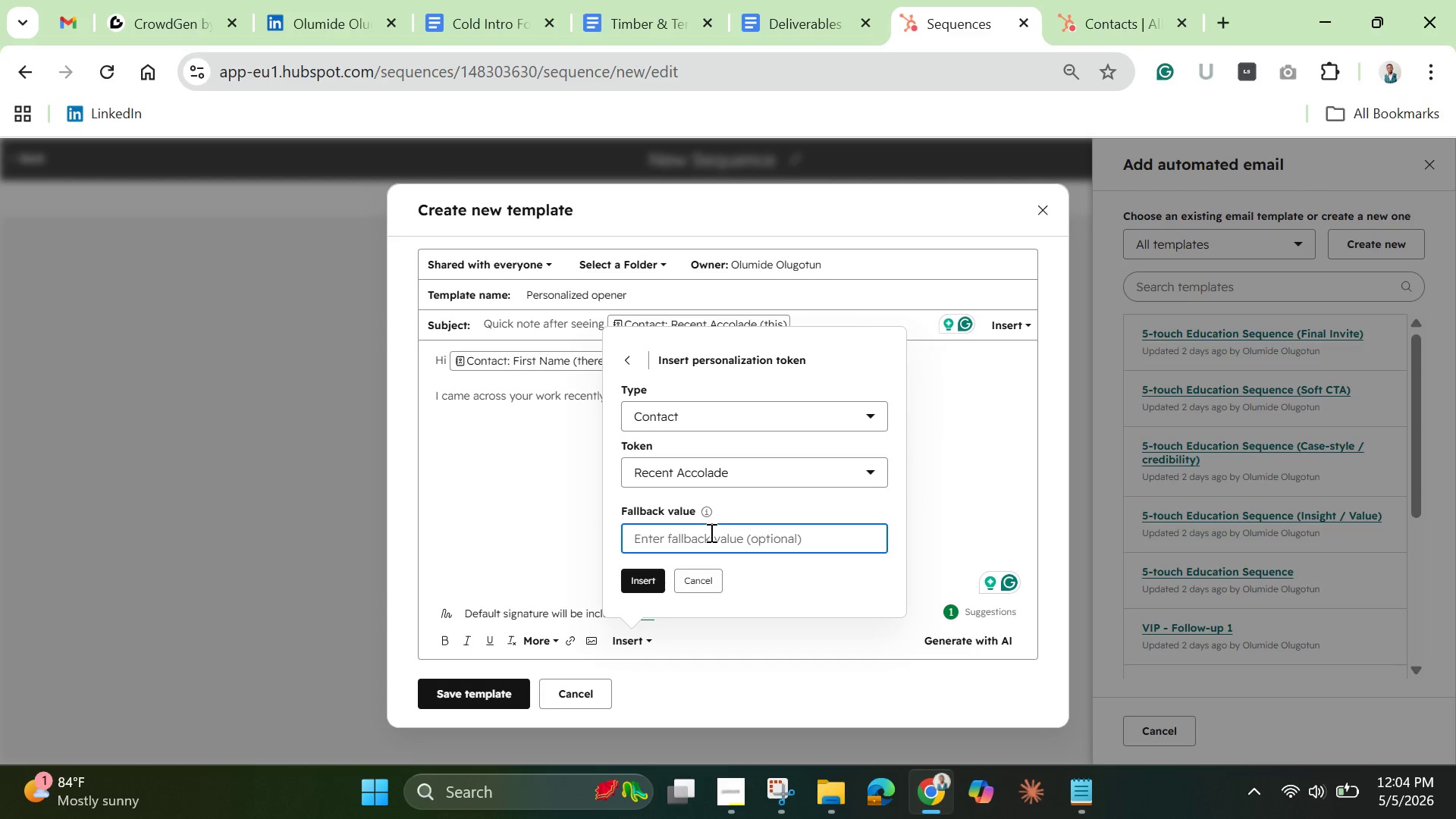 
type(accomplishment)
 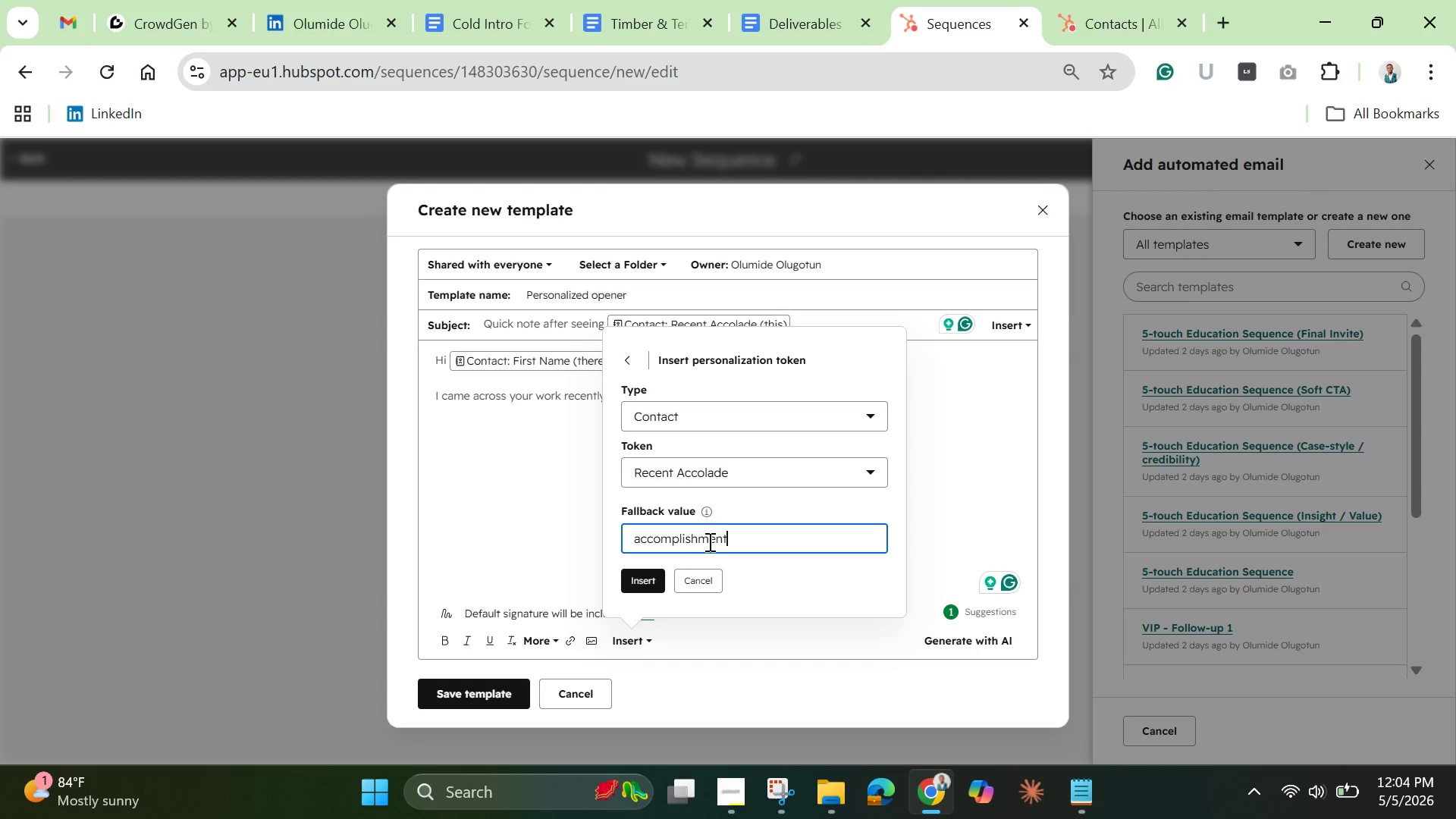 
left_click([655, 580])
 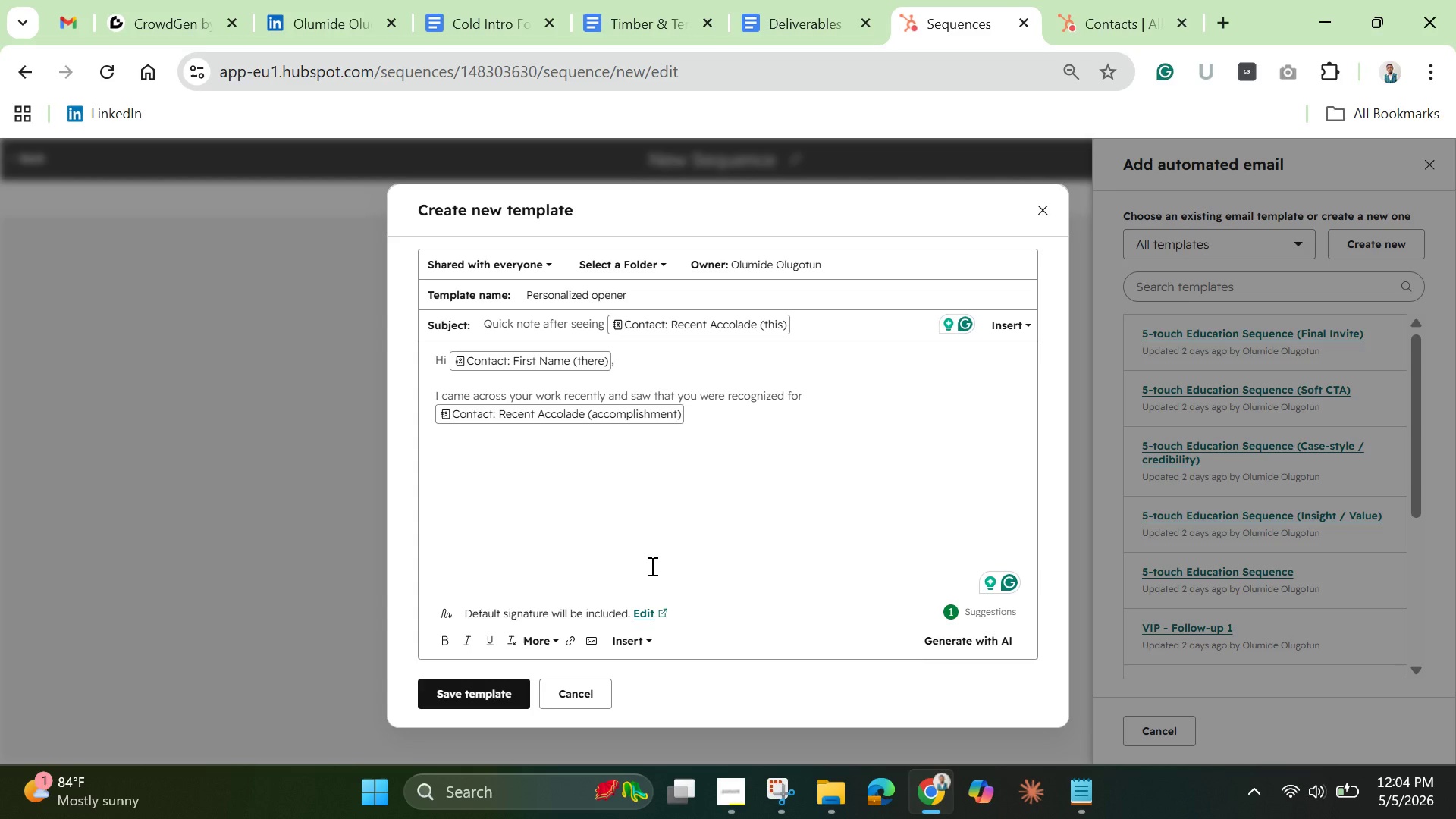 
wait(12.28)
 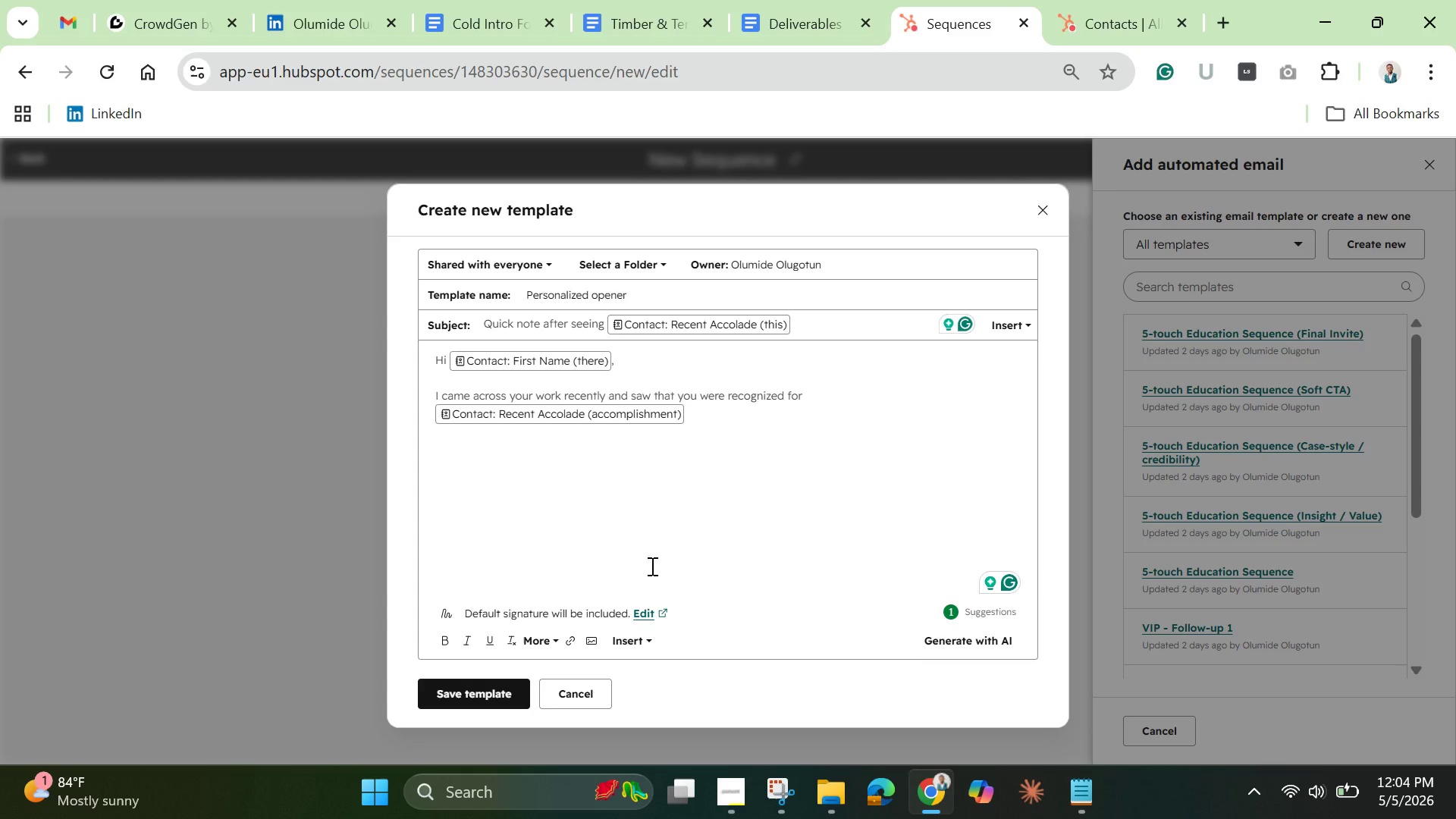 
type(. That level of detailed)
key(Backspace)
key(Backspace)
type( and exceution is rare.)
 